 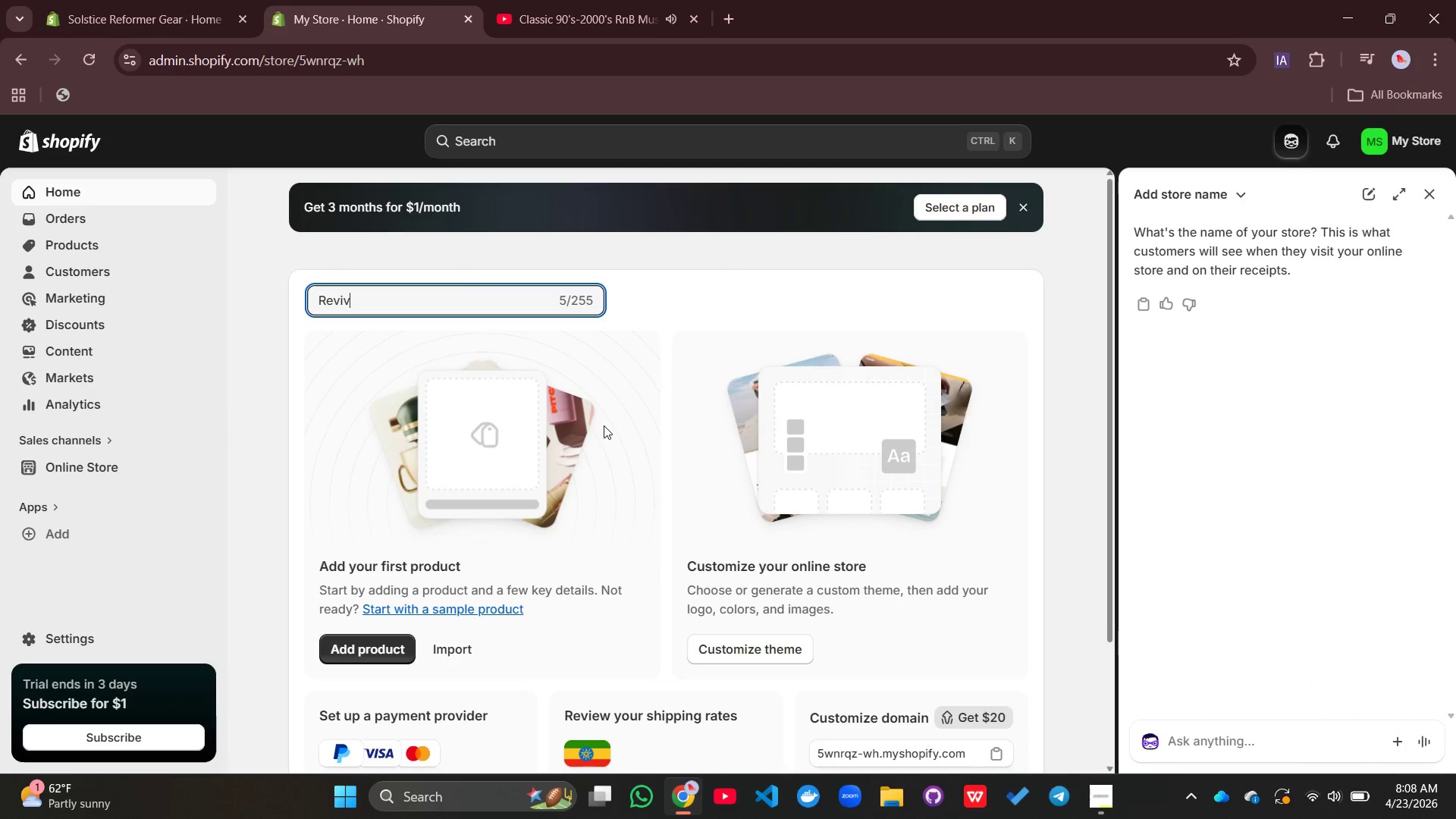 
hold_key(key=ShiftLeft, duration=0.58)
 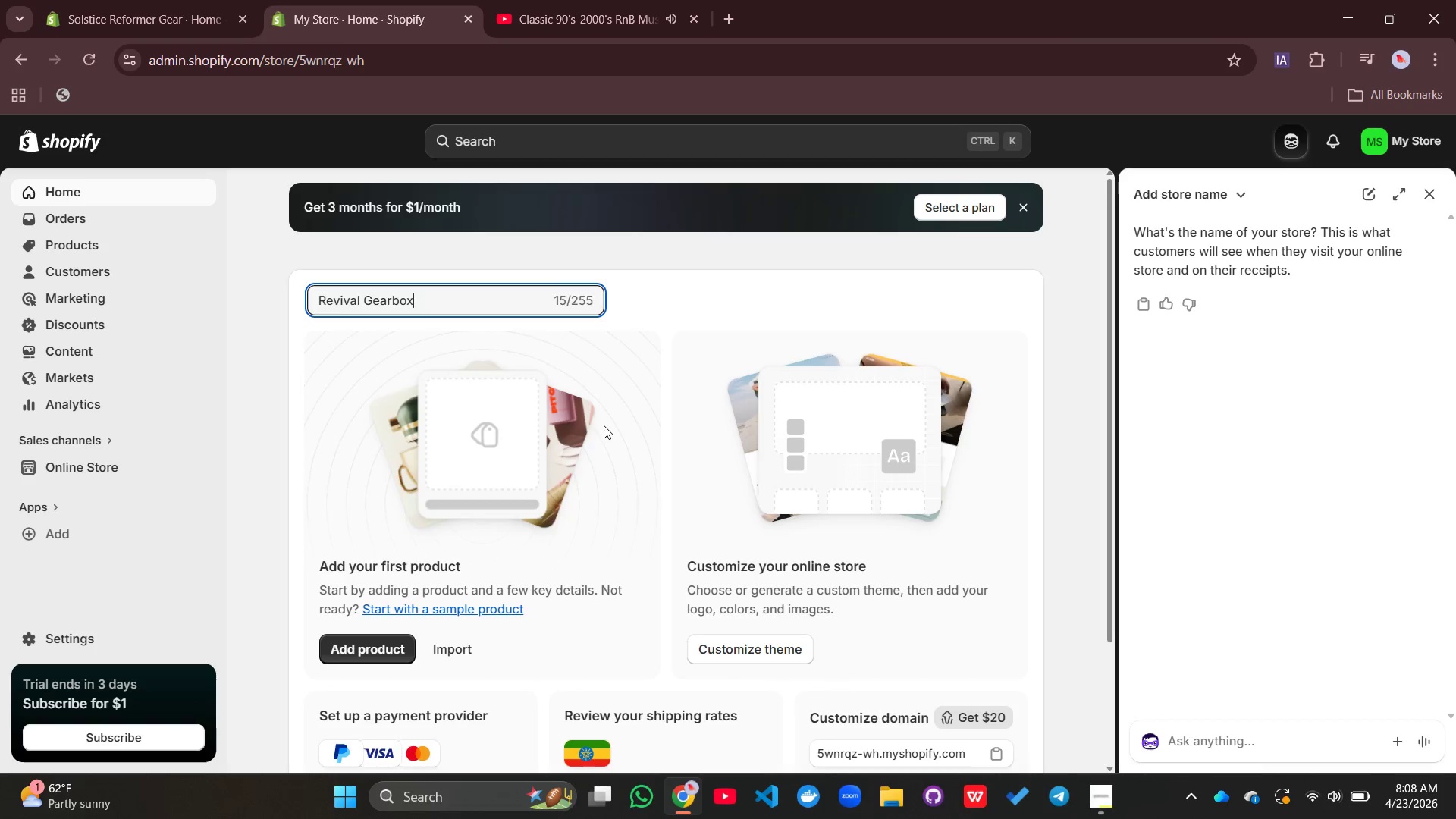 
hold_key(key=ShiftLeft, duration=0.34)
 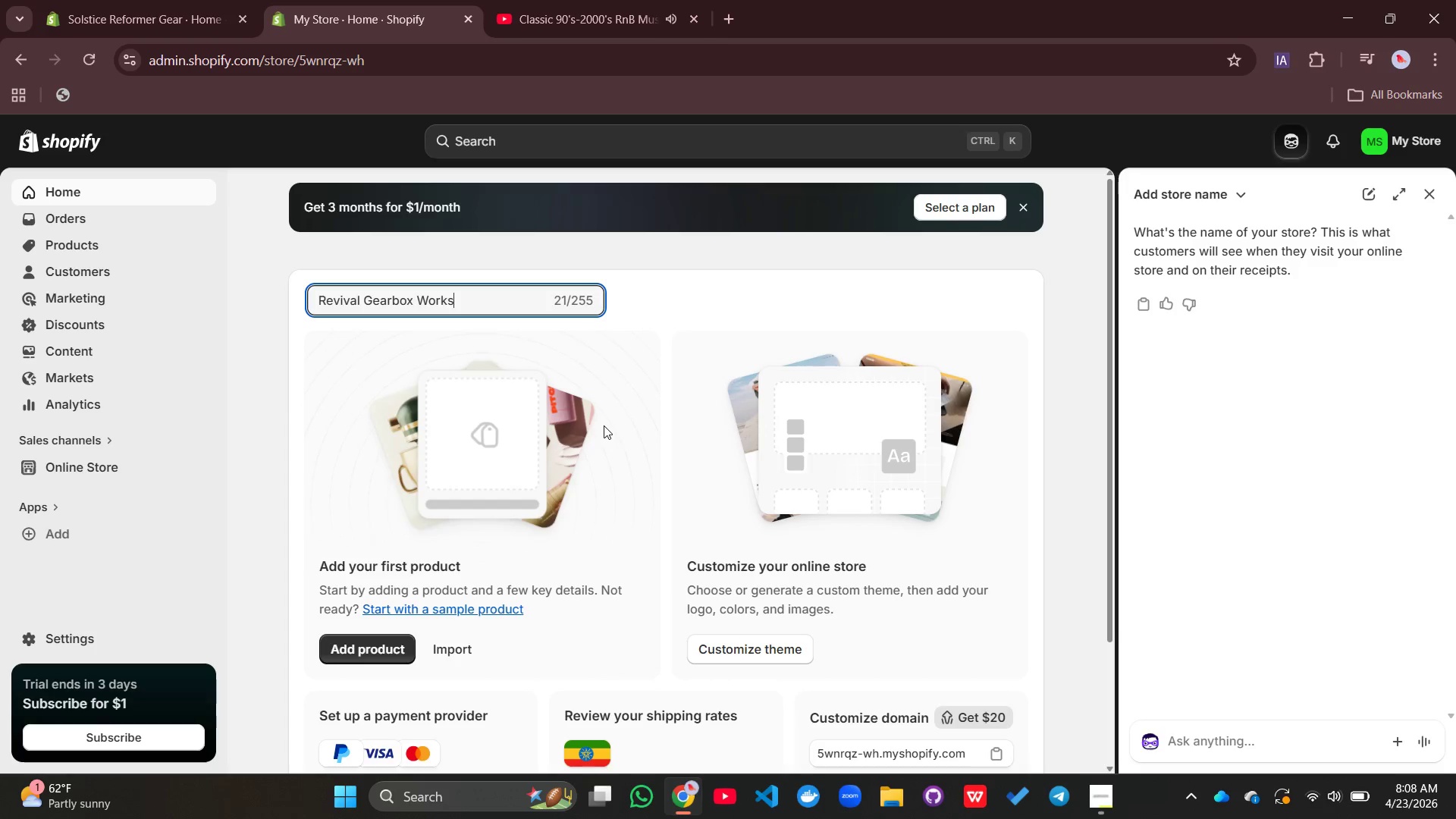 
wait(5.78)
 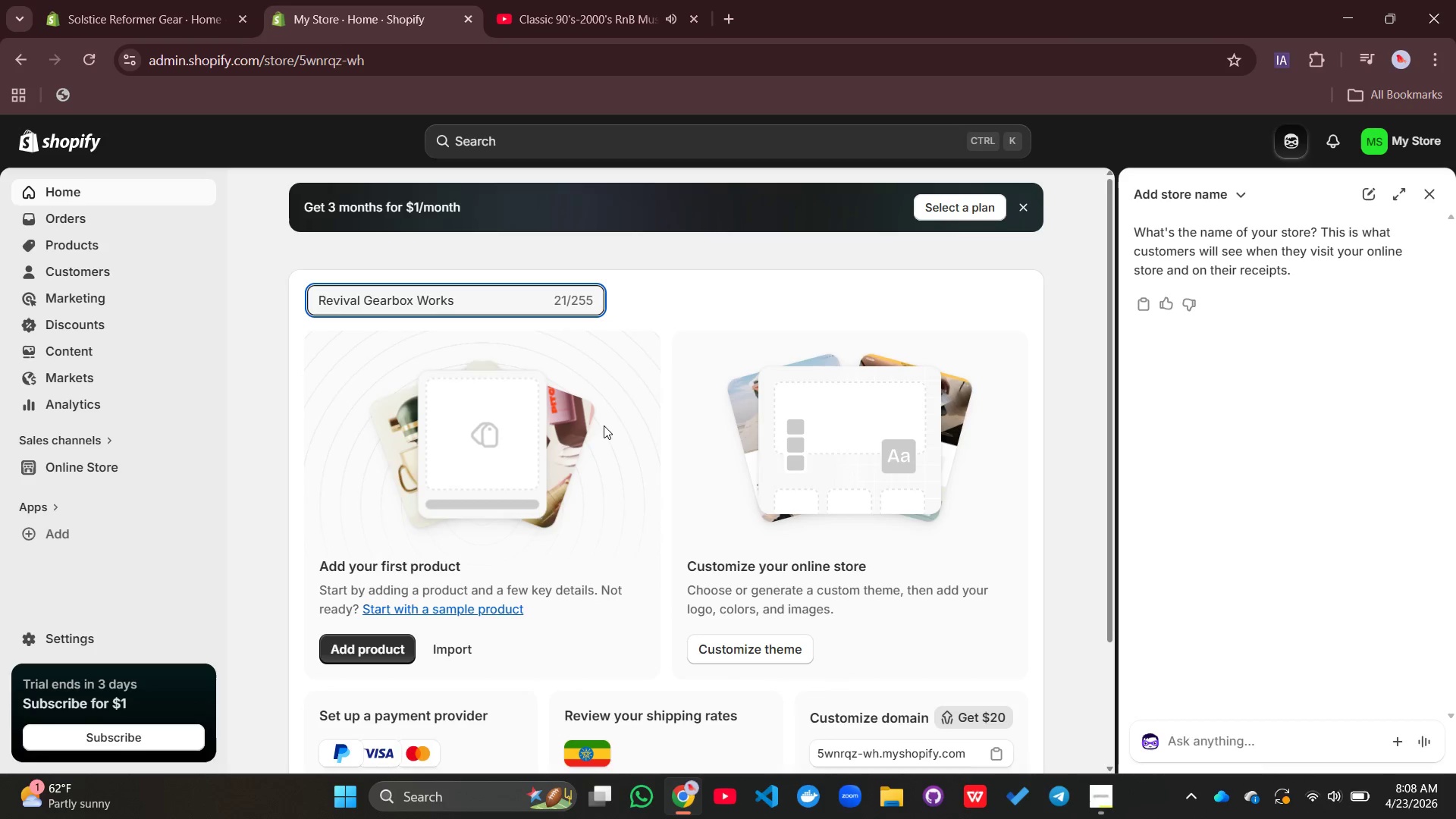 
key(Enter)
 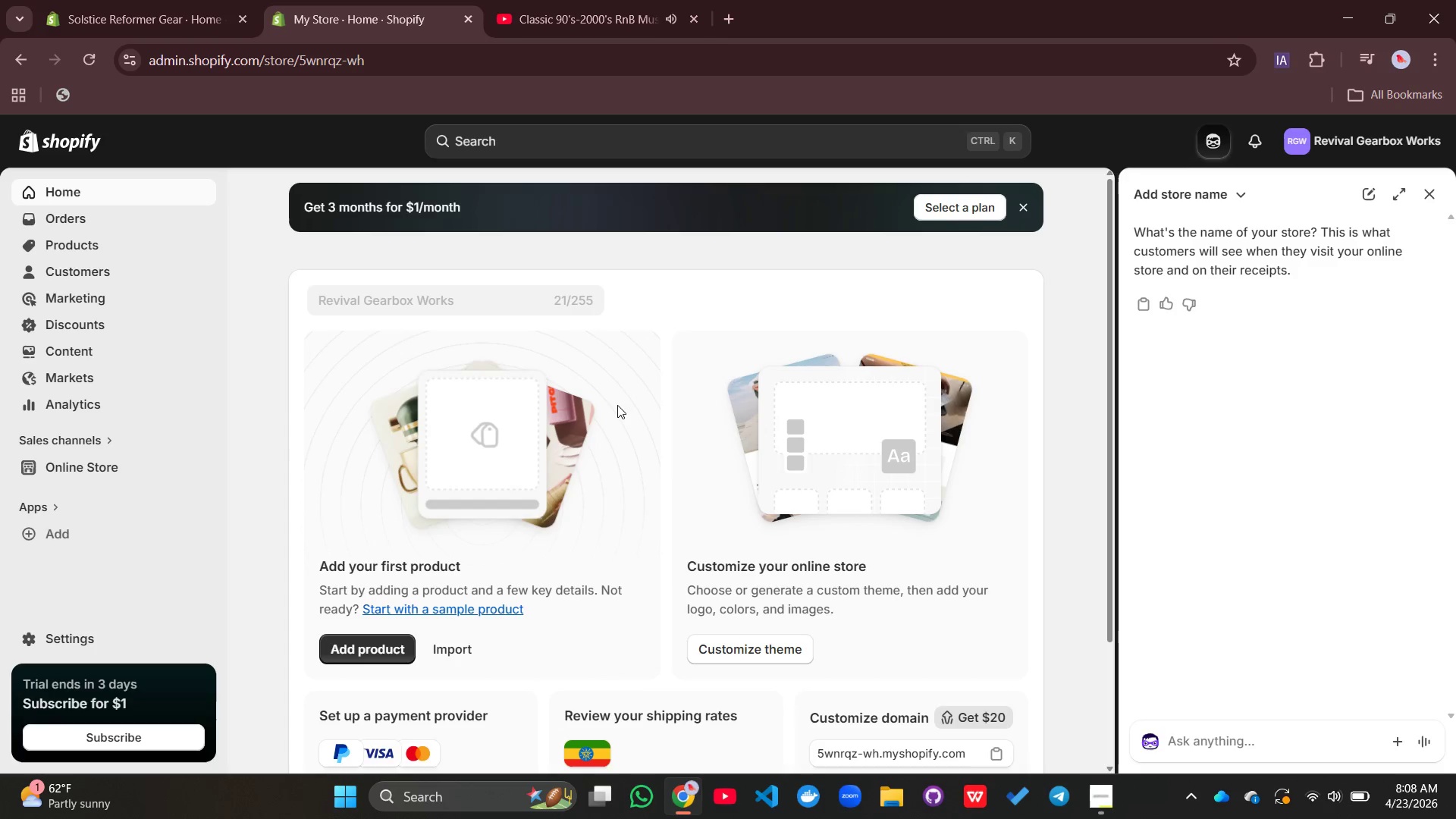 
scroll: coordinate [120, 515], scroll_direction: down, amount: 4.0
 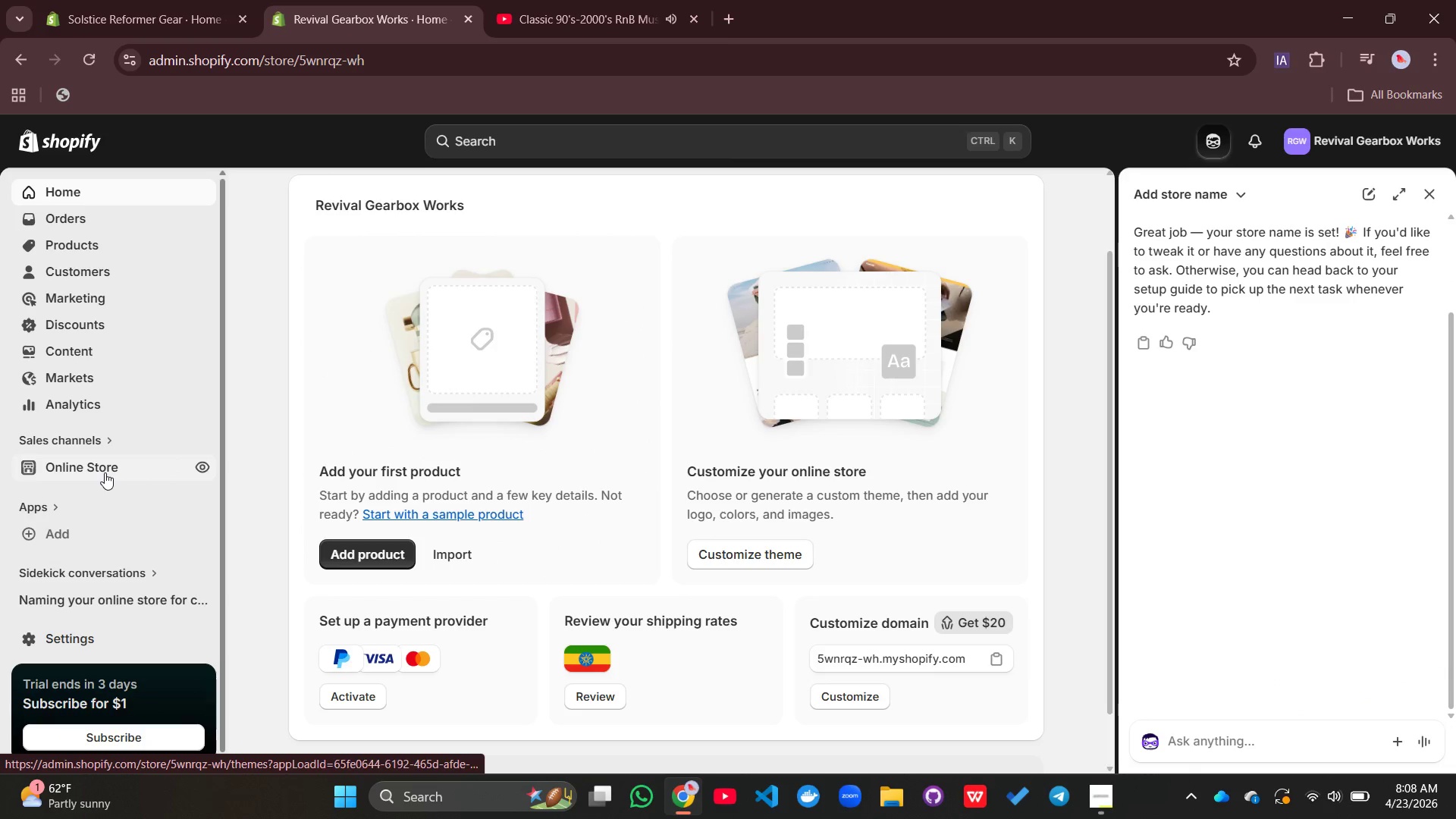 
wait(5.11)
 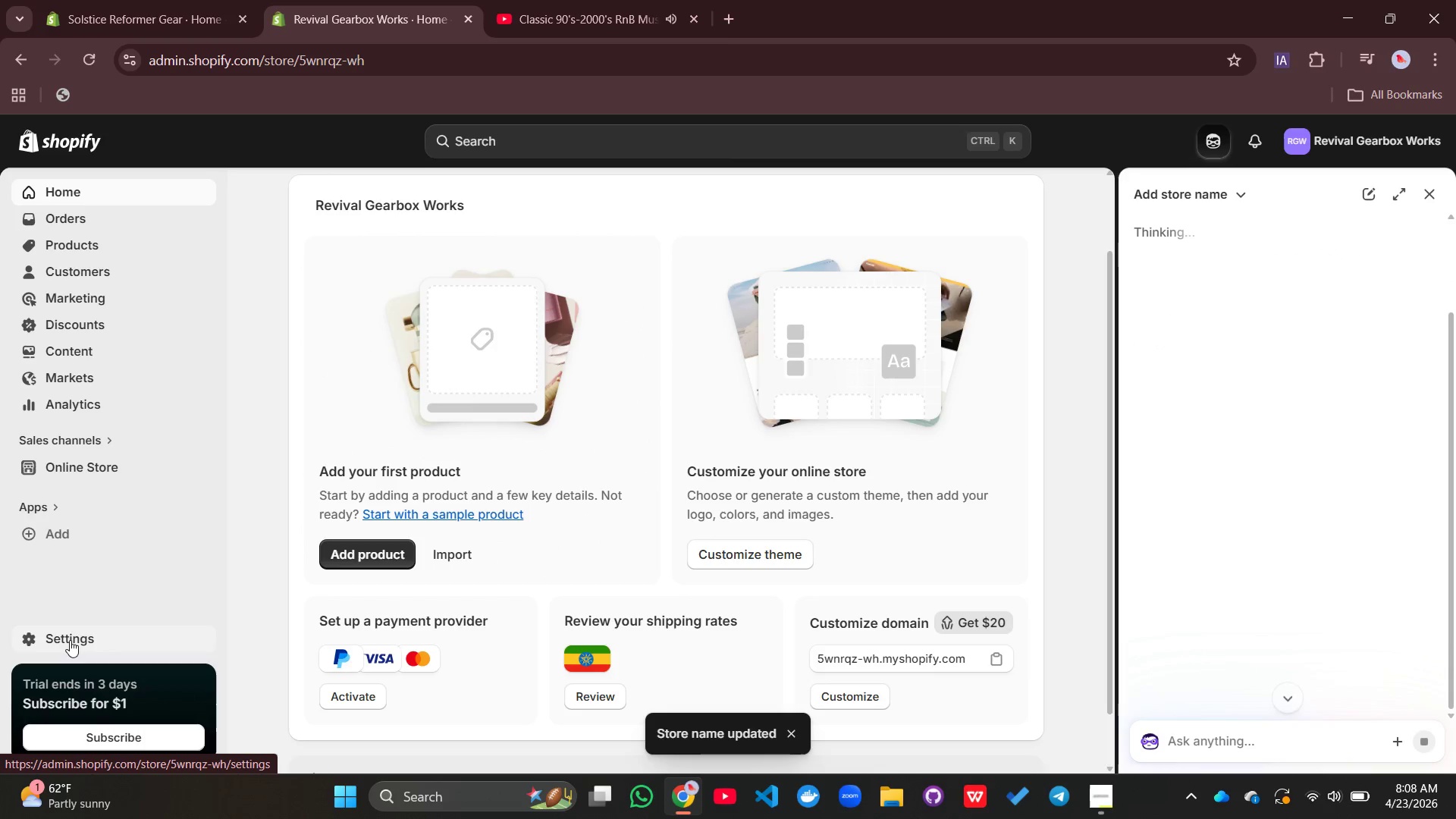 
left_click([105, 472])
 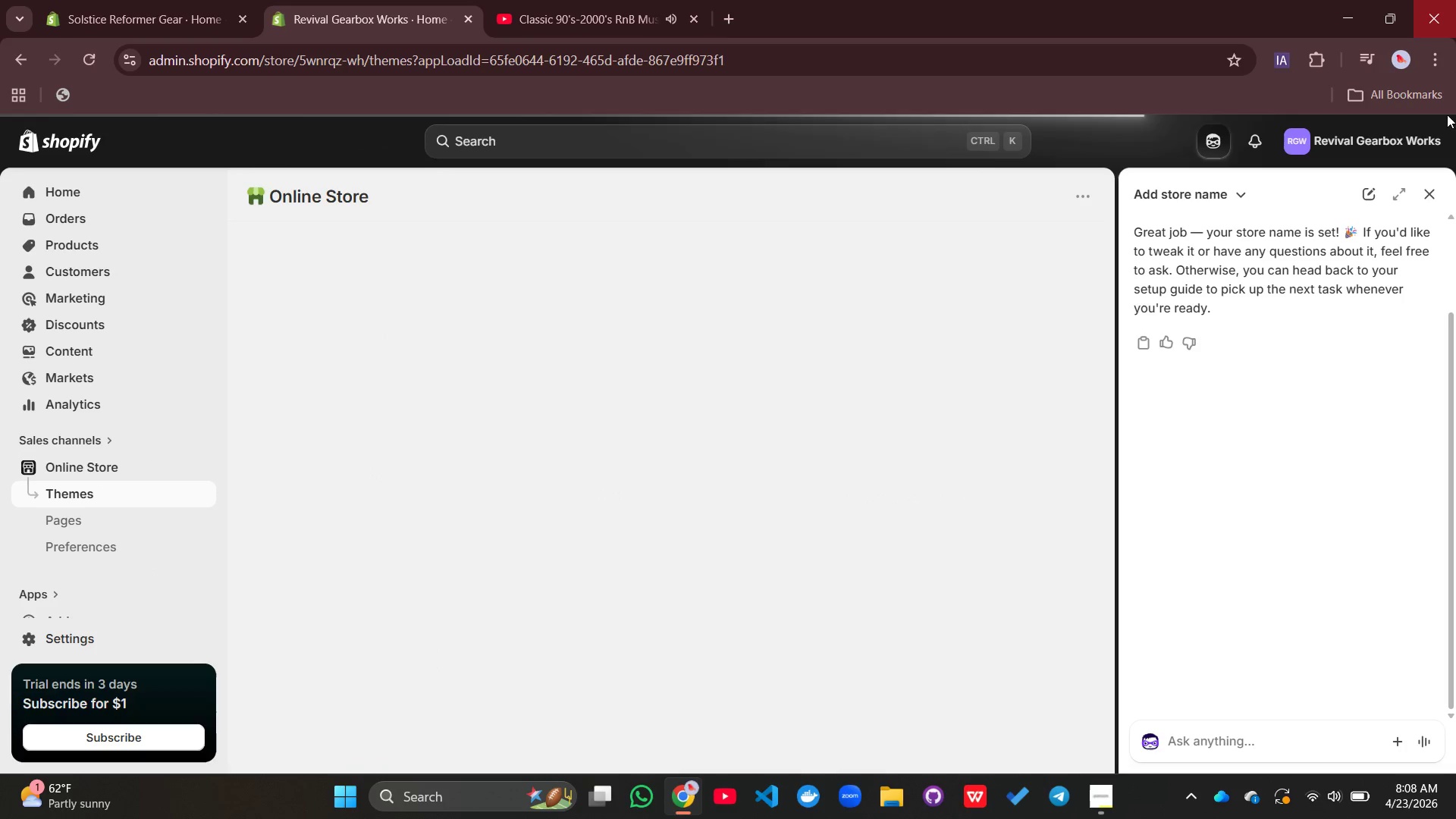 
left_click([1427, 198])
 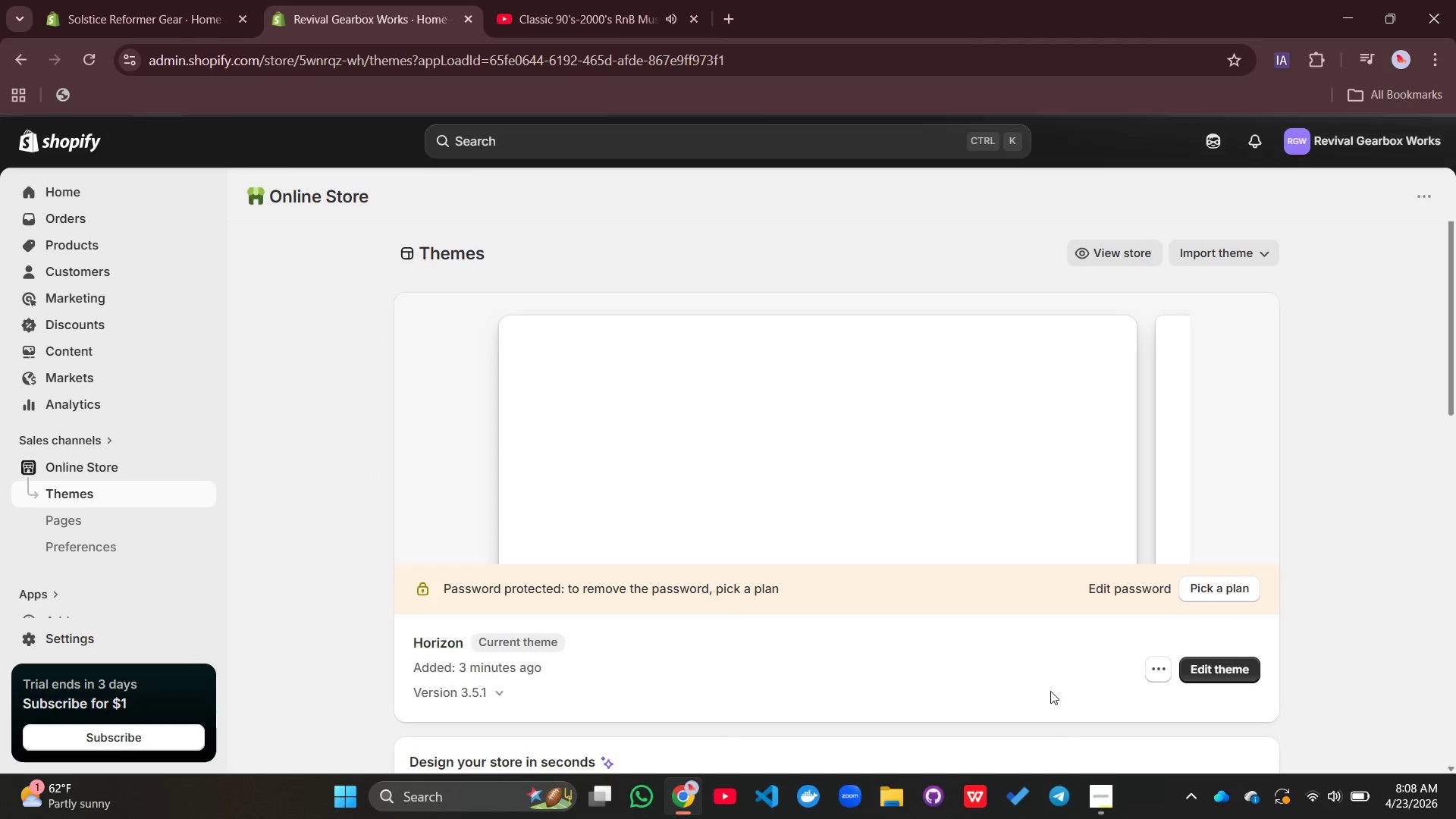 
scroll: coordinate [1055, 689], scroll_direction: down, amount: 18.0
 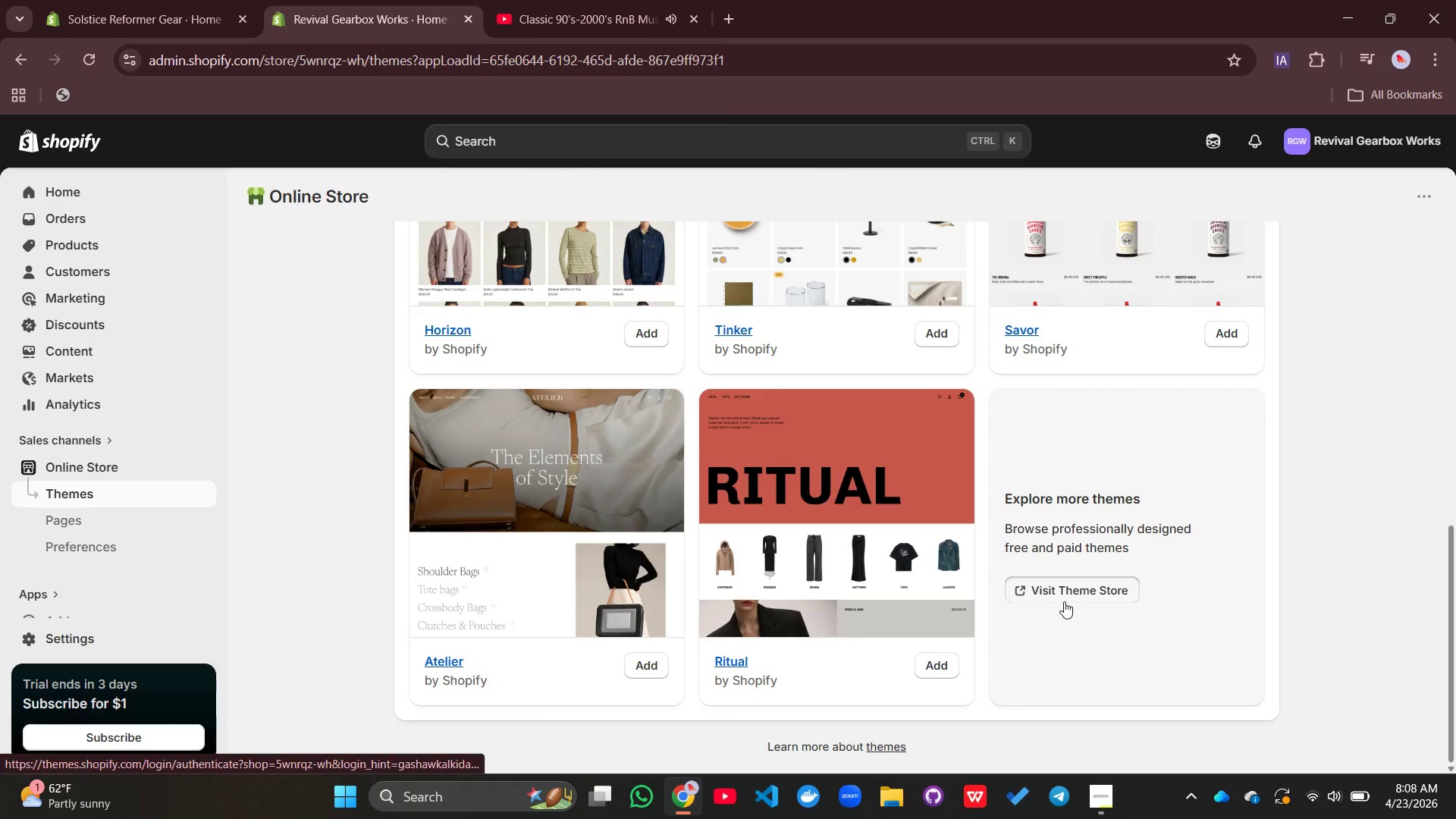 
left_click([1064, 601])
 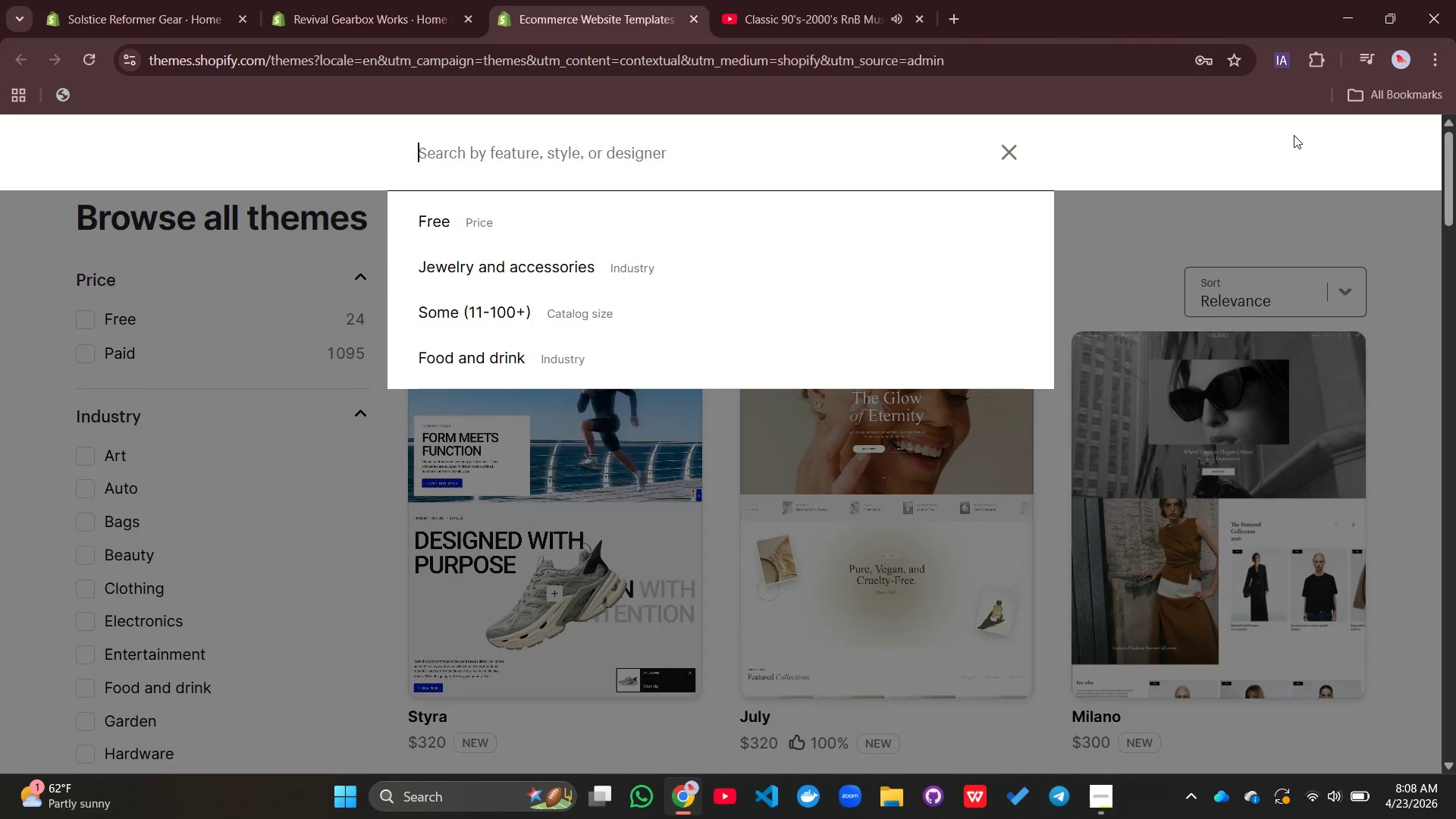 
wait(6.45)
 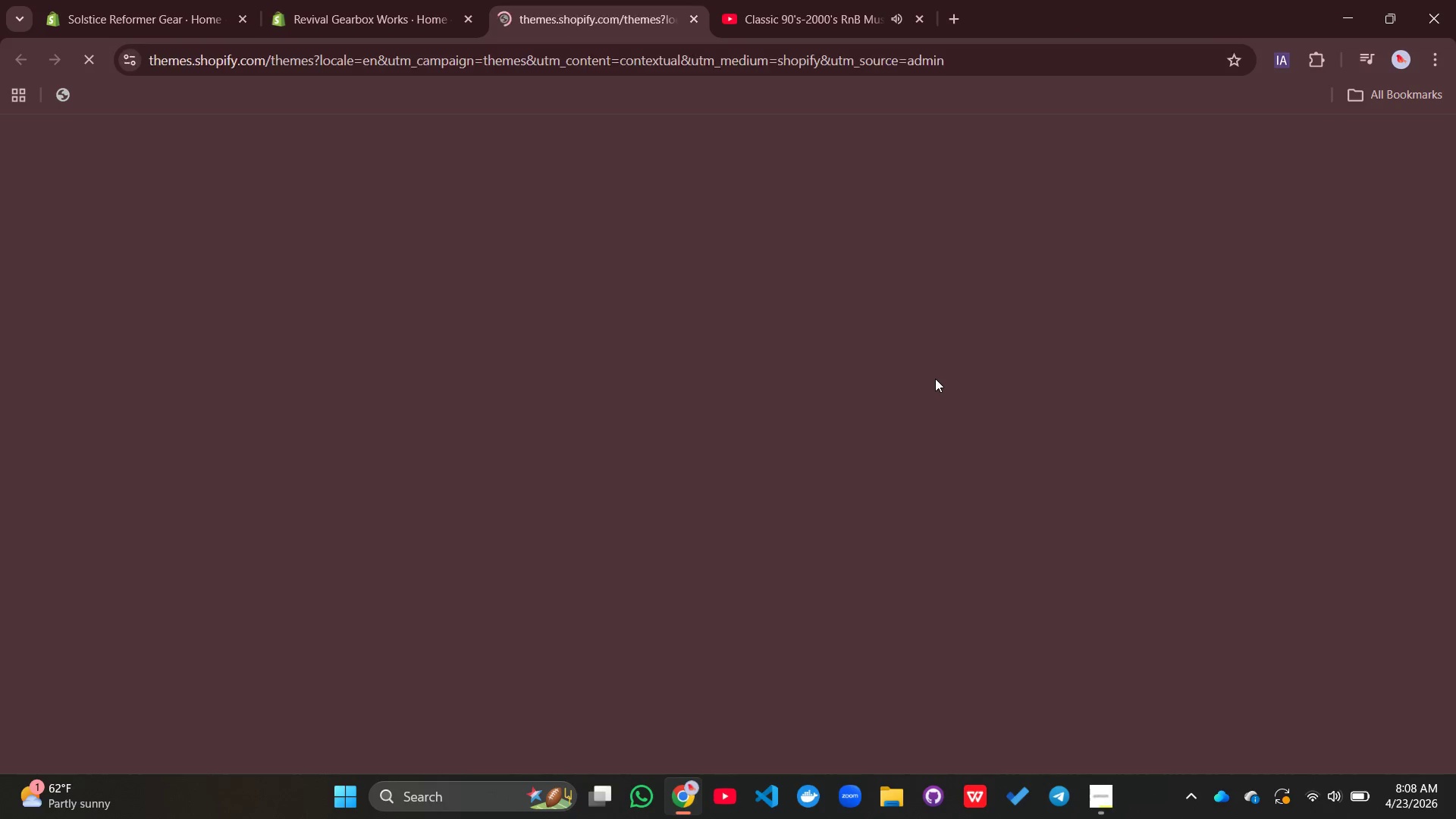 
type(dawn)
 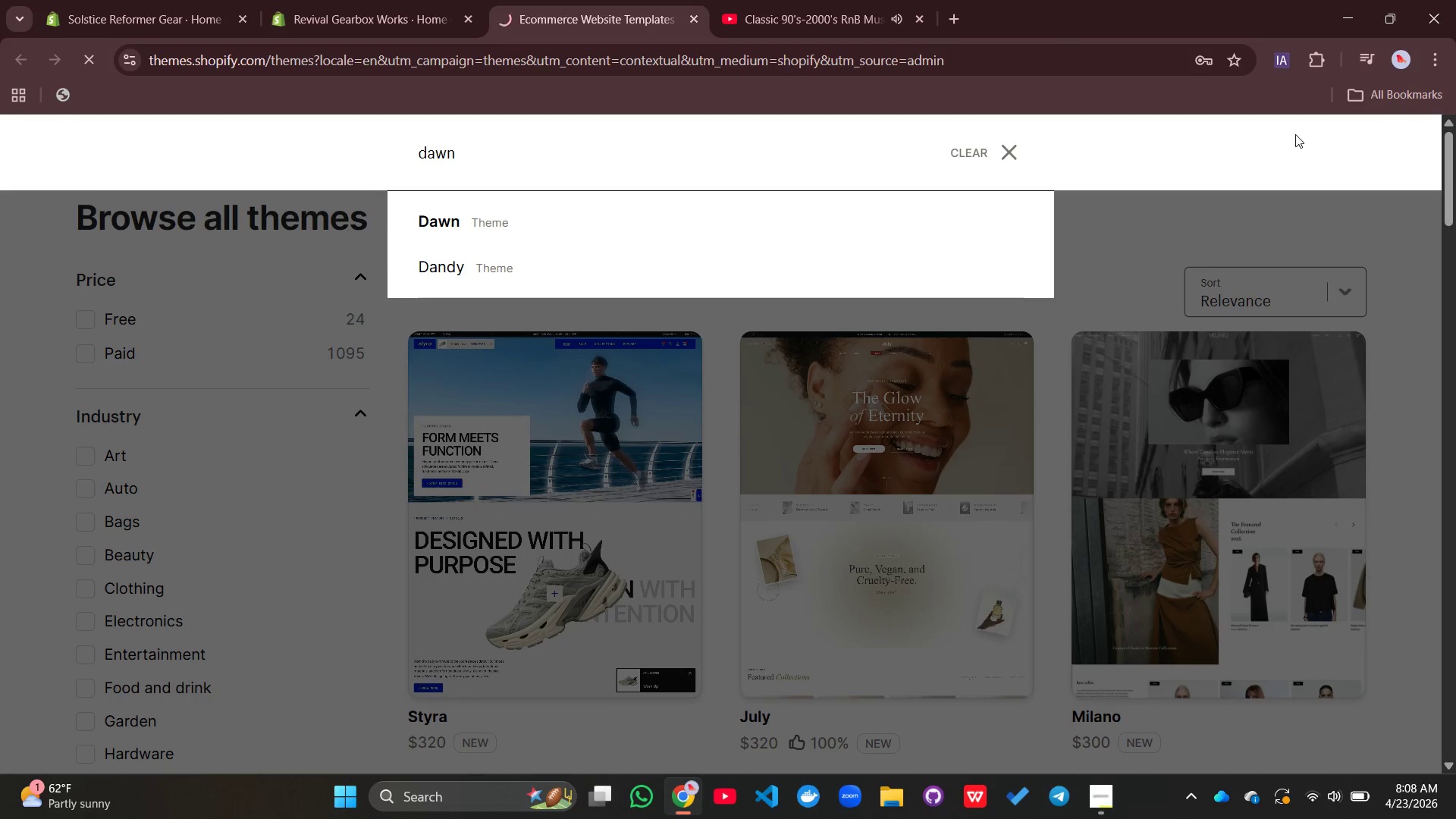 
key(Enter)
 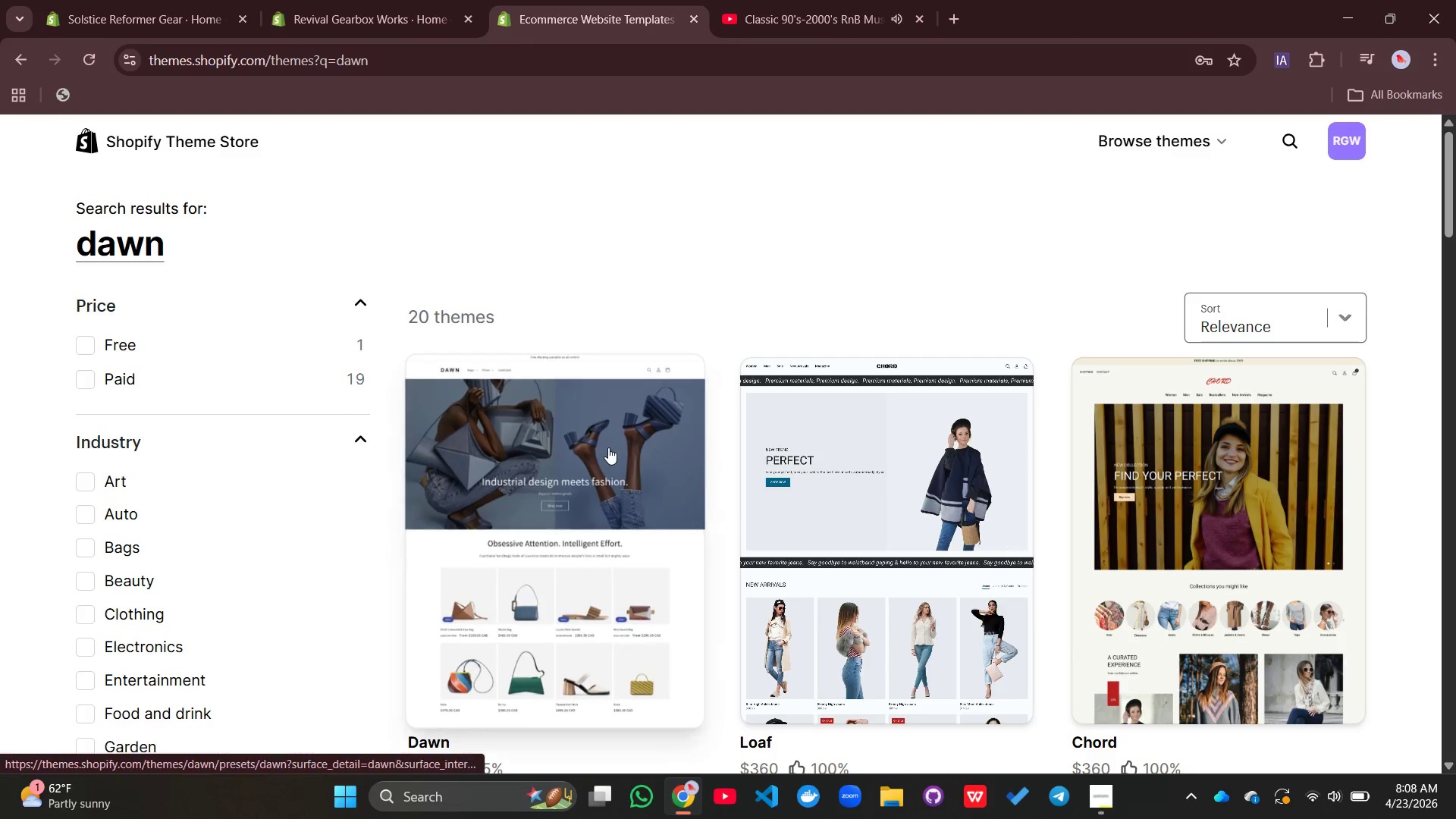 
left_click([608, 447])
 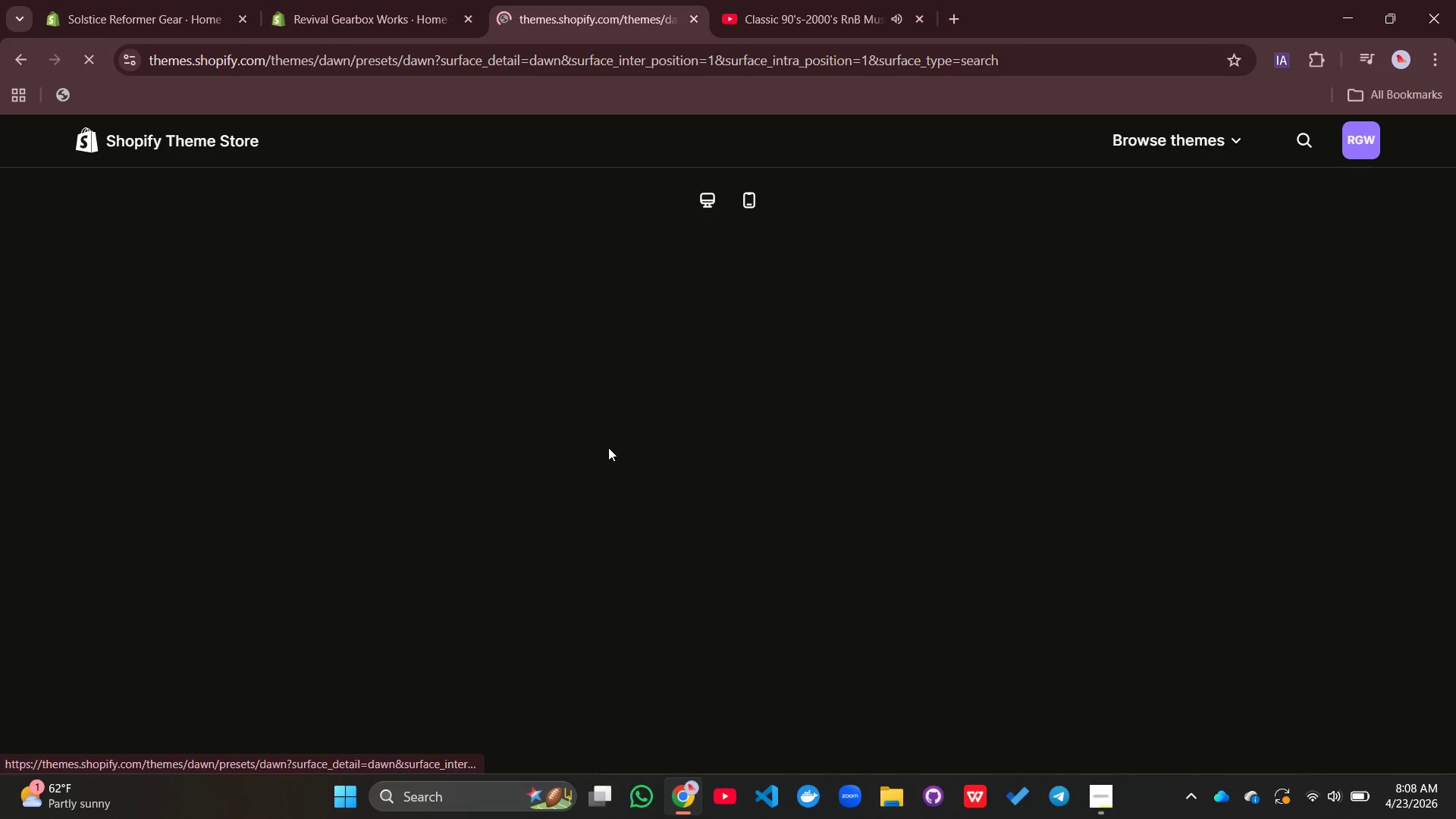 
scroll: coordinate [608, 447], scroll_direction: down, amount: 2.0
 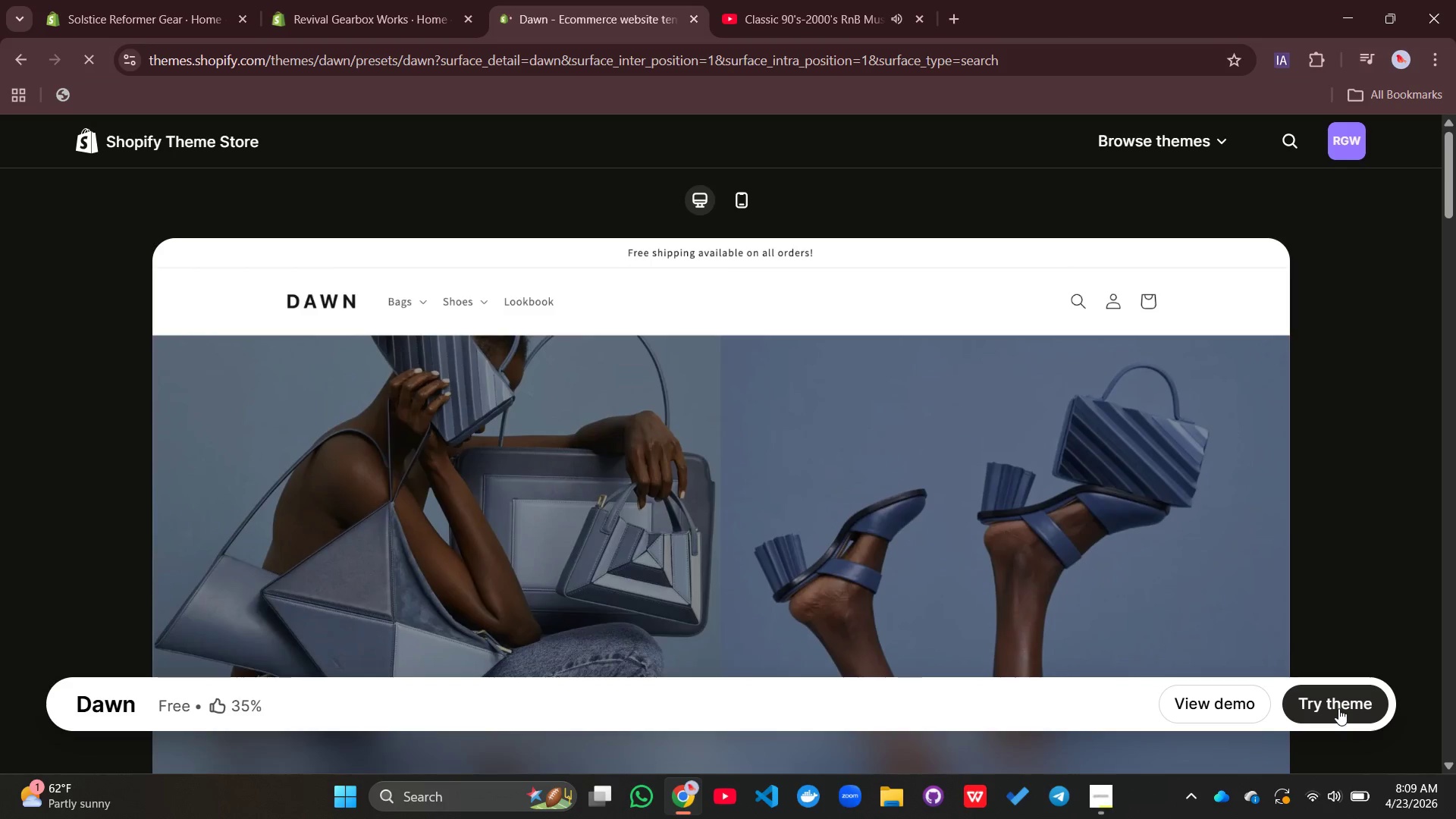 
left_click([1338, 708])
 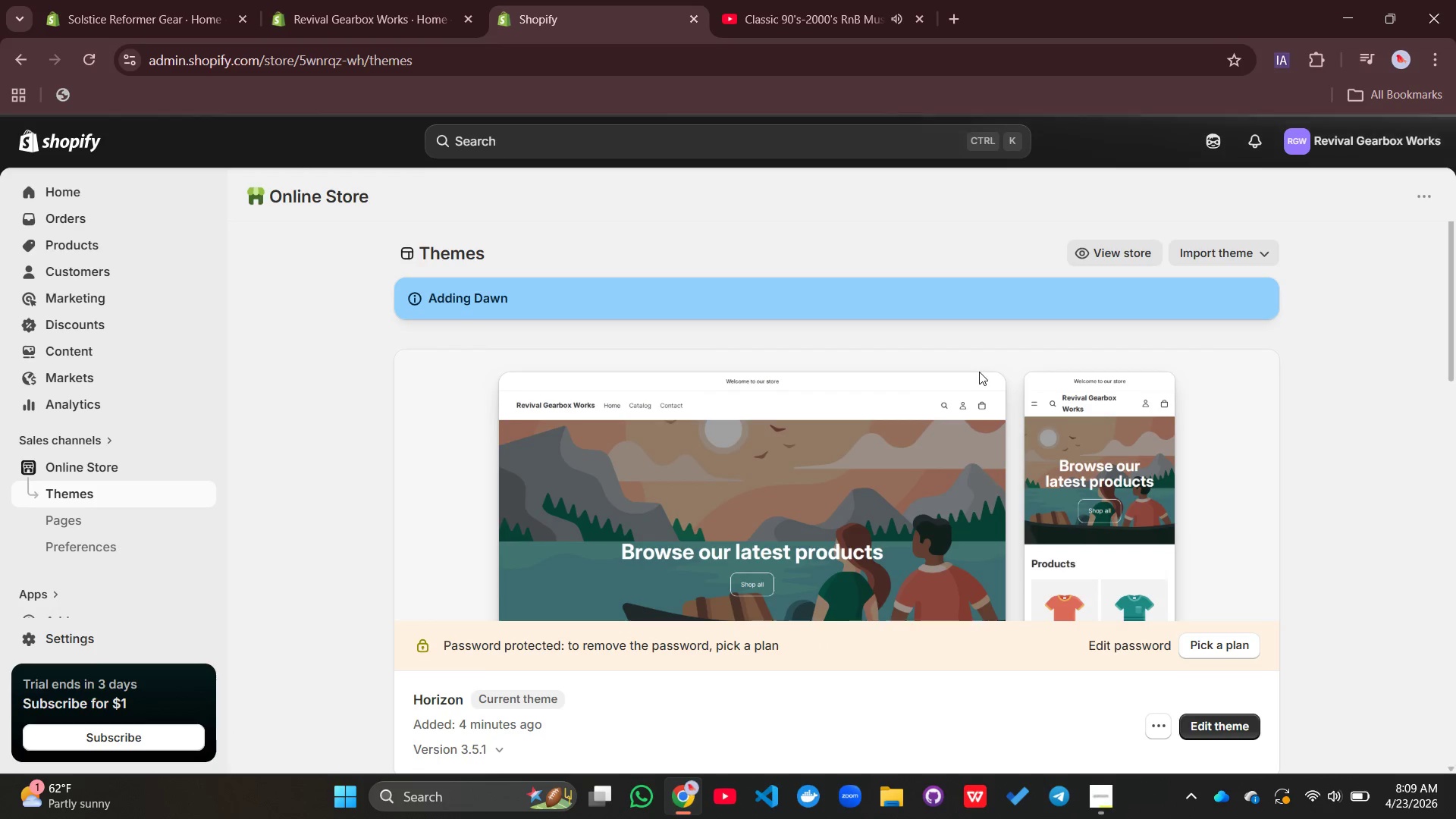 
wait(19.64)
 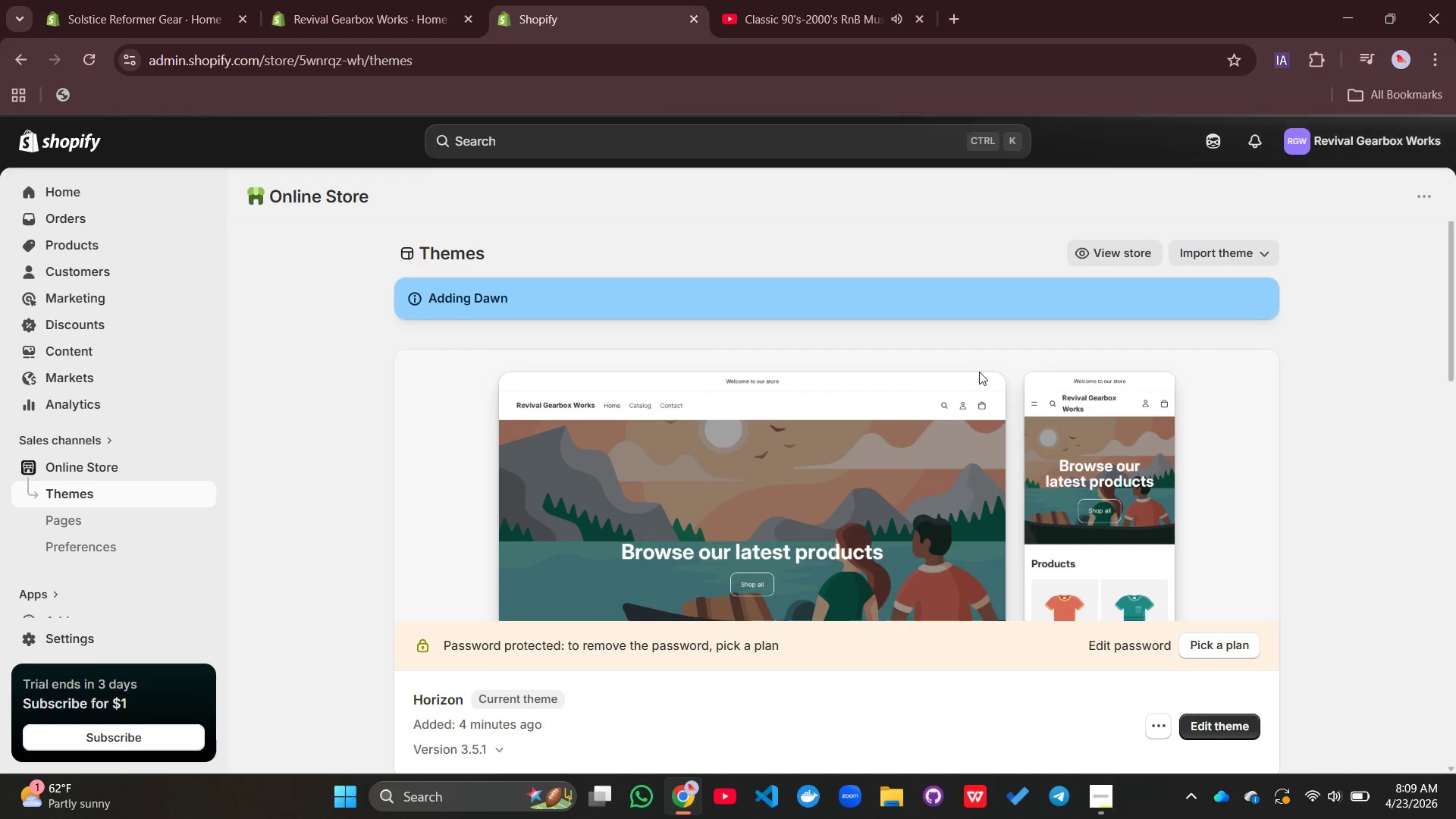 
scroll: coordinate [991, 372], scroll_direction: down, amount: 6.0
 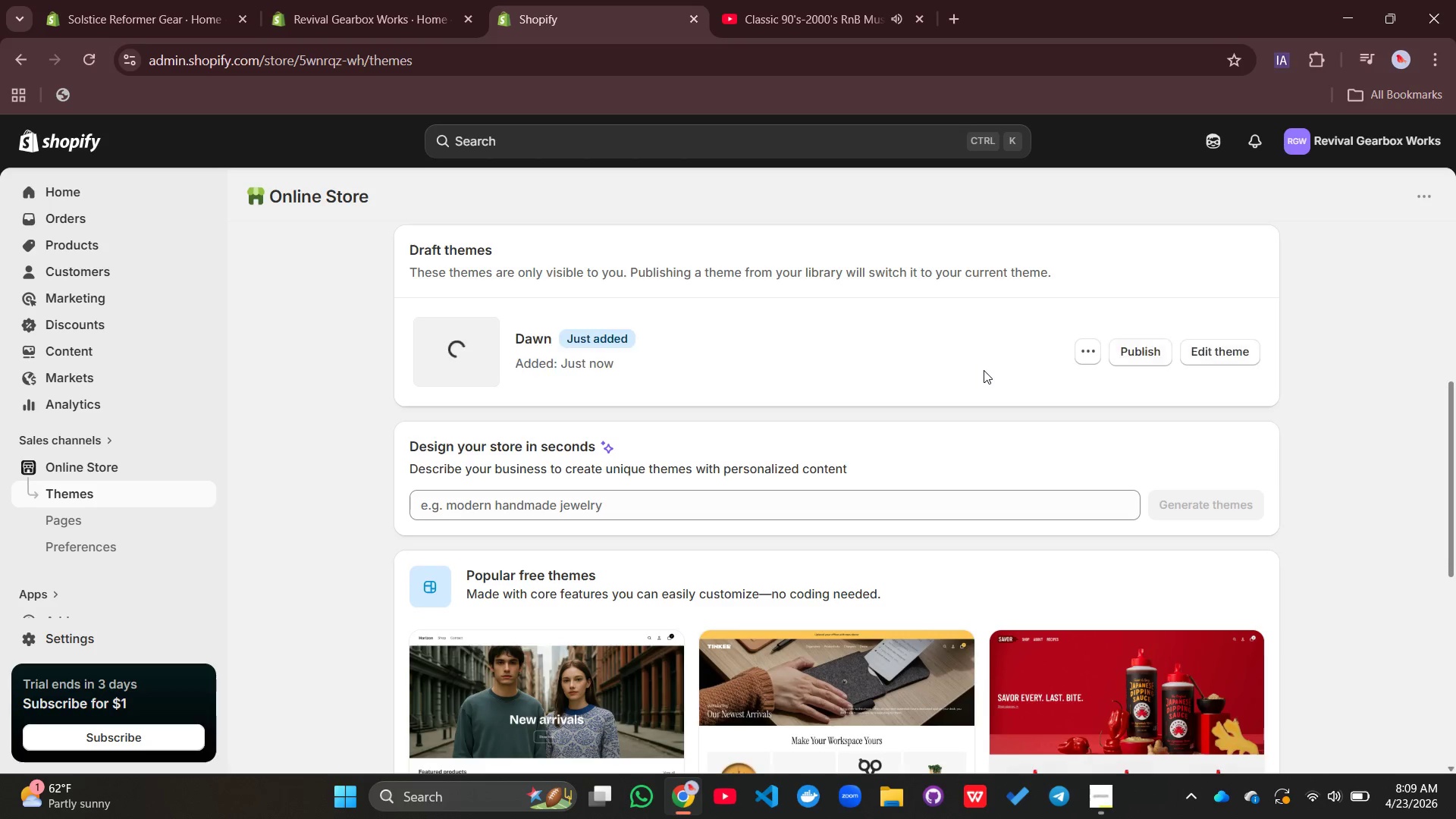 
wait(13.65)
 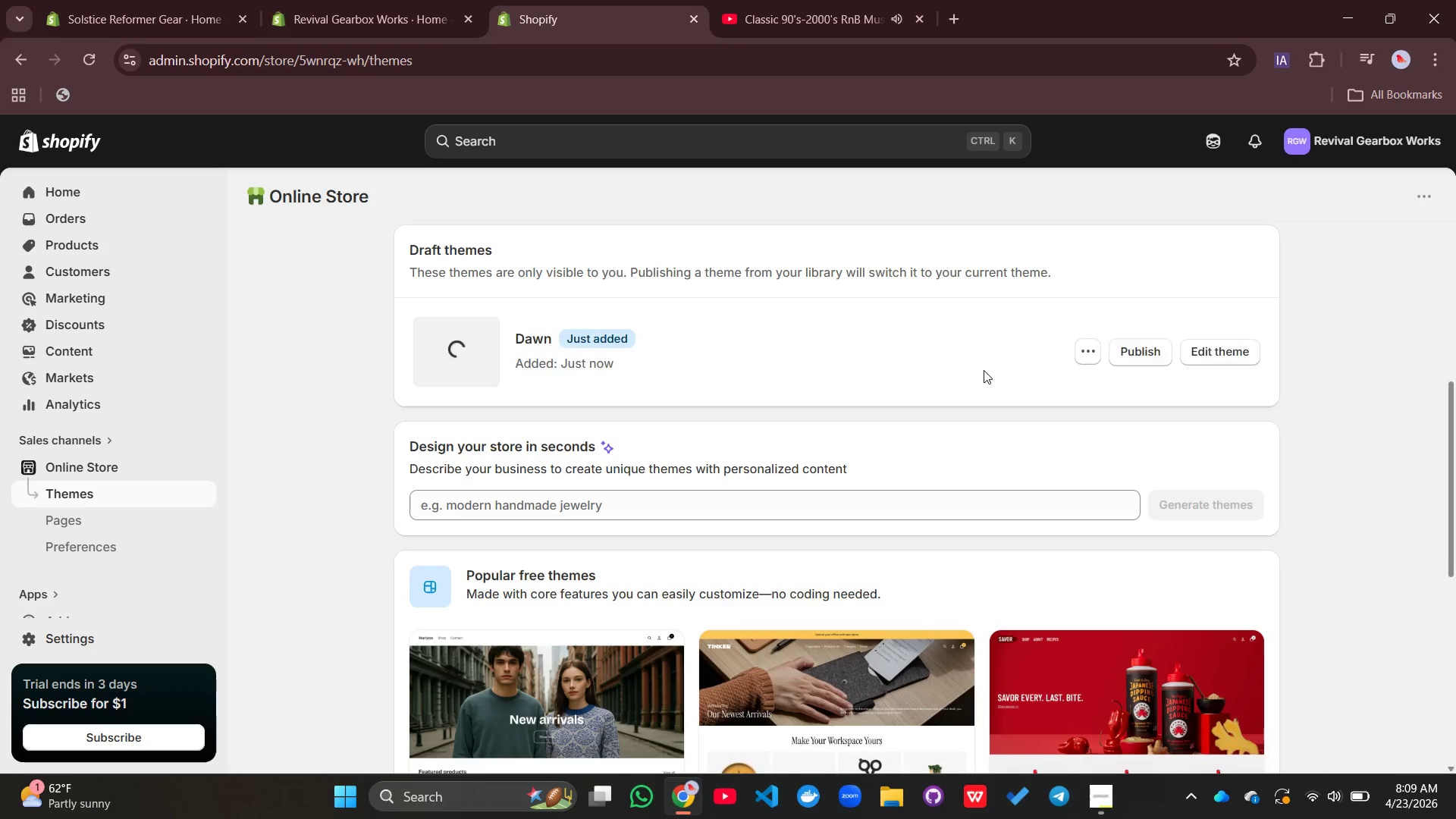 
left_click([1130, 349])
 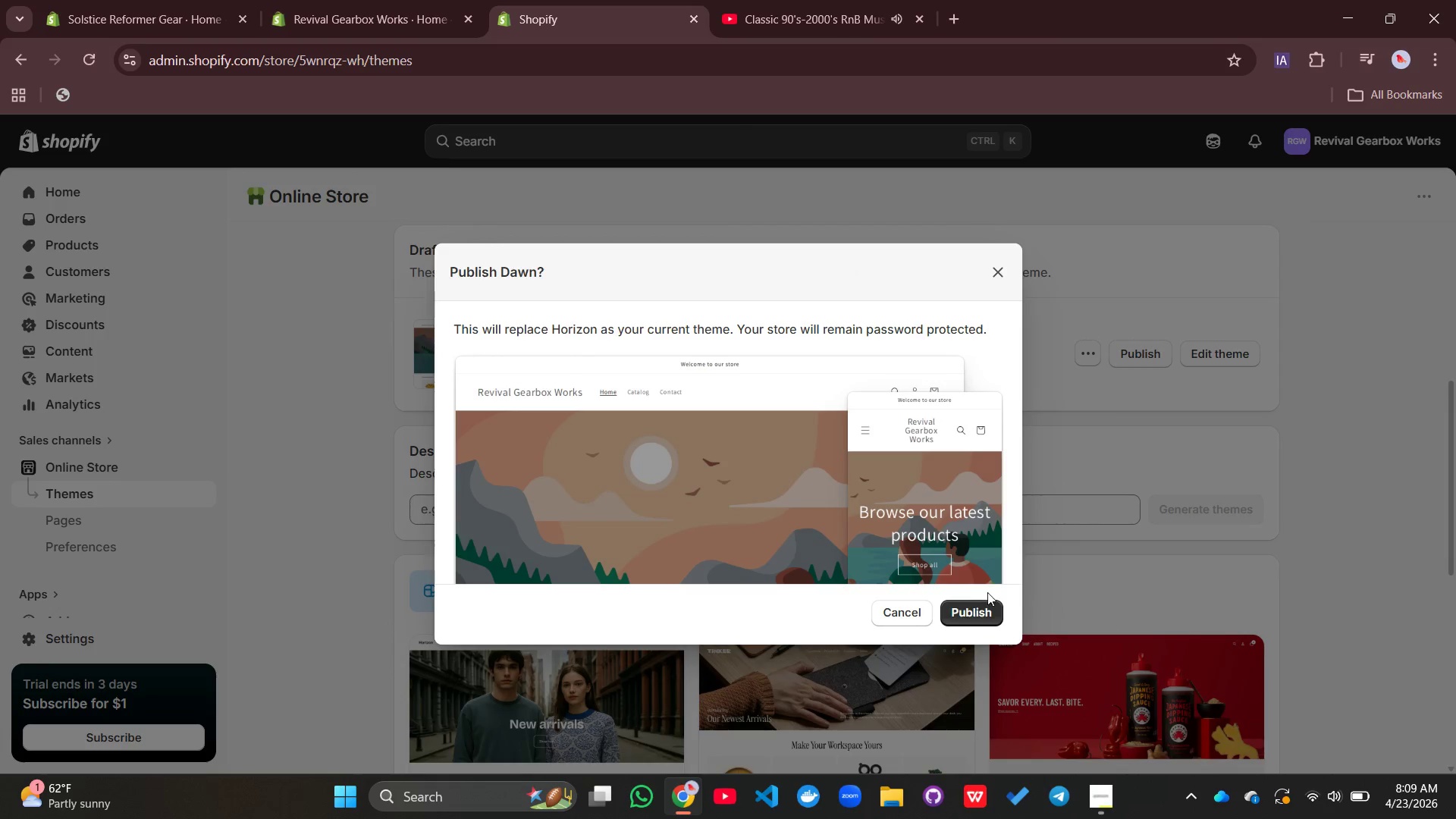 
left_click([984, 611])
 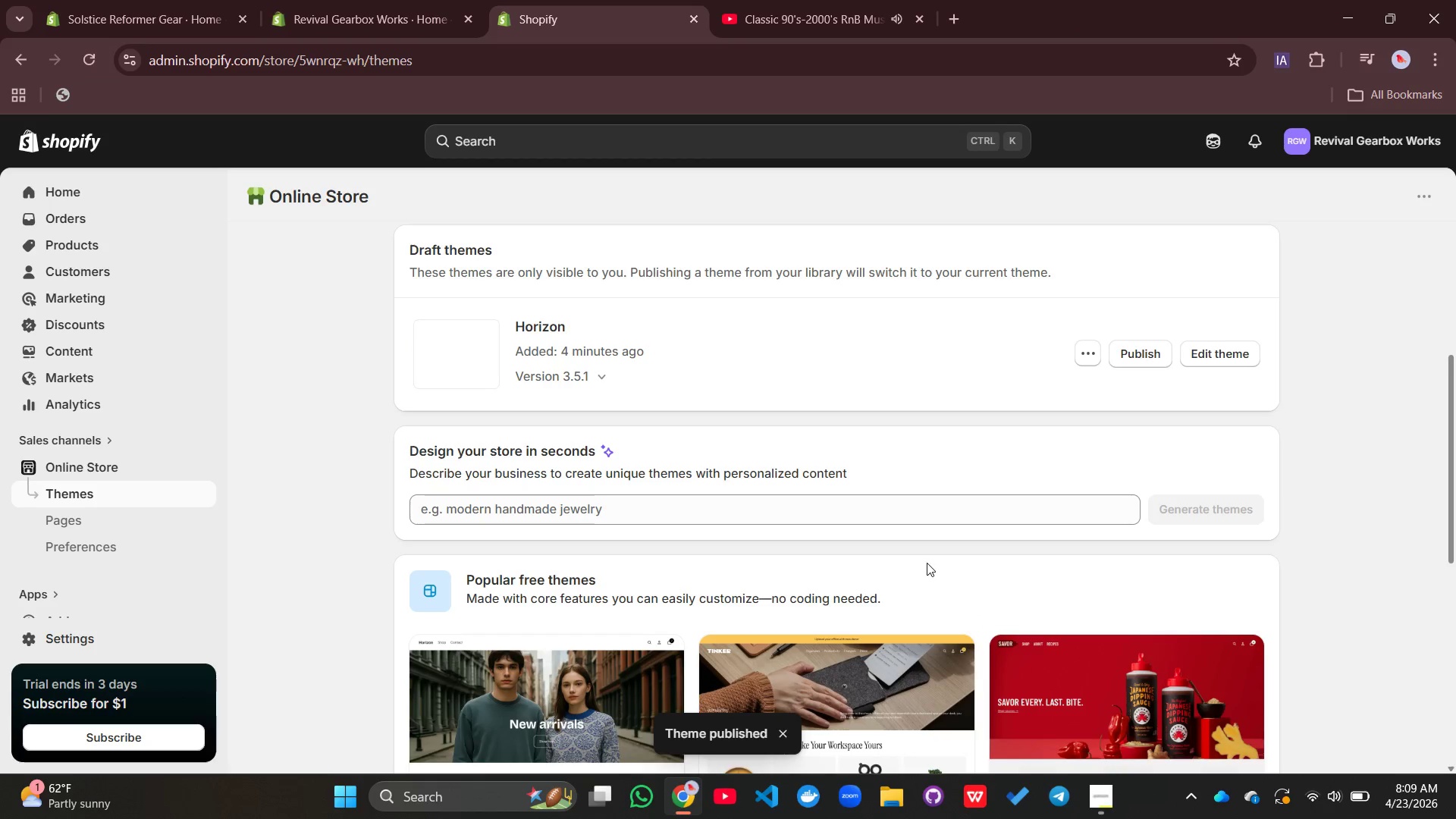 
scroll: coordinate [927, 563], scroll_direction: up, amount: 4.0
 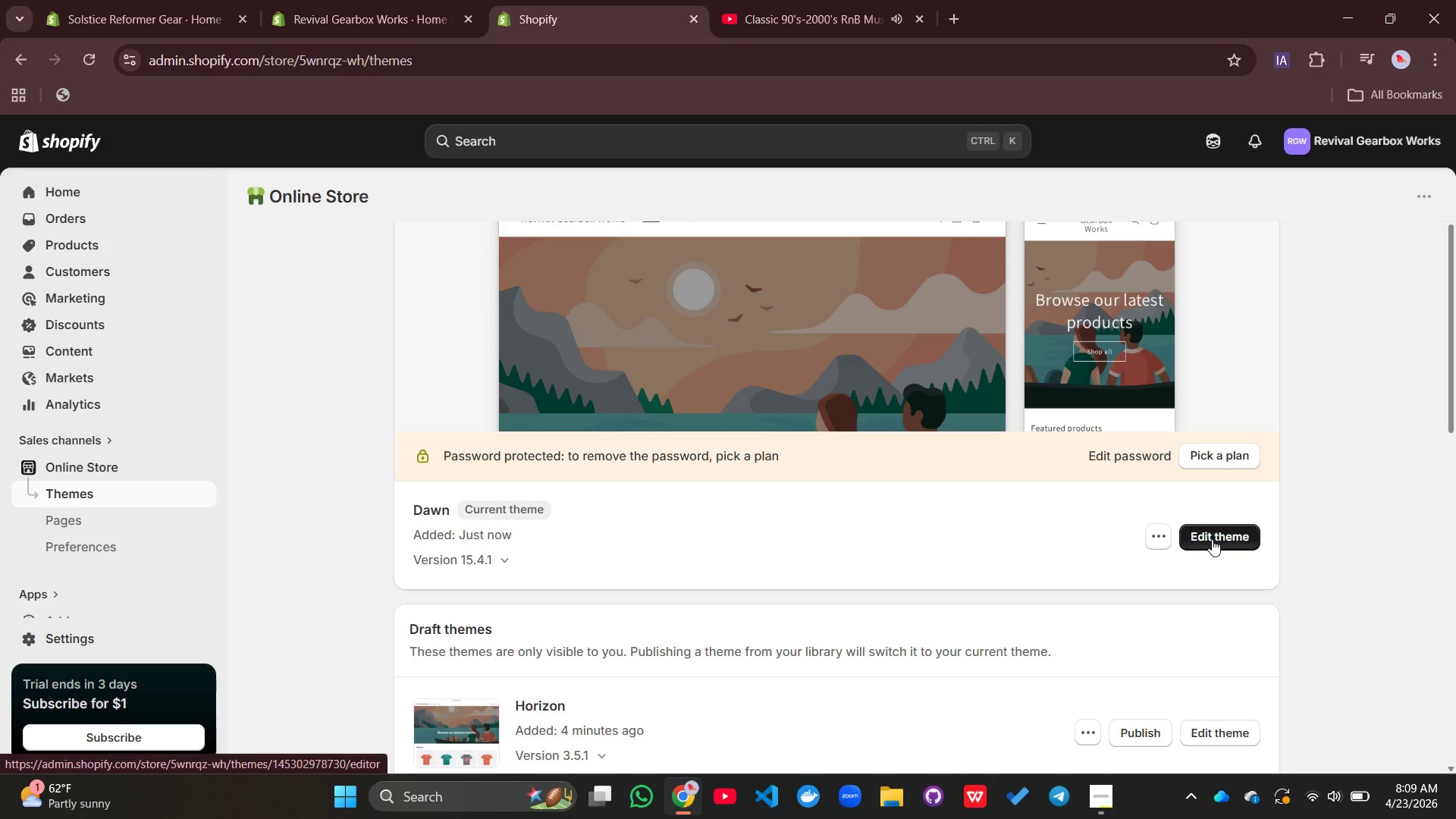 
wait(6.57)
 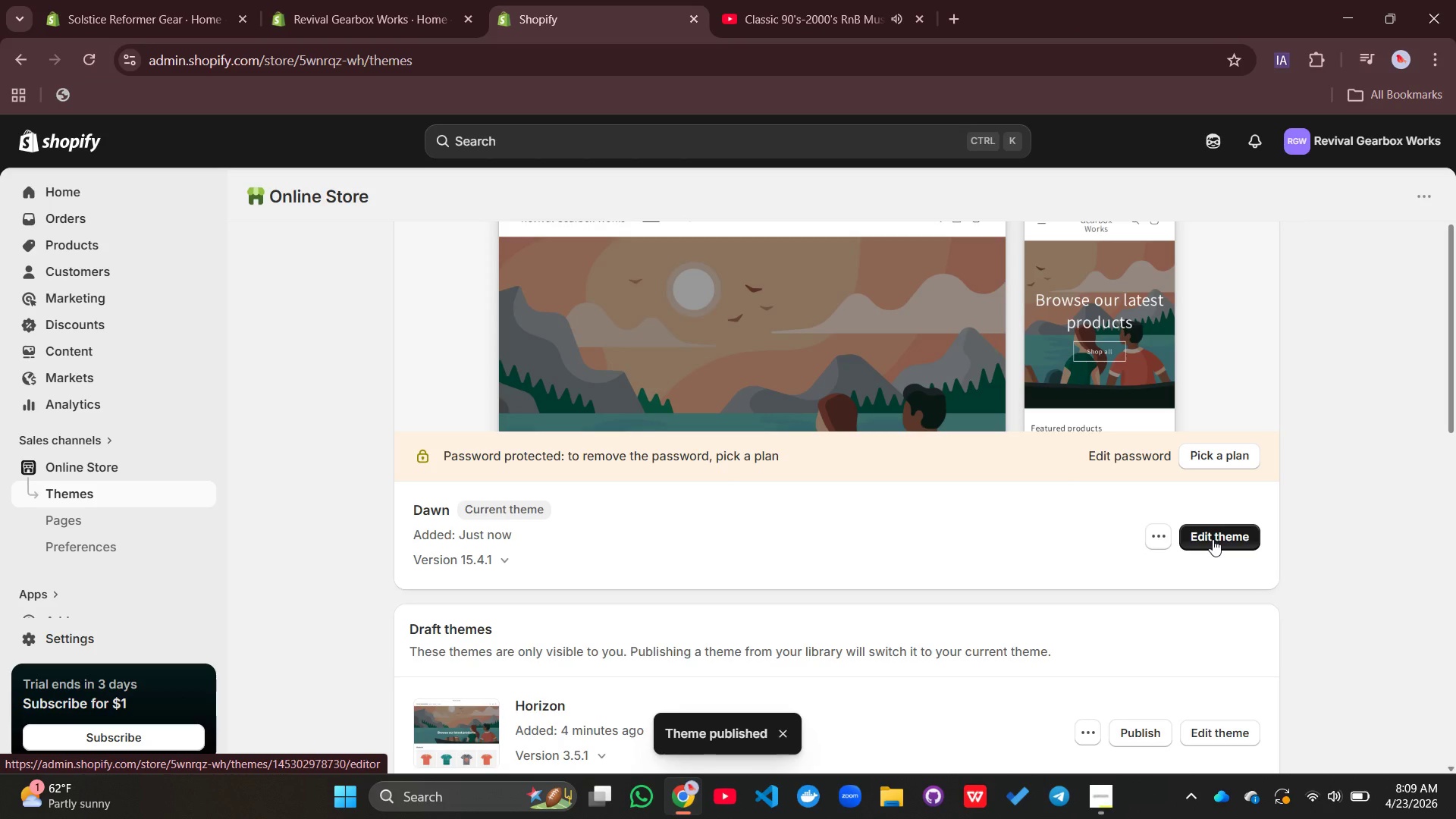 
left_click([1212, 539])
 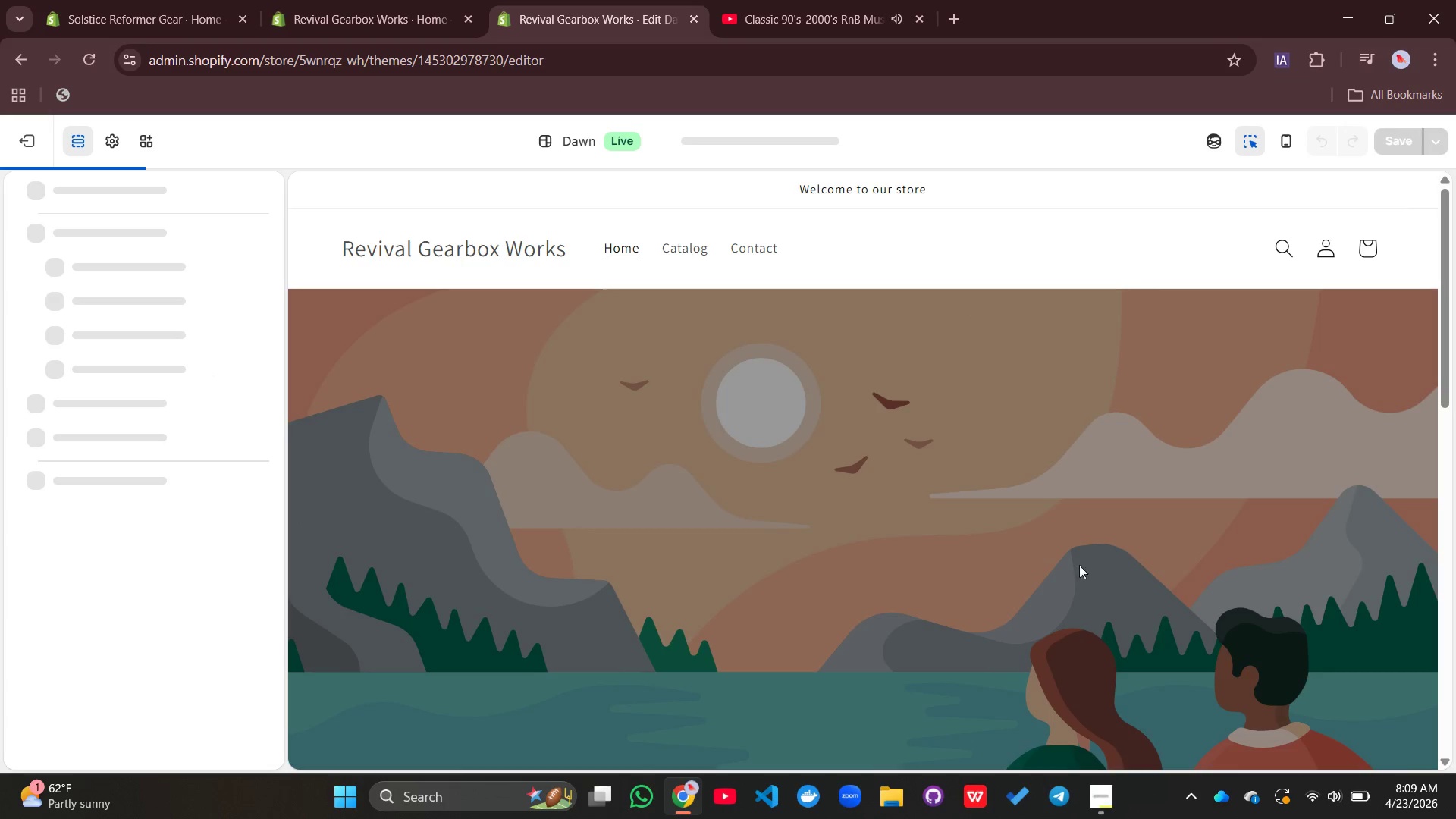 
wait(5.12)
 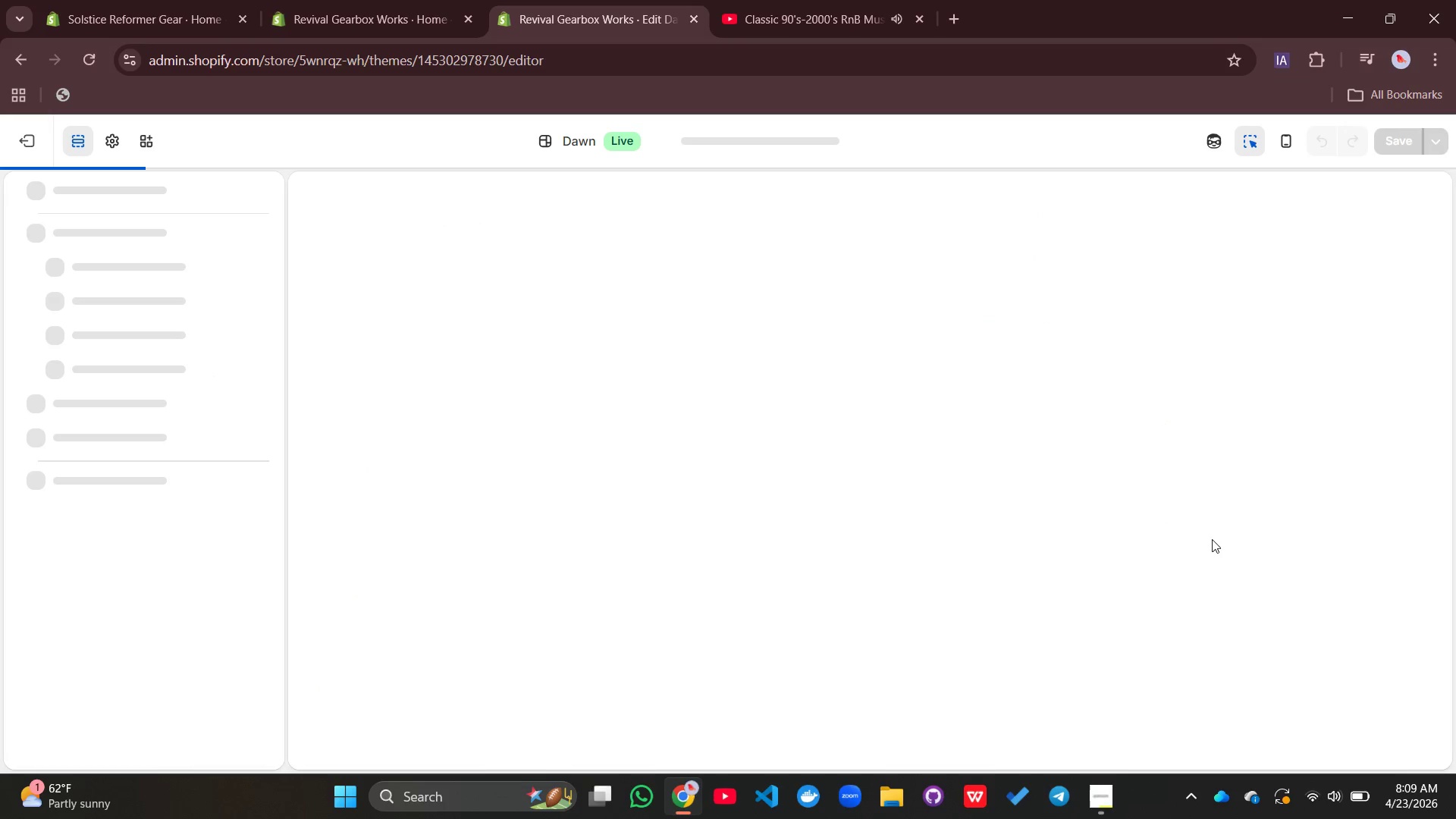 
left_click([658, 402])
 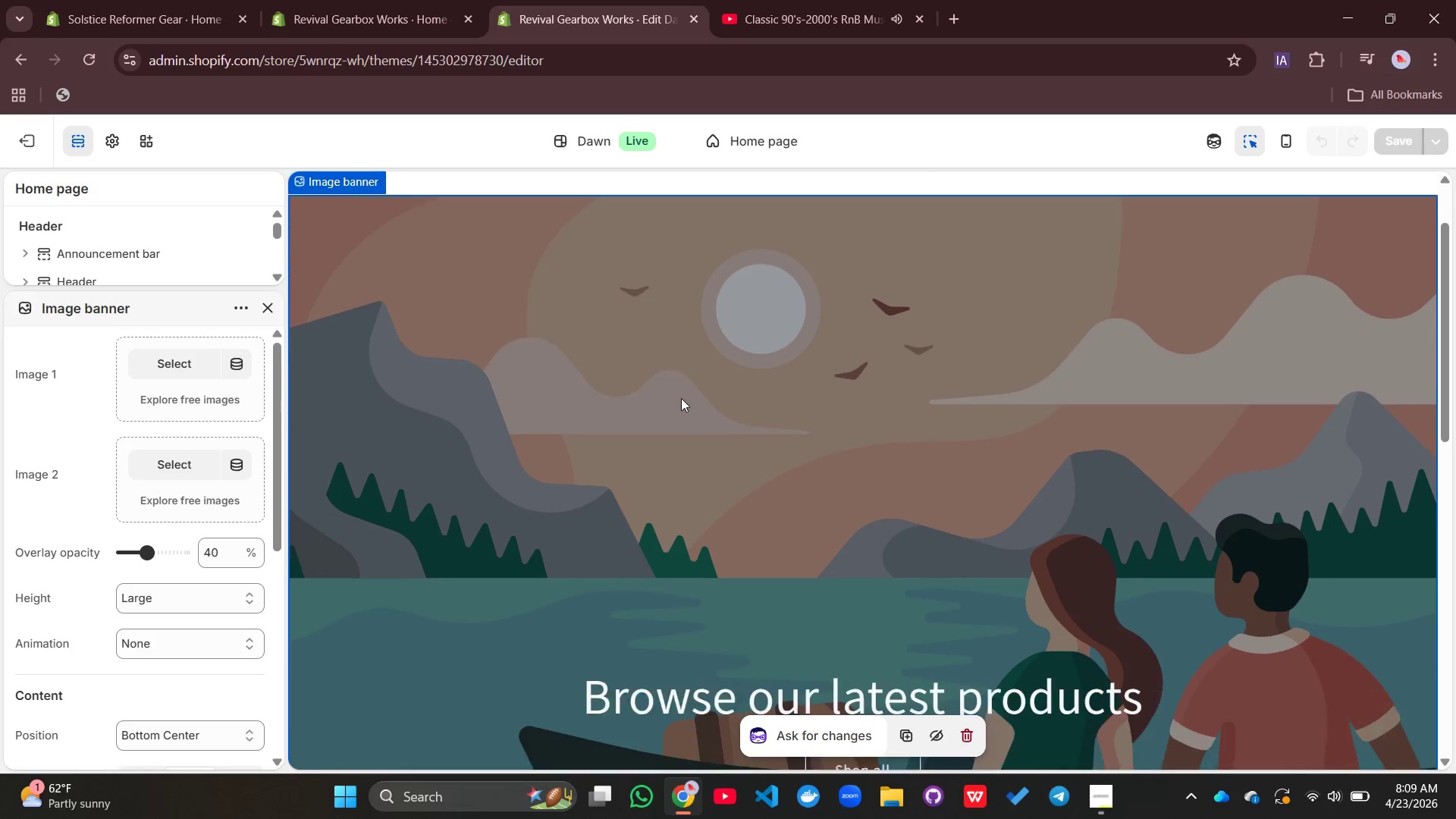 
scroll: coordinate [681, 398], scroll_direction: down, amount: 1.0
 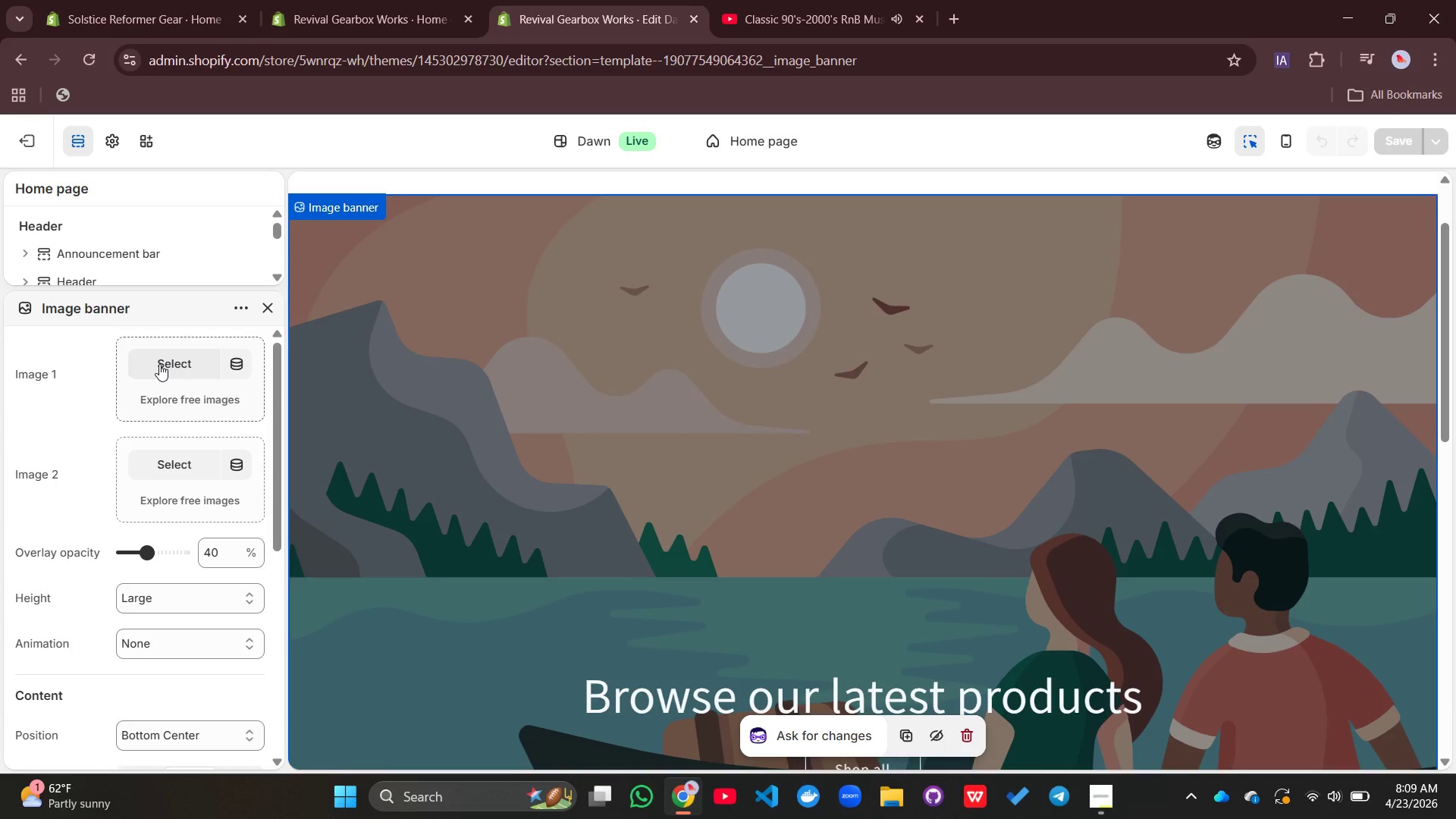 
left_click([159, 364])
 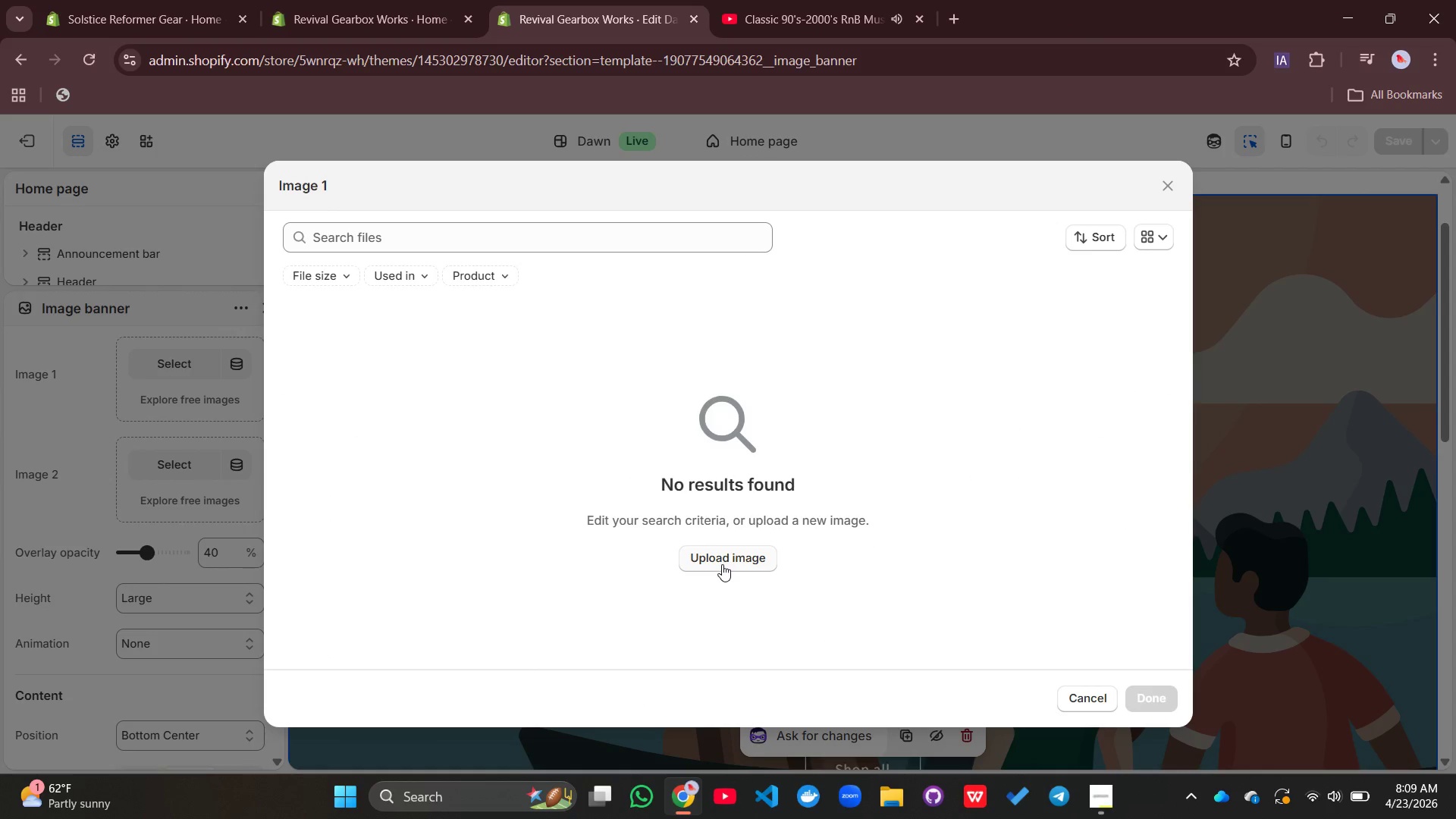 
left_click([722, 564])
 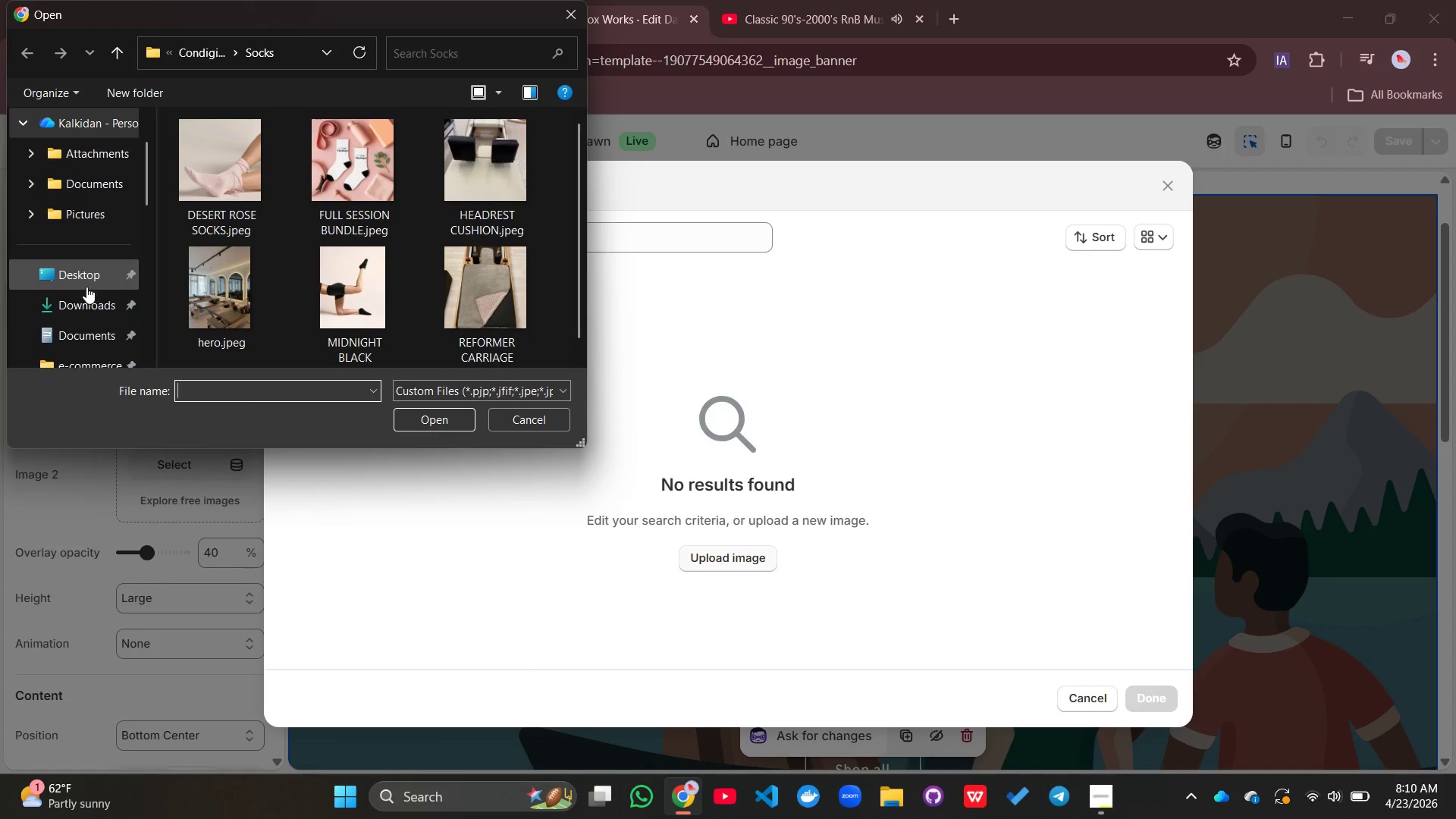 
left_click([86, 274])
 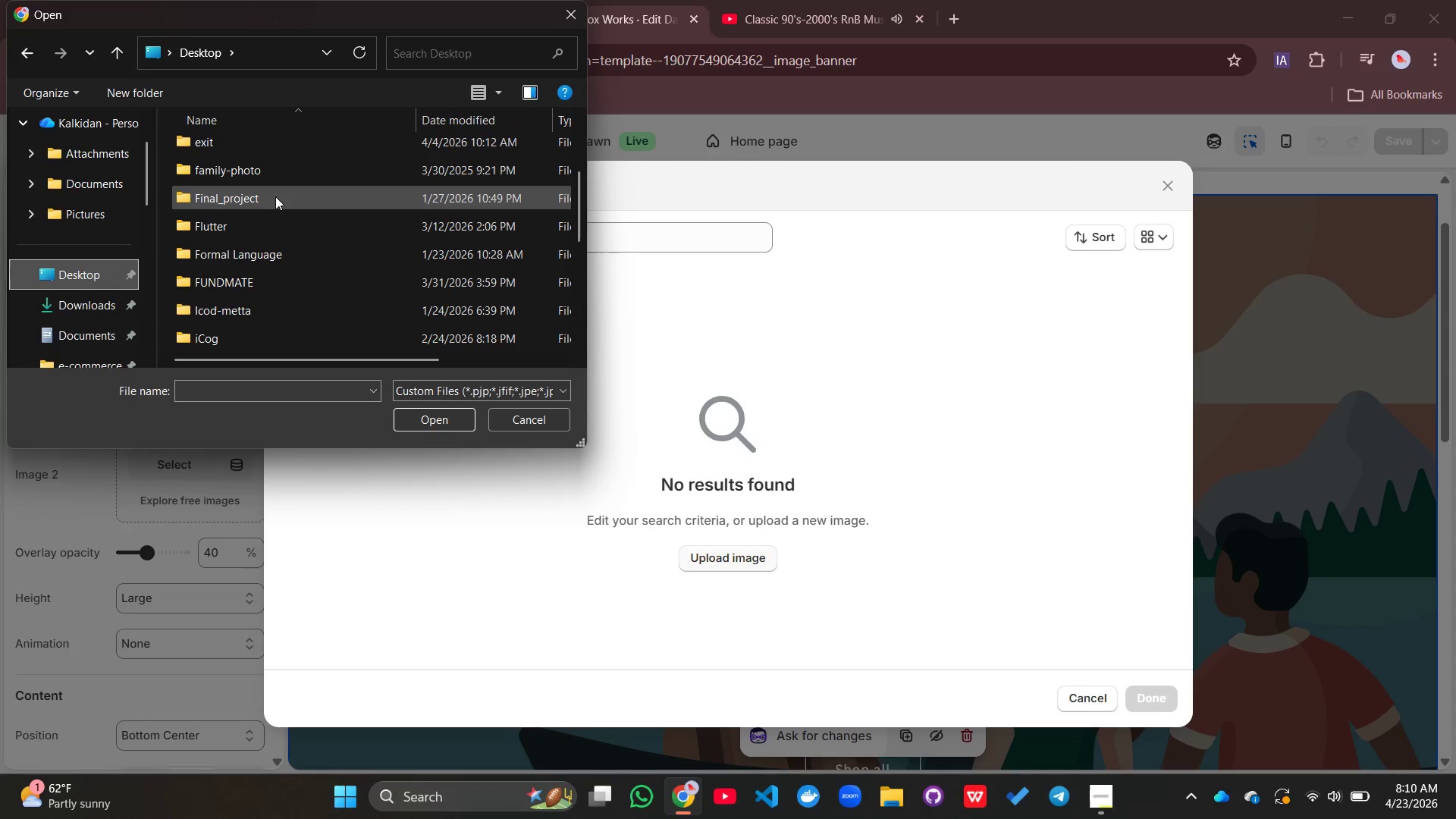 
scroll: coordinate [275, 196], scroll_direction: down, amount: 2.0
 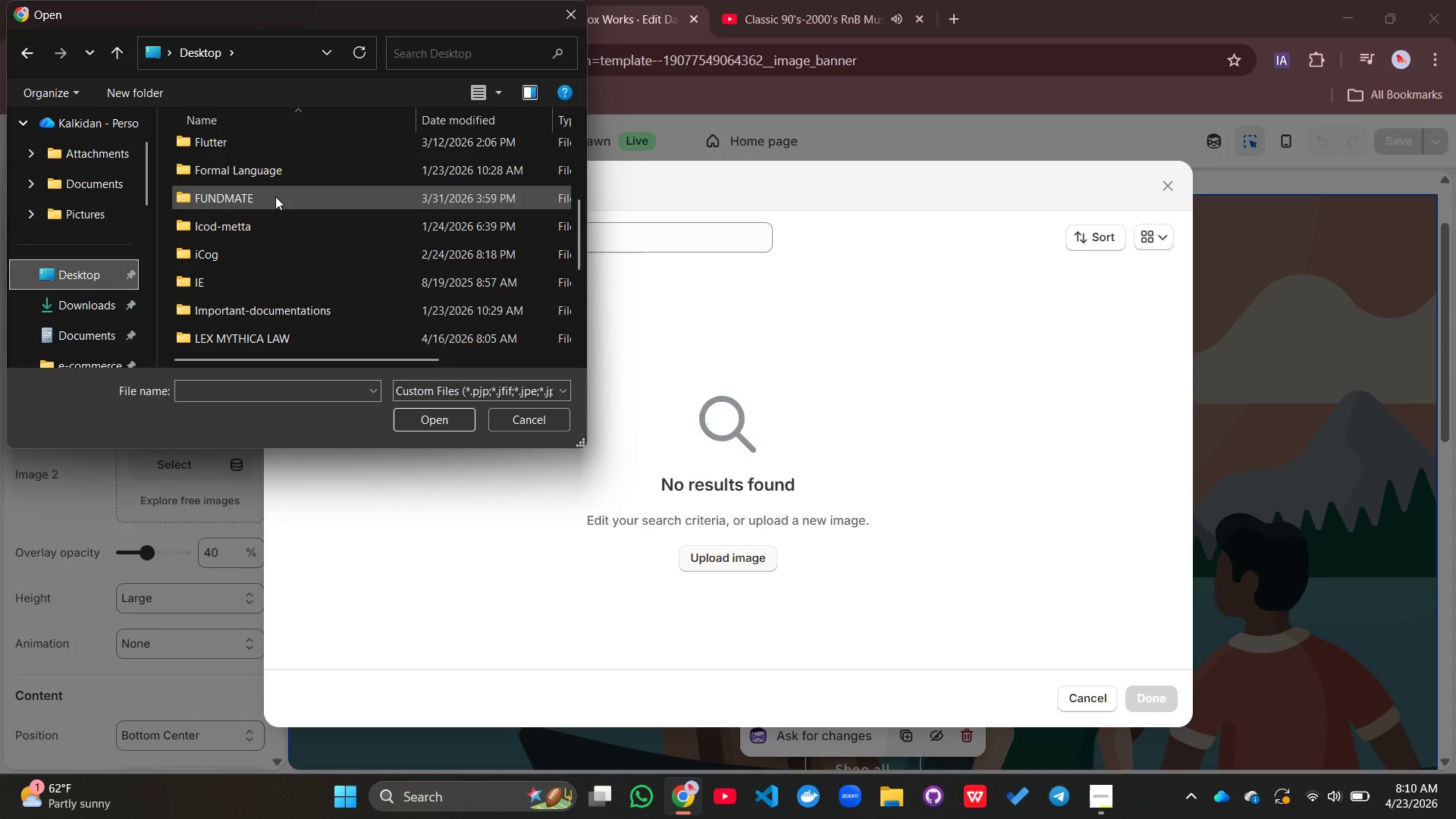 
scroll: coordinate [275, 196], scroll_direction: up, amount: 1.0
 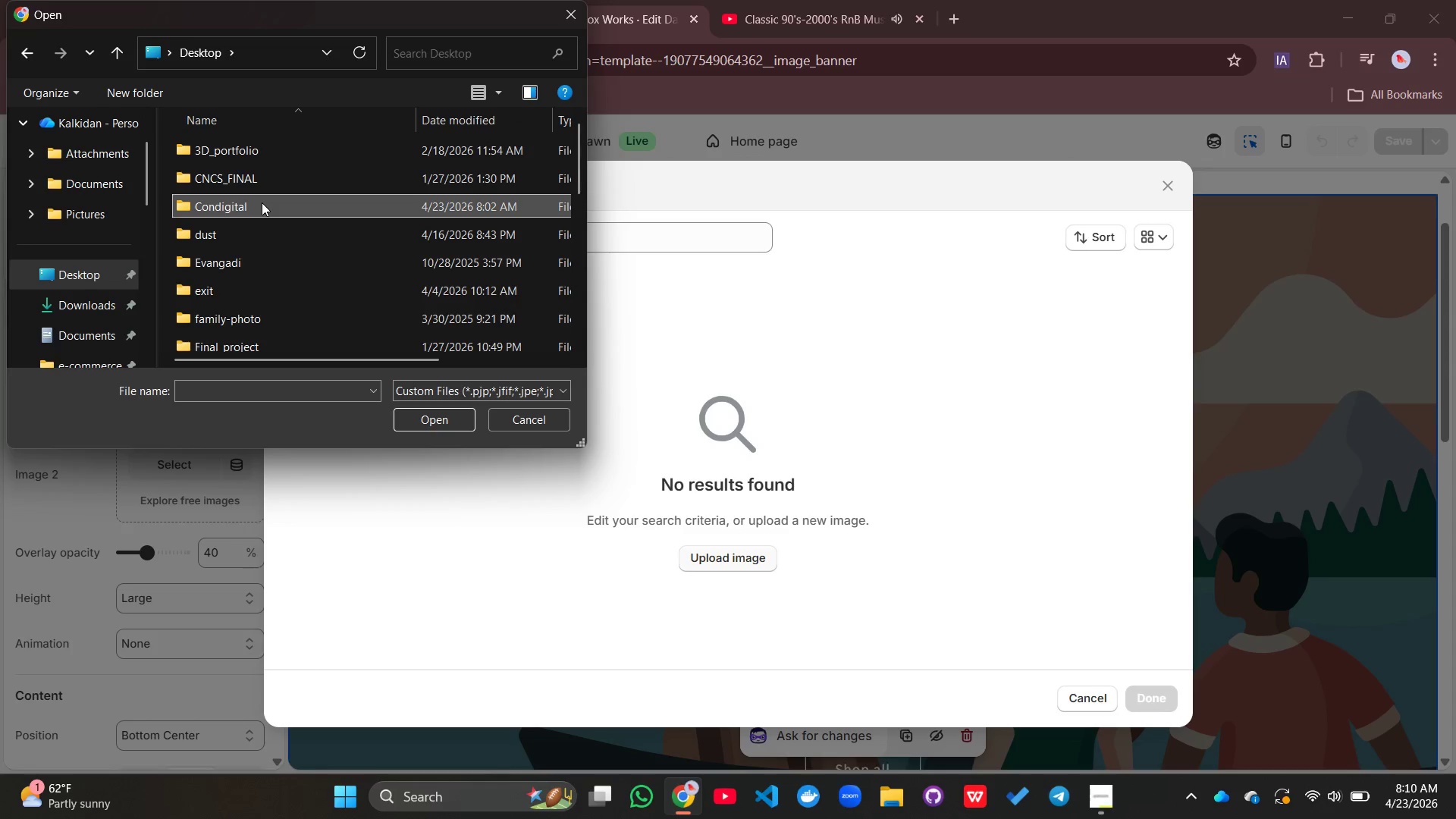 
double_click([262, 202])
 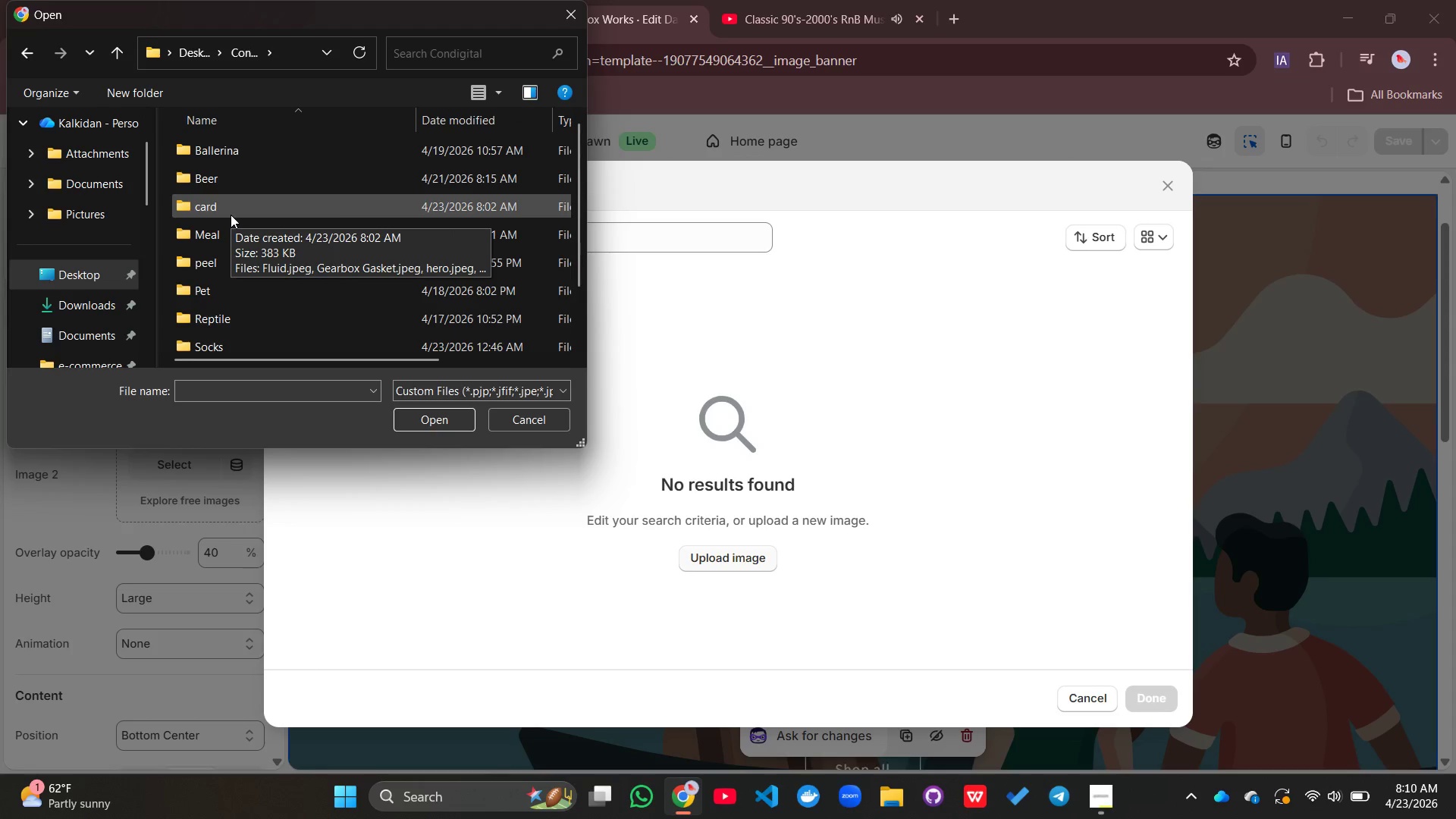 
scroll: coordinate [233, 206], scroll_direction: down, amount: 2.0
 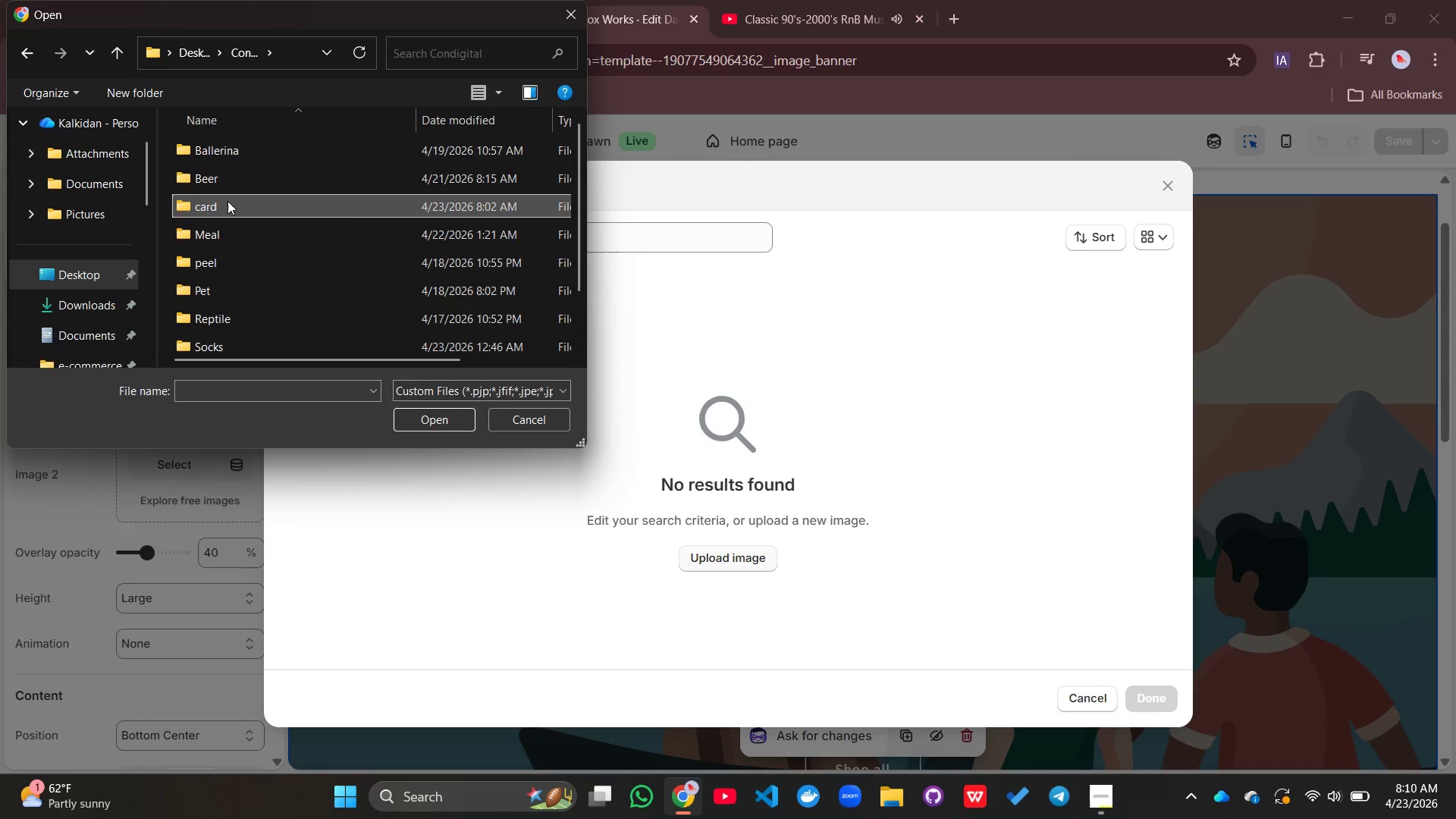 
double_click([228, 201])
 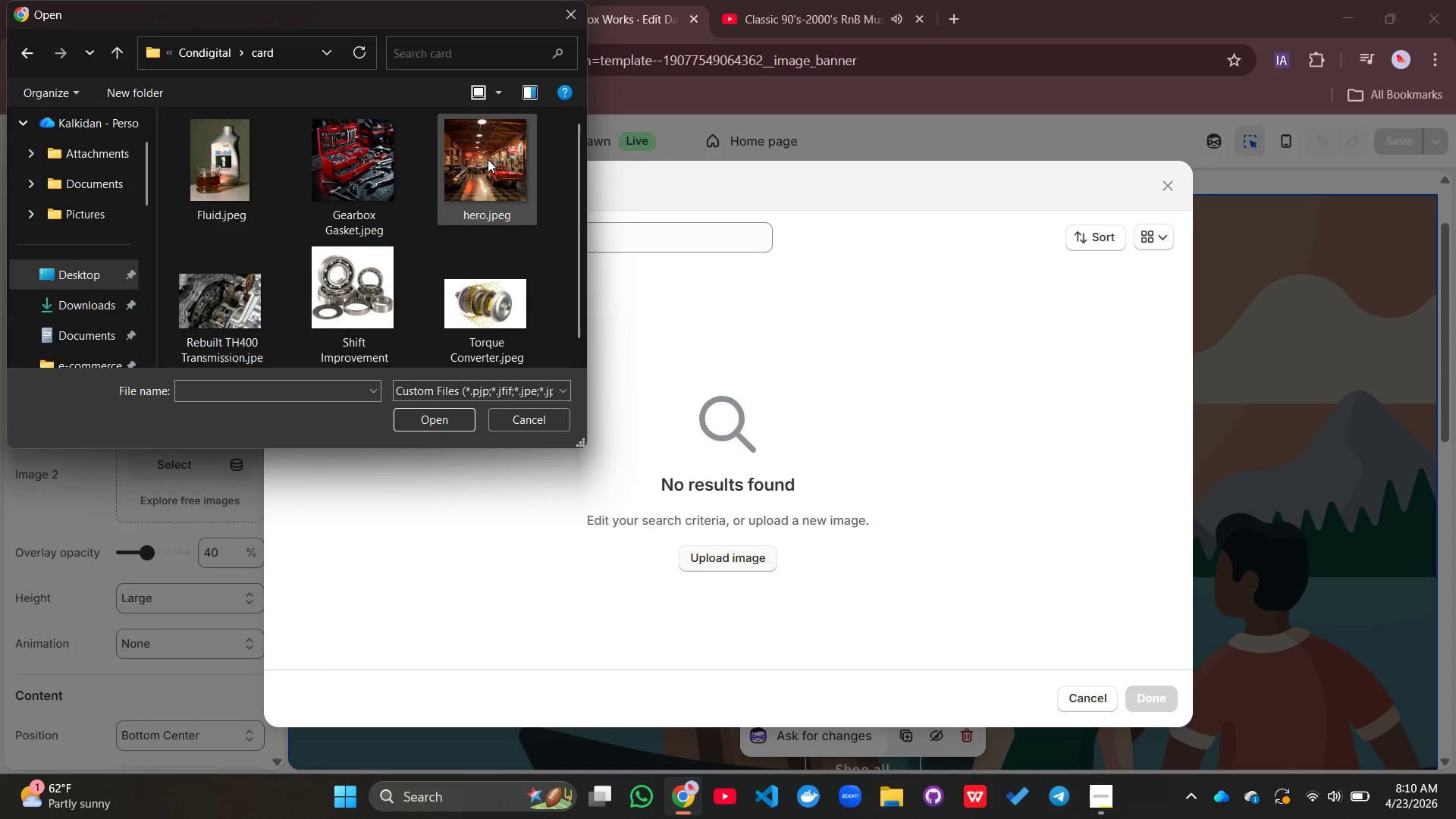 
left_click([488, 159])
 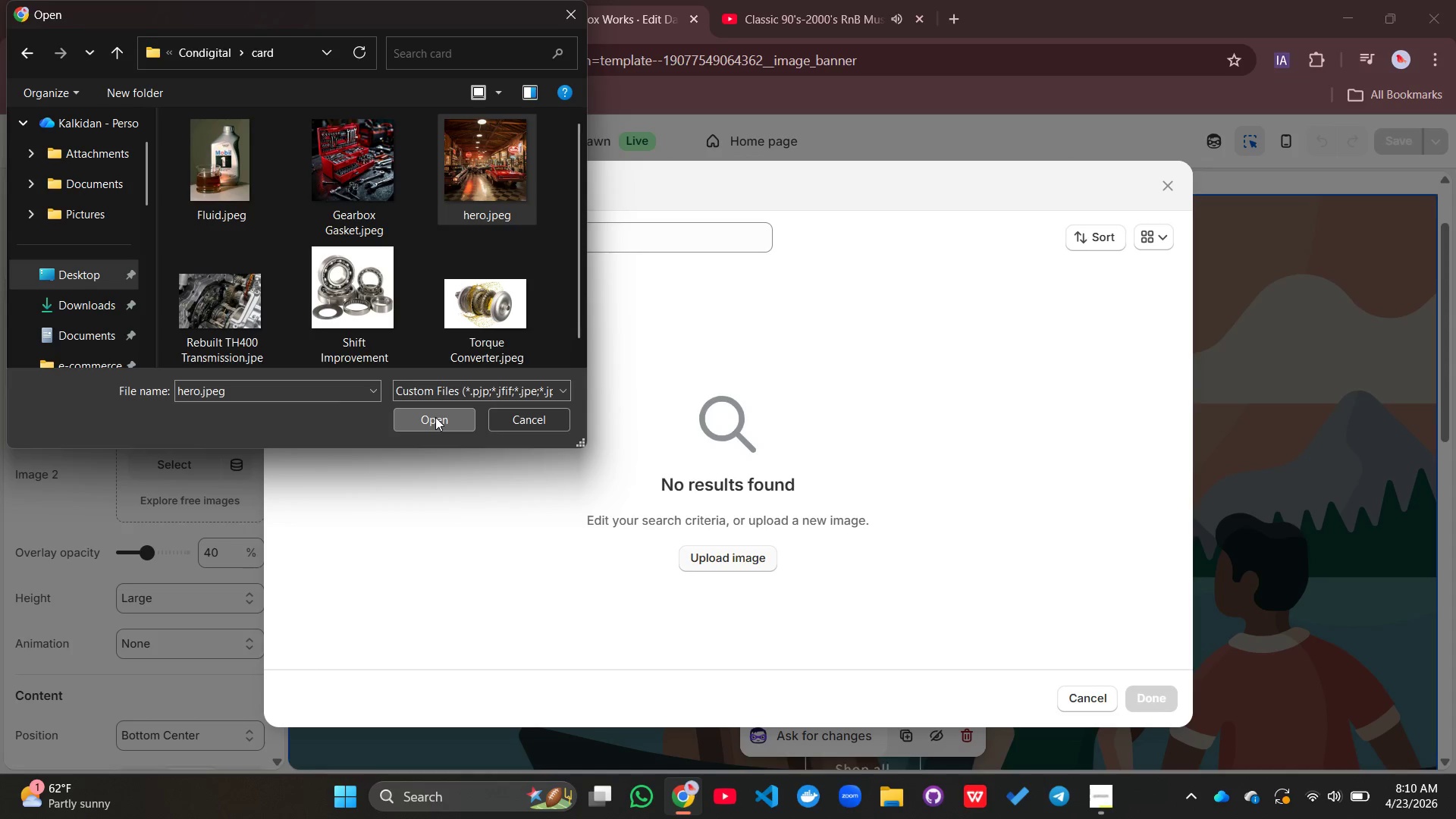 
left_click([435, 417])
 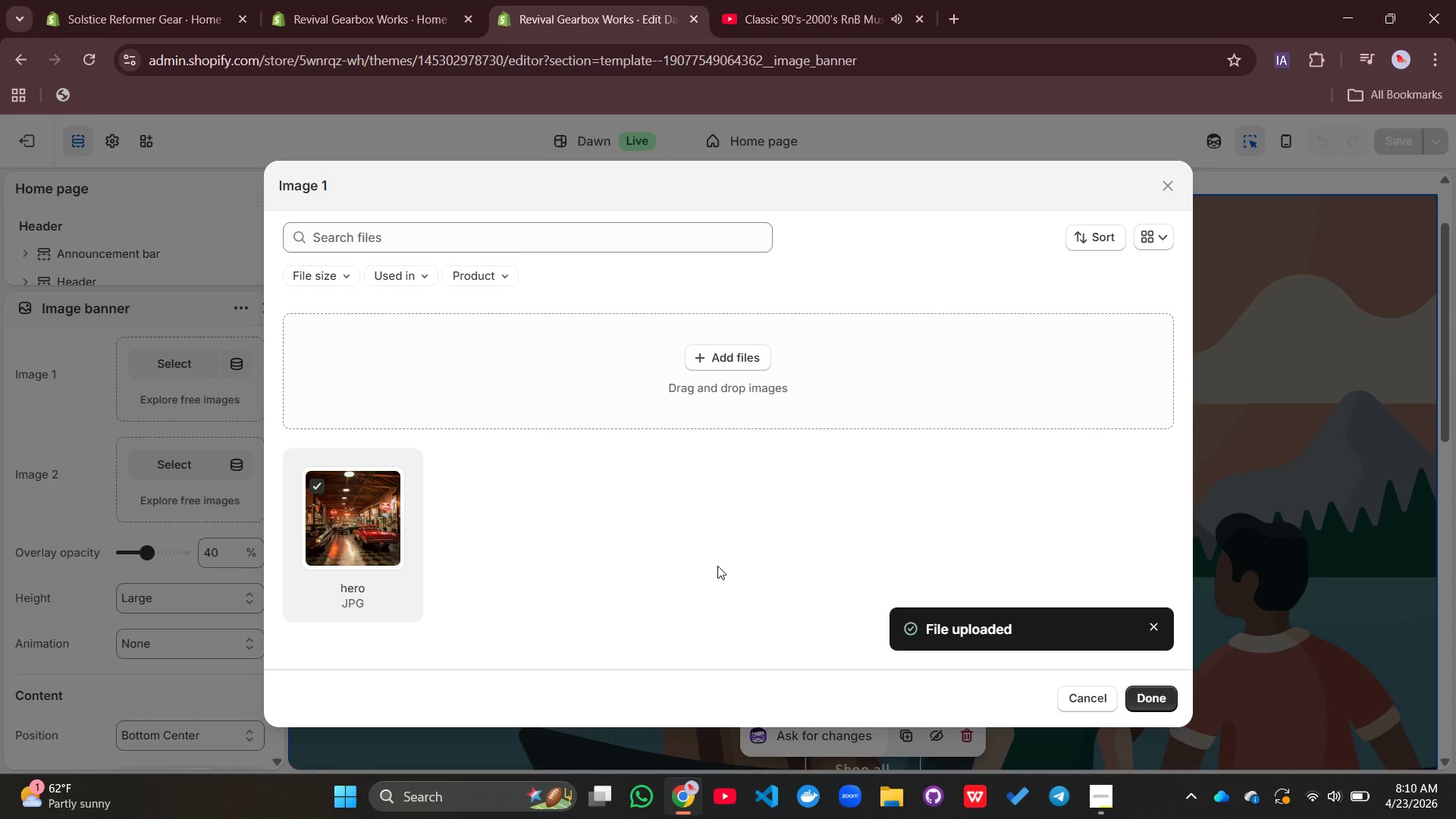 
wait(11.62)
 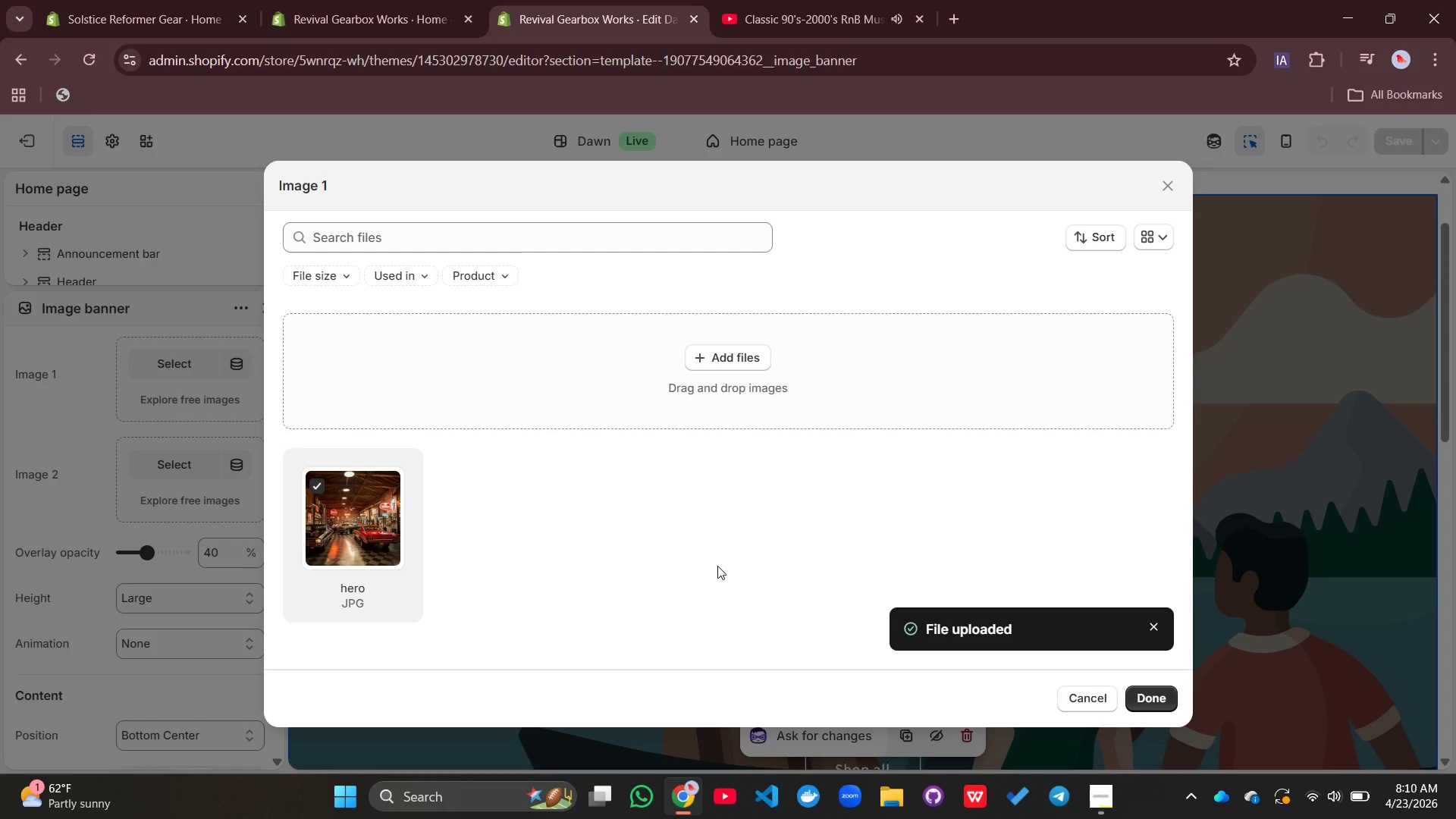 
left_click([1153, 692])
 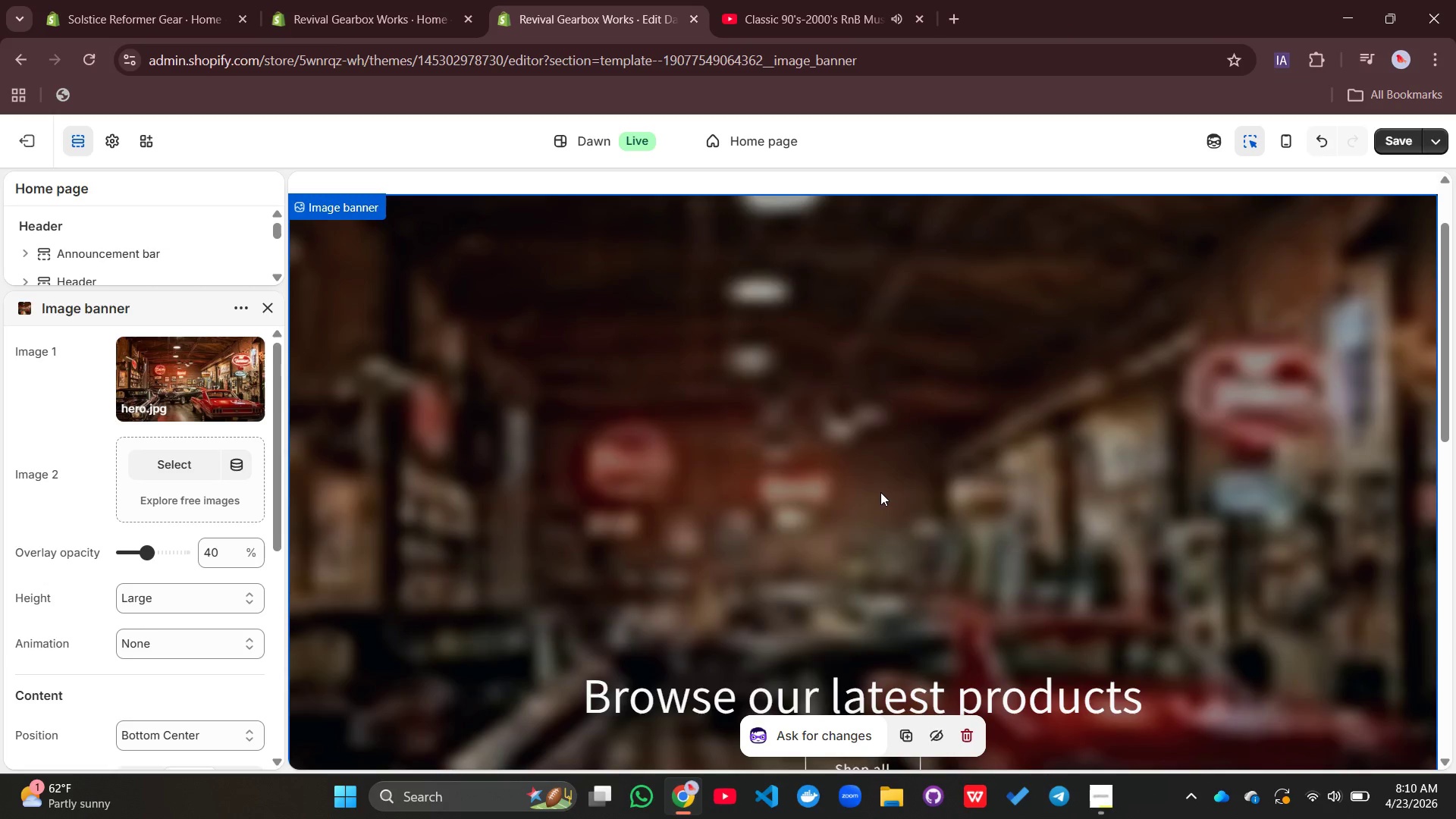 
scroll: coordinate [880, 492], scroll_direction: down, amount: 3.0
 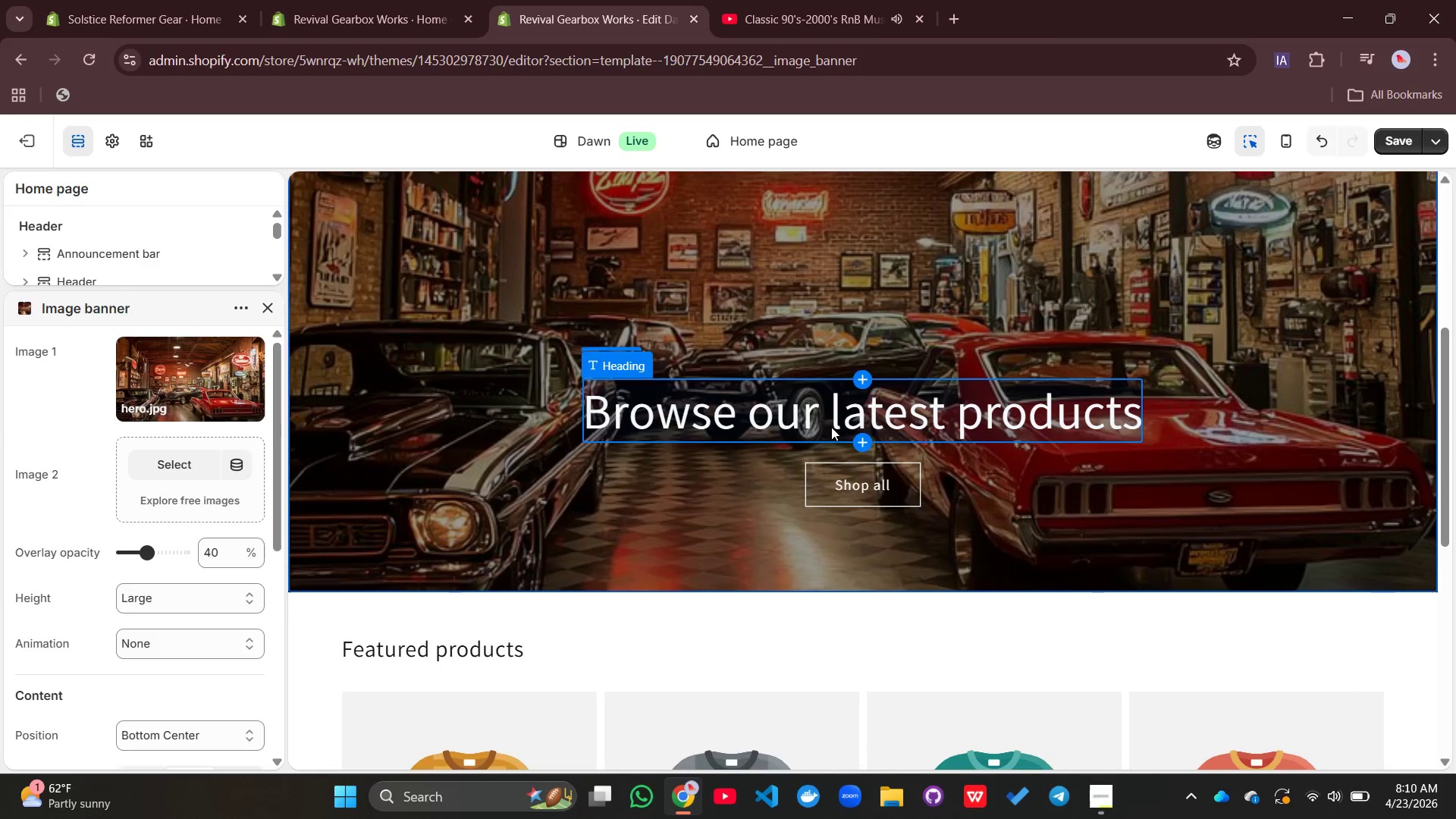 
left_click([831, 427])
 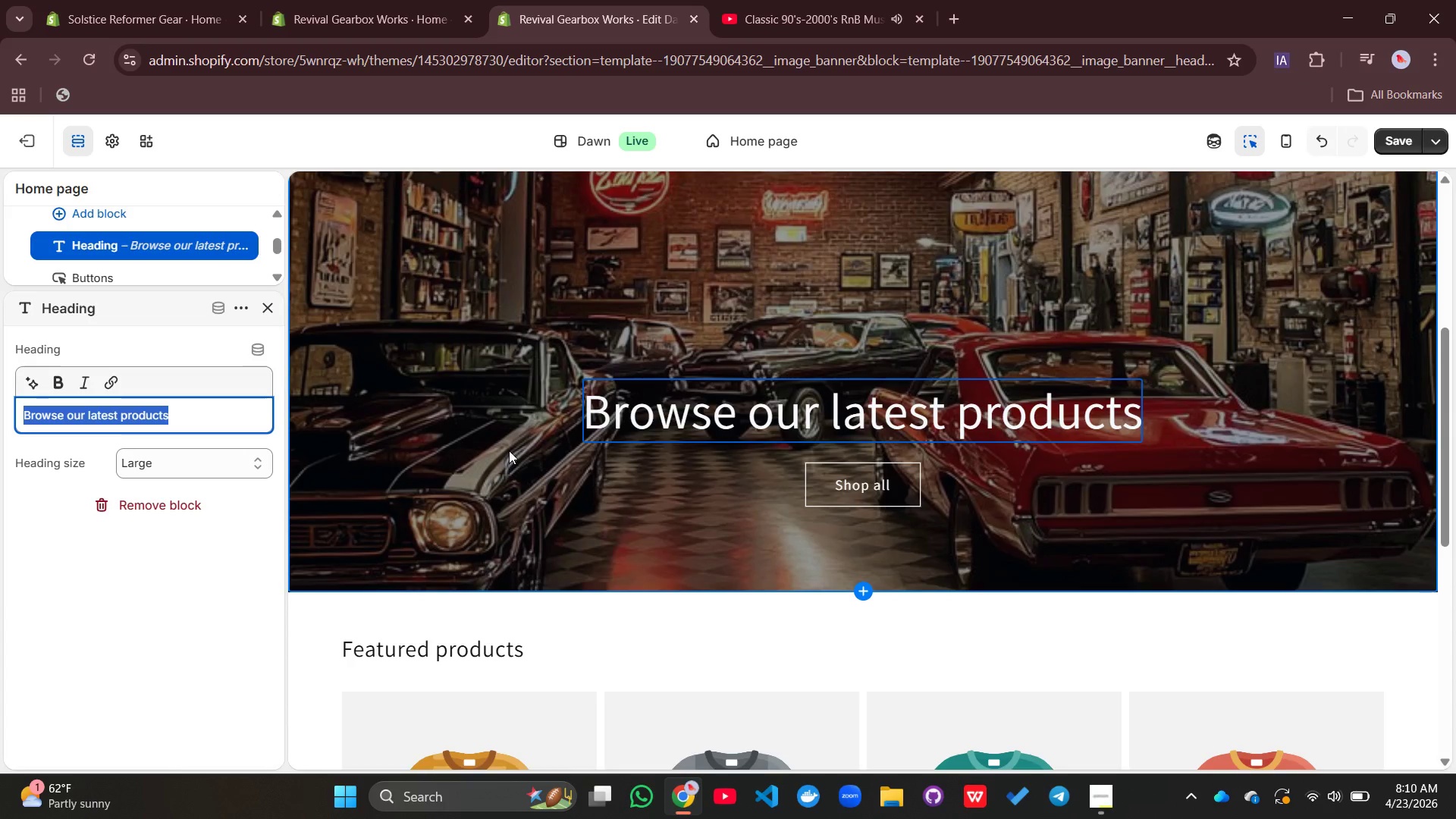 
wait(8.97)
 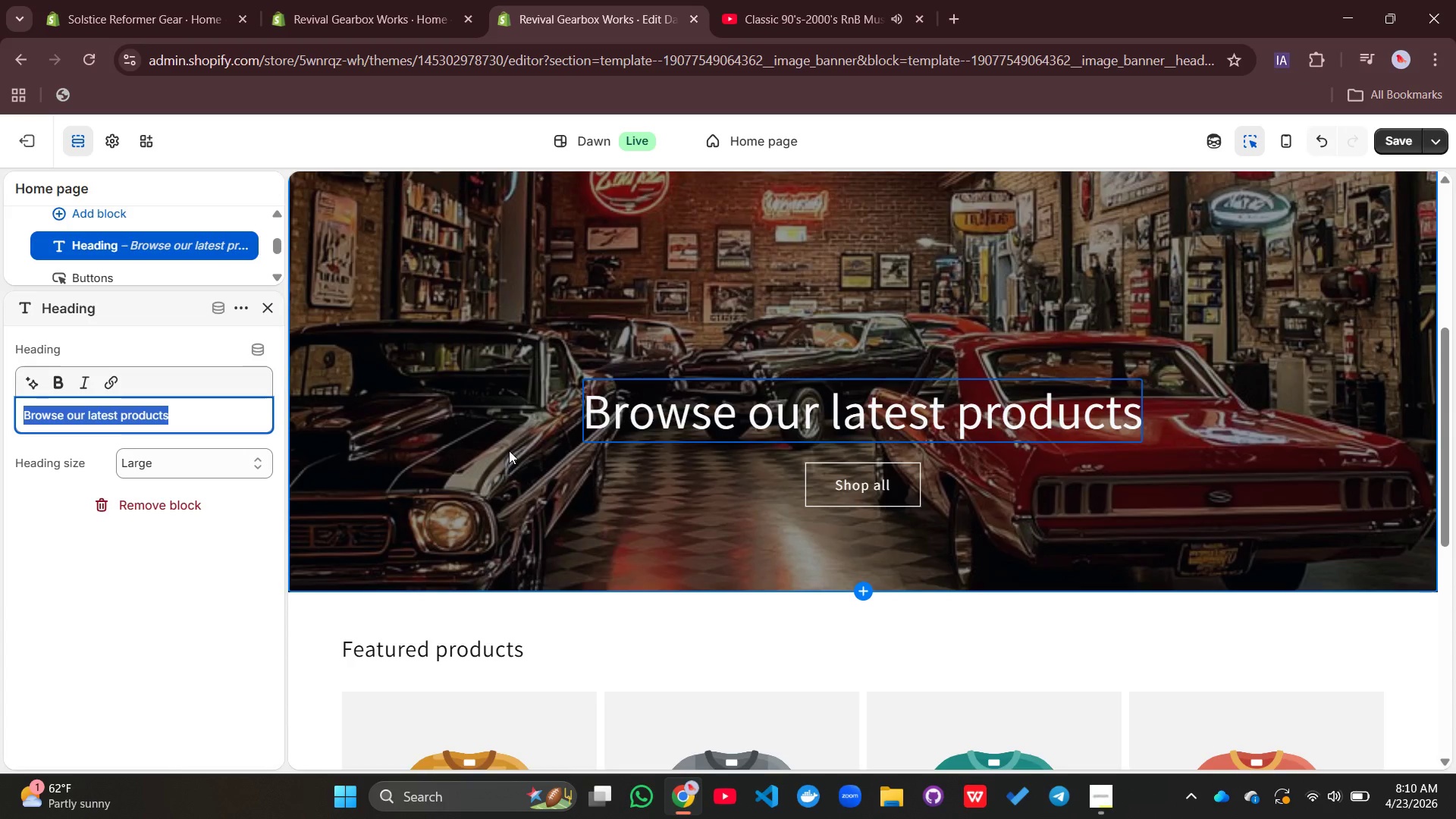 
type(OM)
key(Backspace)
type(EN[NumLock])
key(Backspace)
type(M_Specs)
key(Backspace)
type( Transmi)
 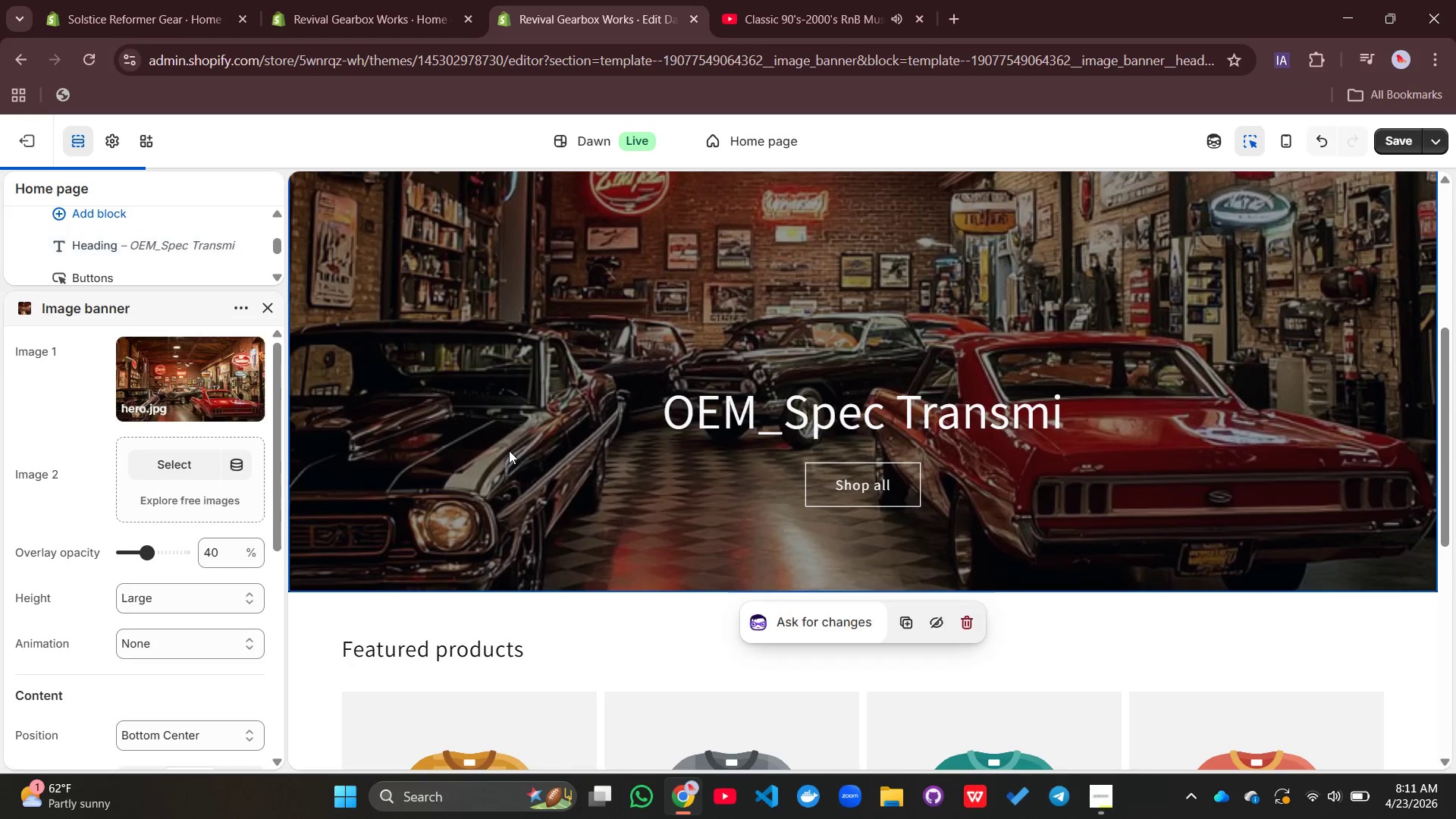 
 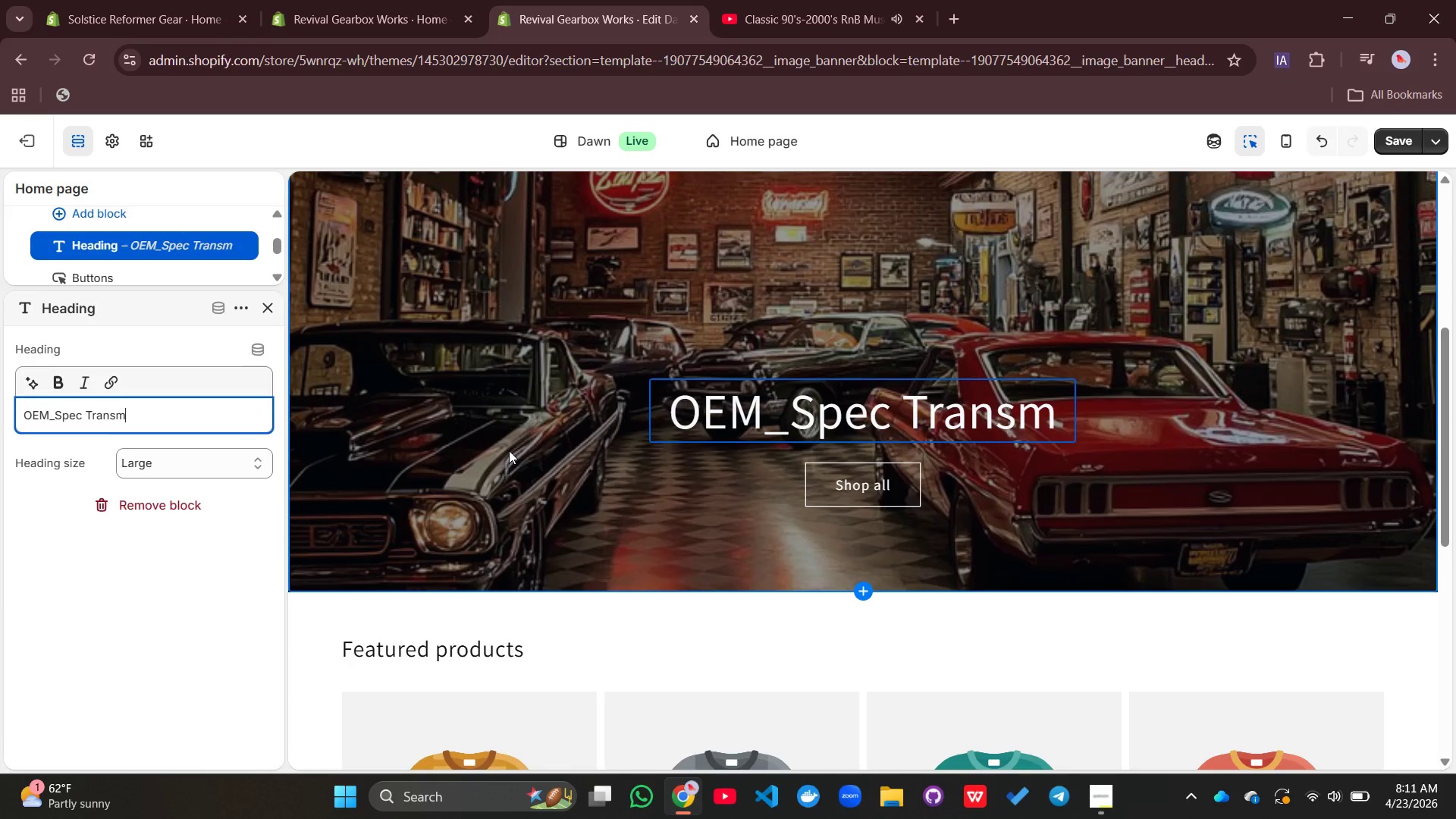 
left_click([509, 450])
 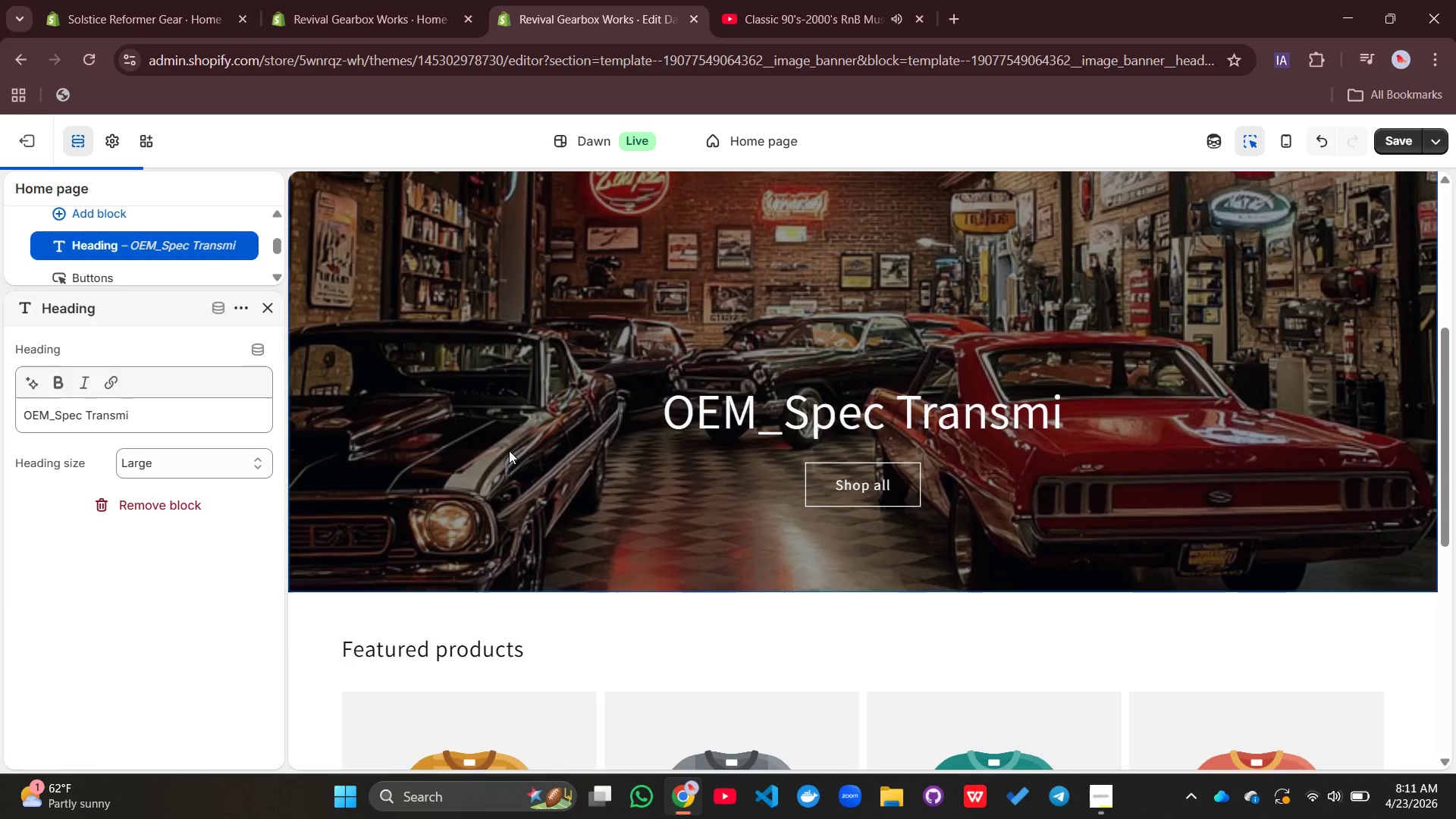 
type(ssion Restoratipn)
 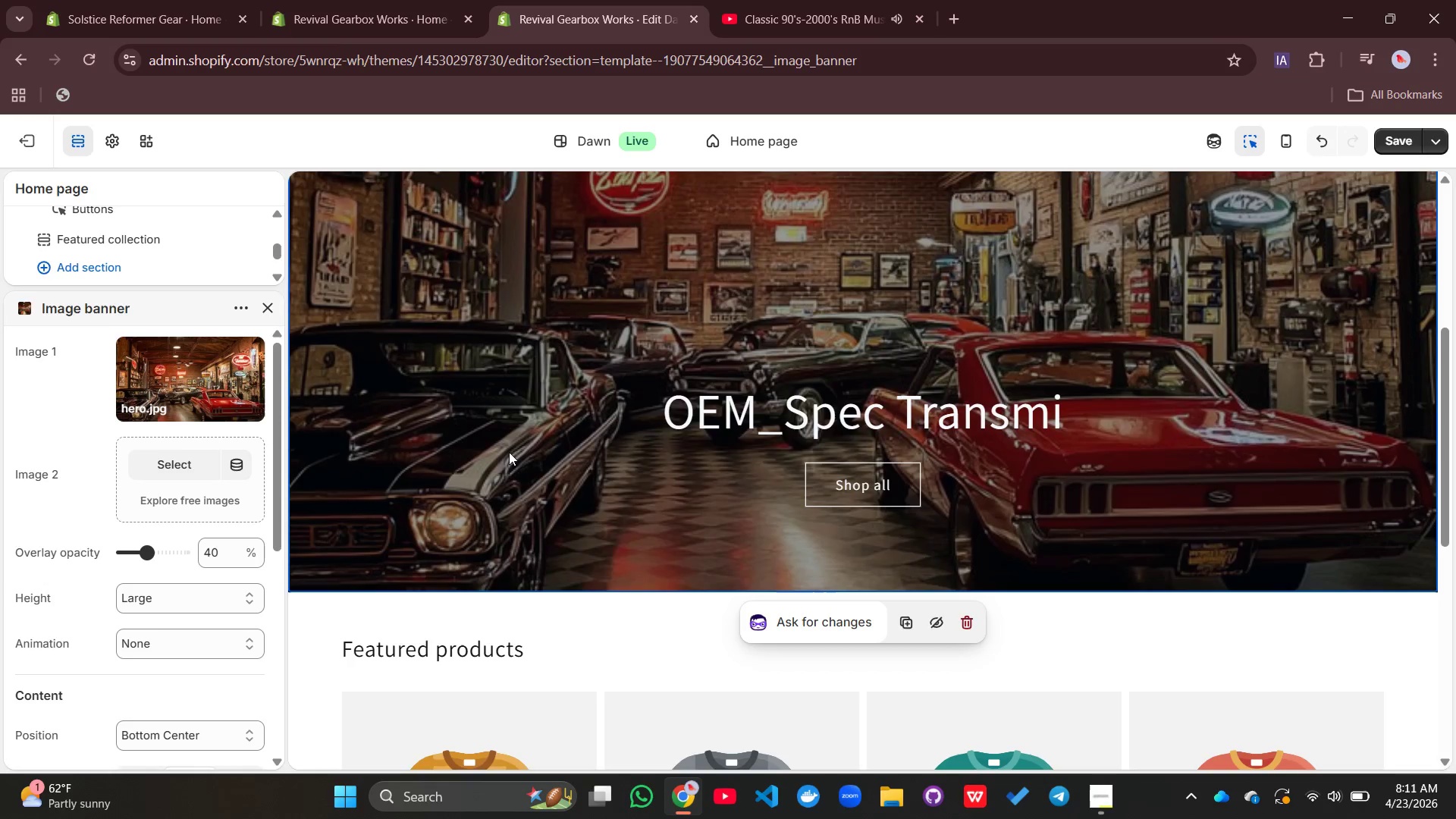 
left_click([959, 423])
 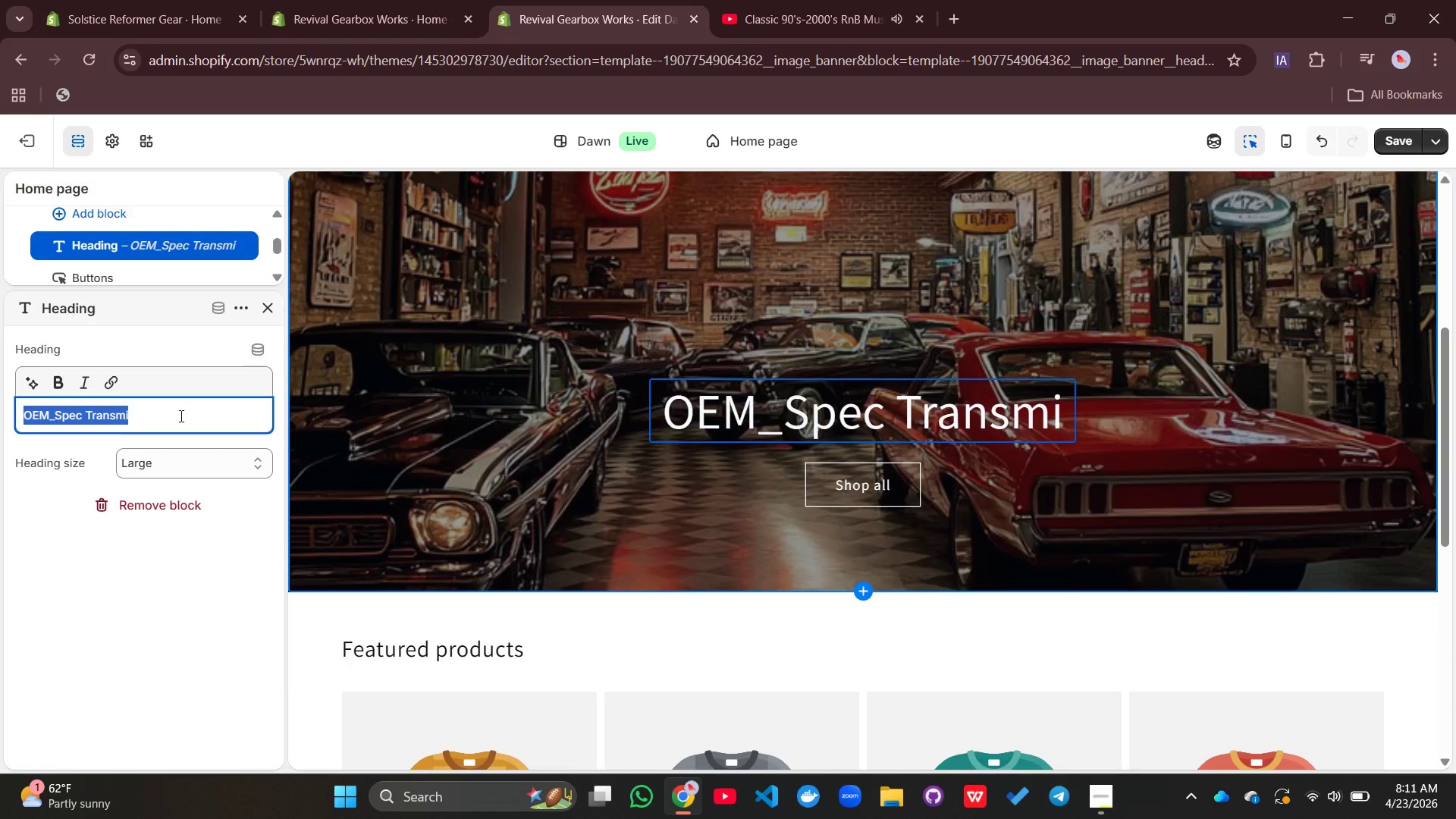 
left_click([180, 416])
 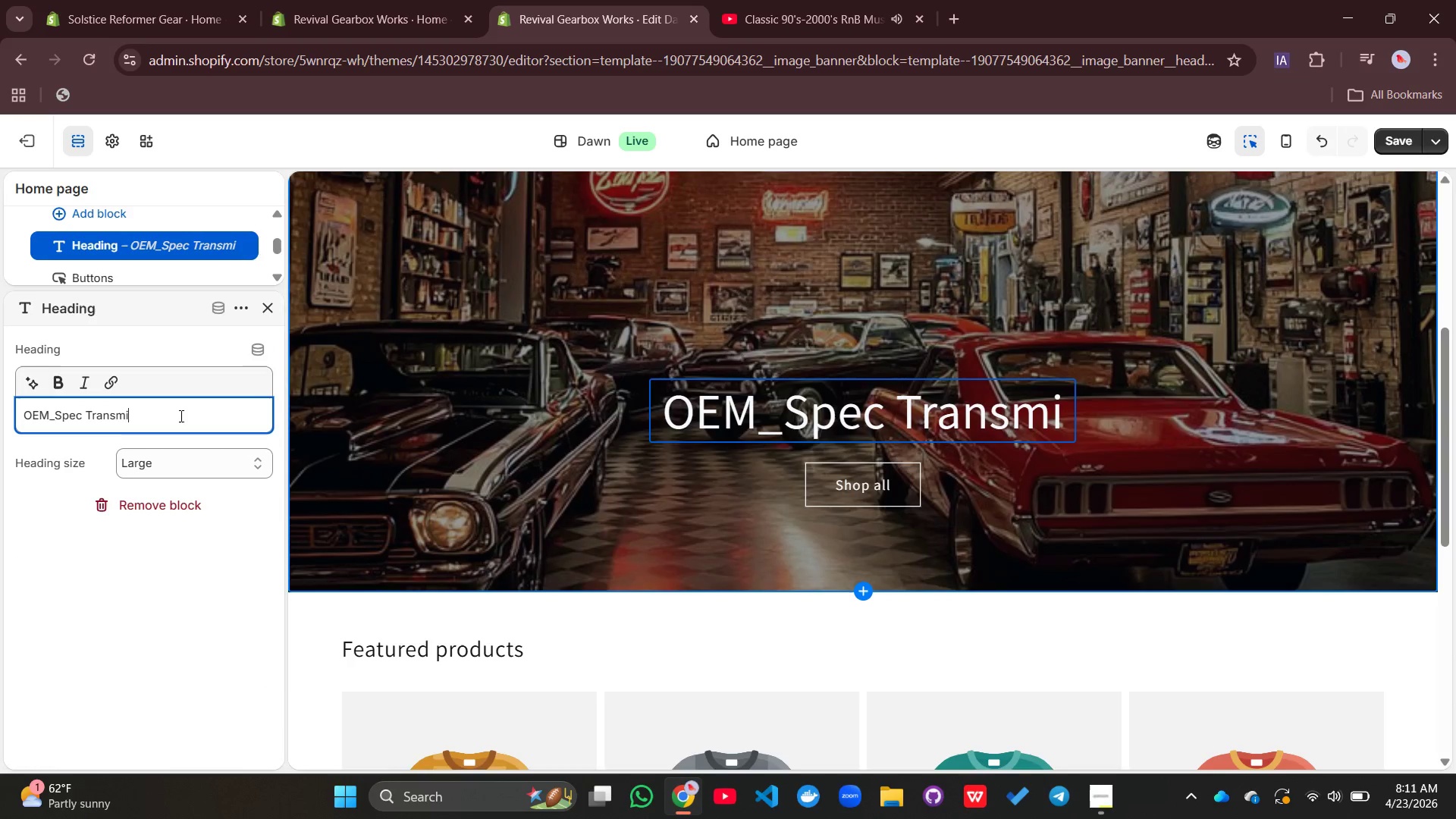 
type(ssion Restoration )
 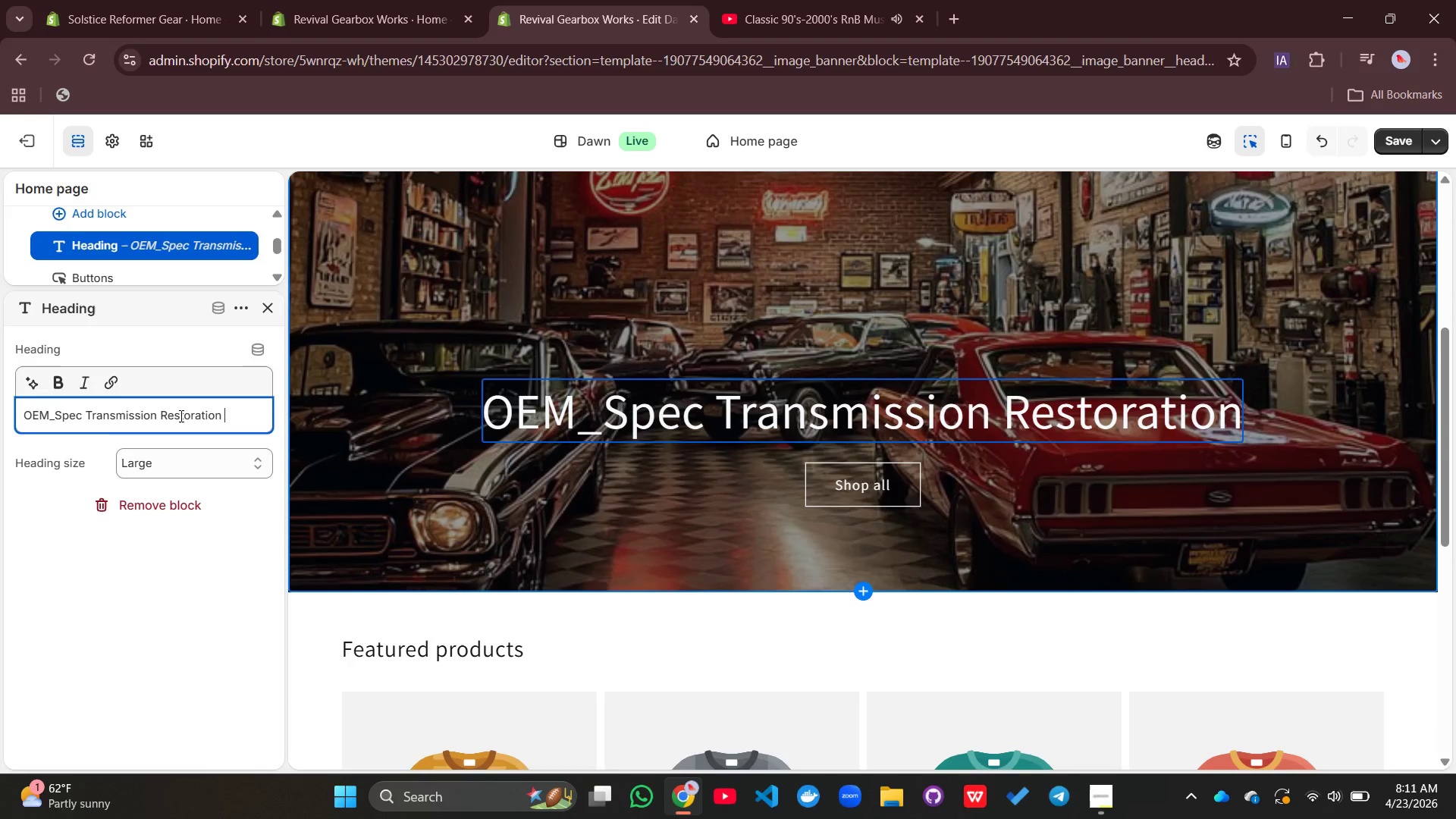 
hold_key(key=ShiftLeft, duration=0.36)
 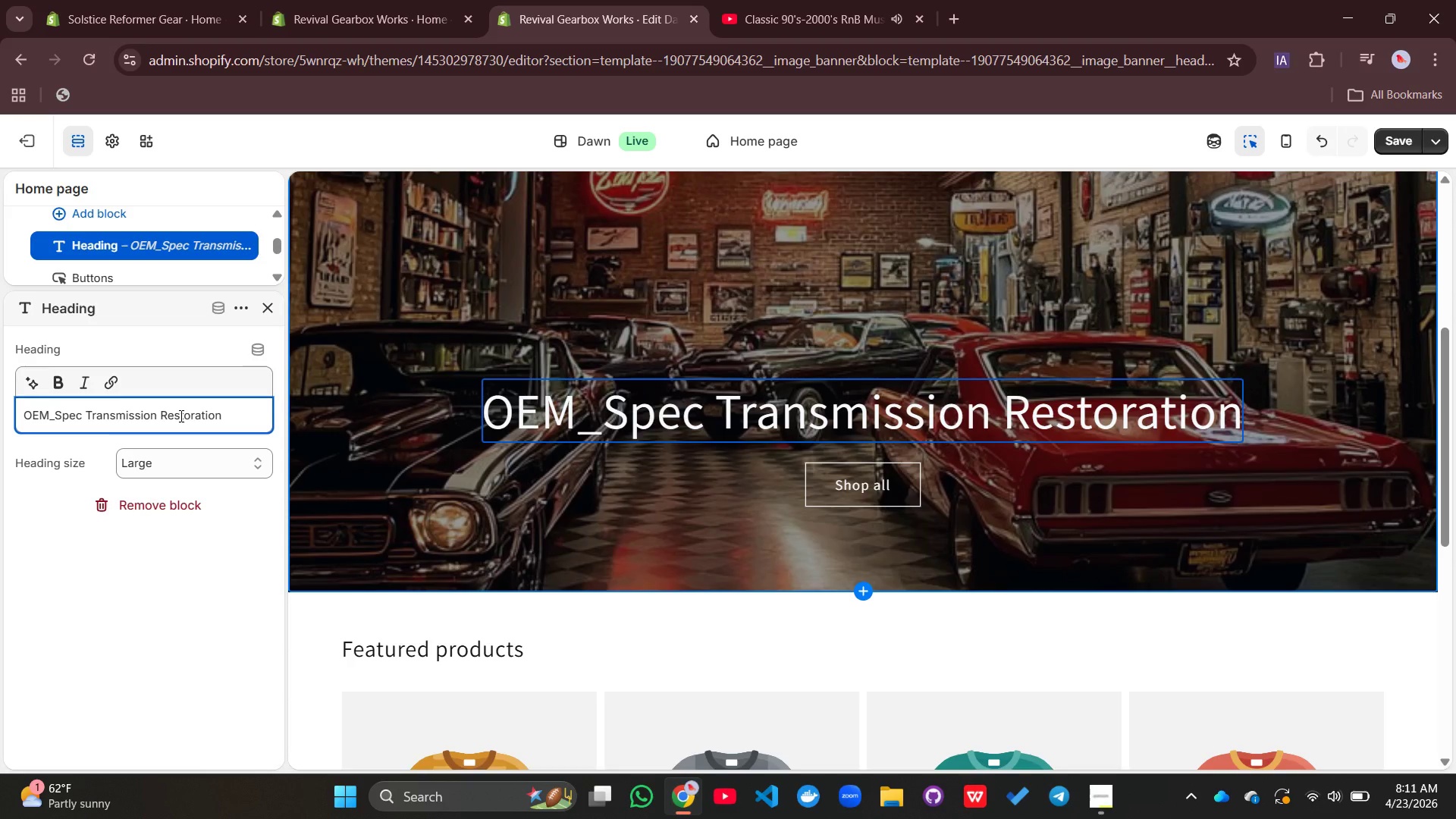 
type(& Components)
 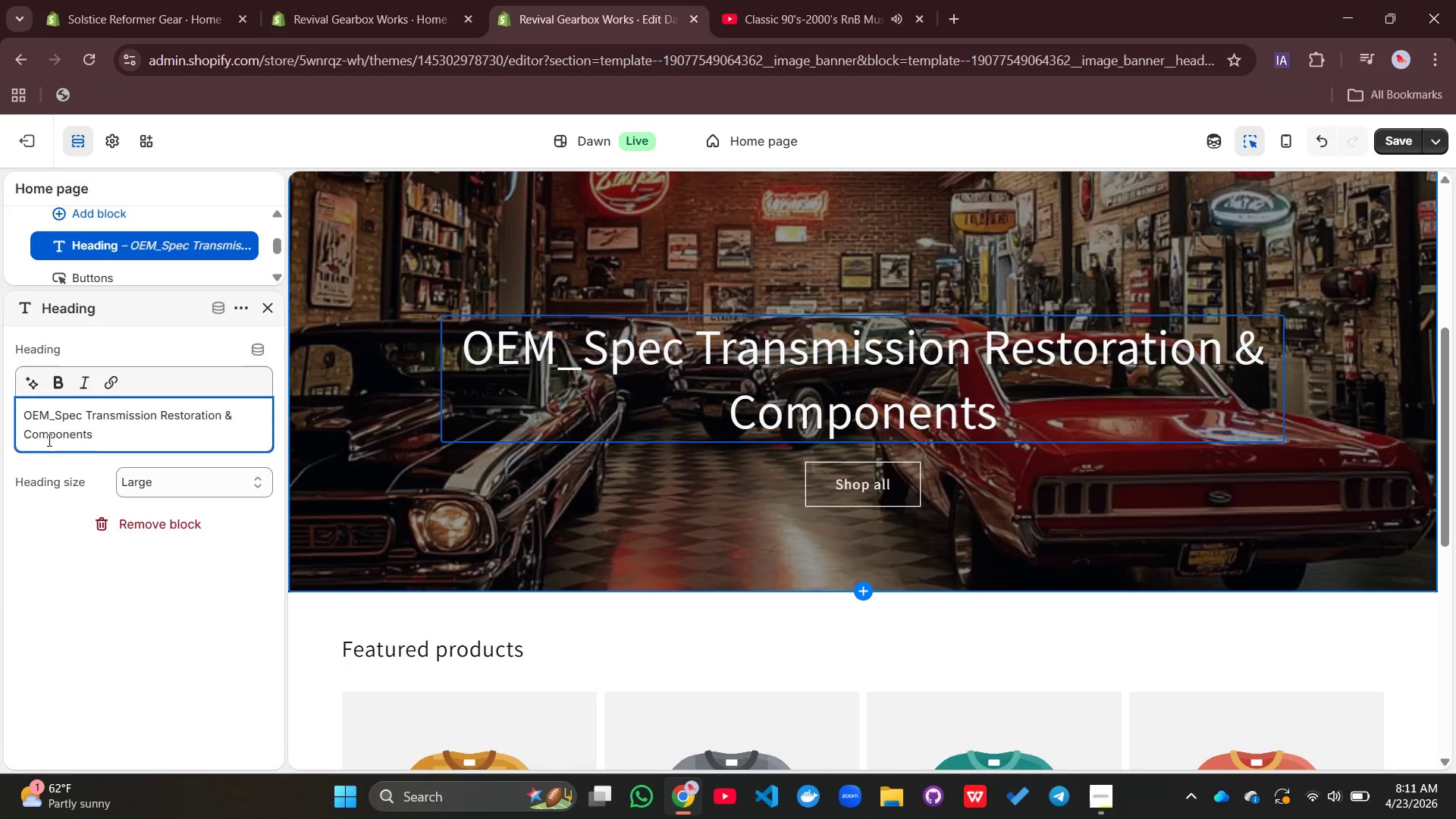 
left_click([55, 416])
 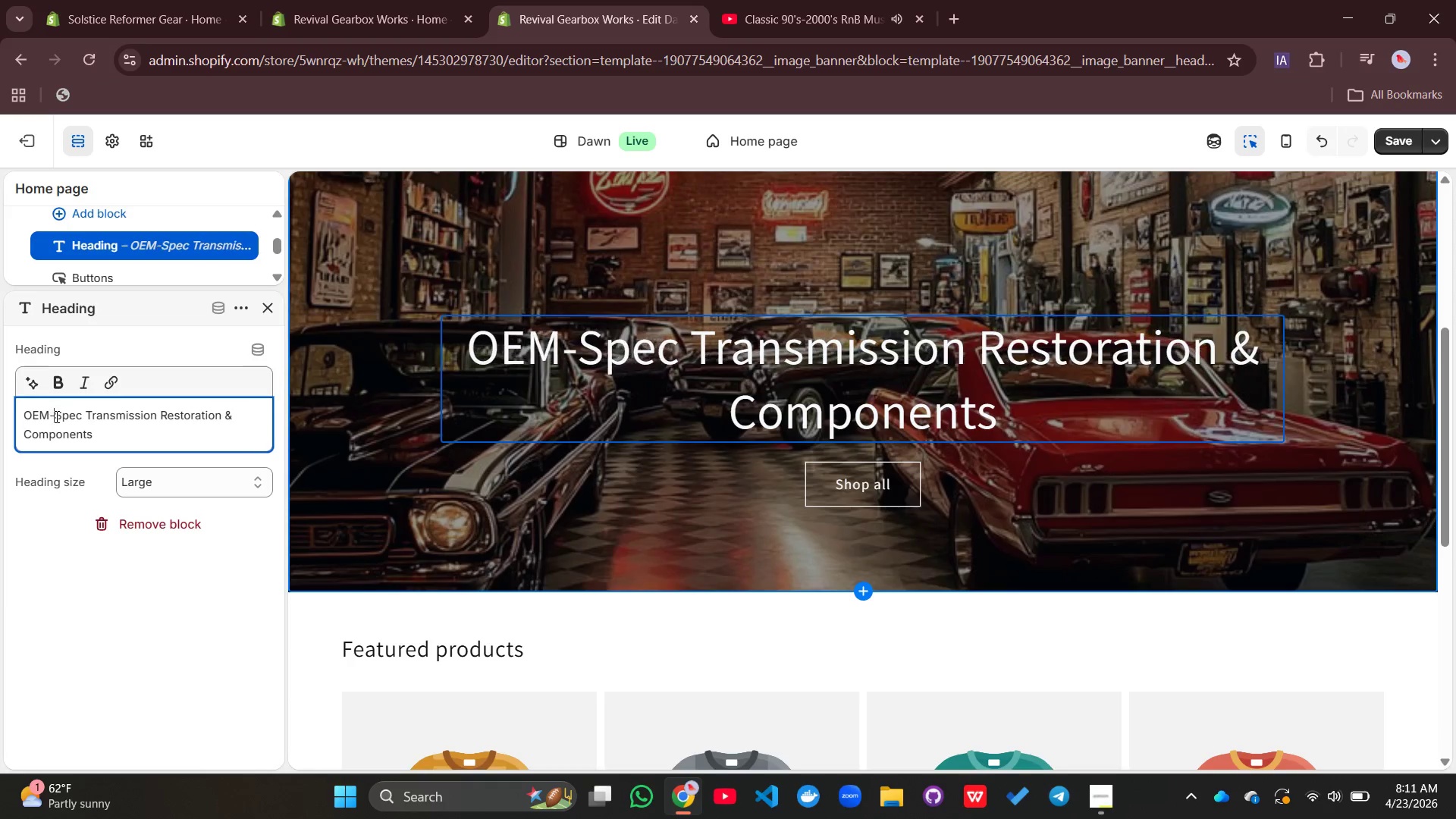 
key(Backspace)
 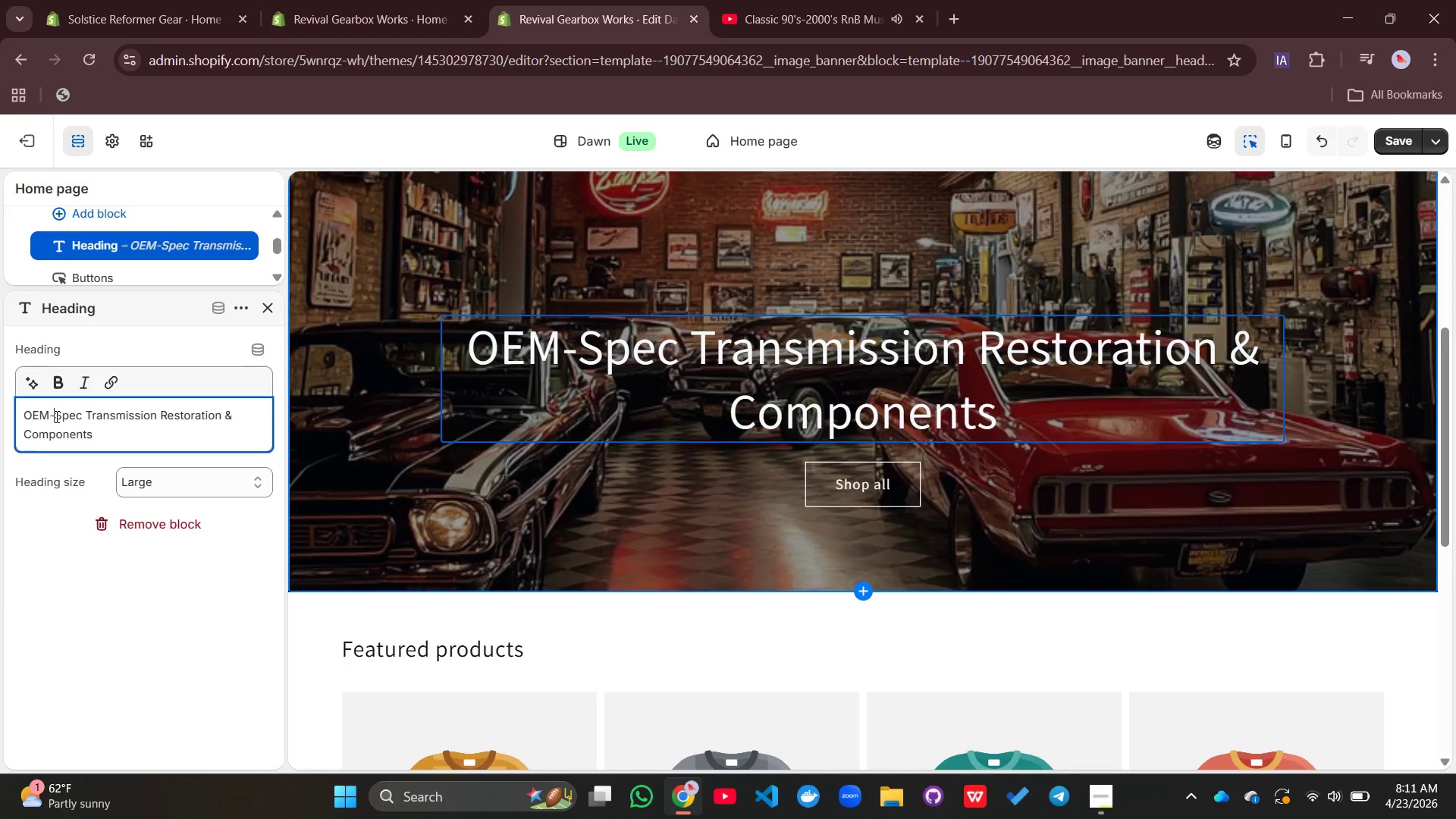 
key(Minus)
 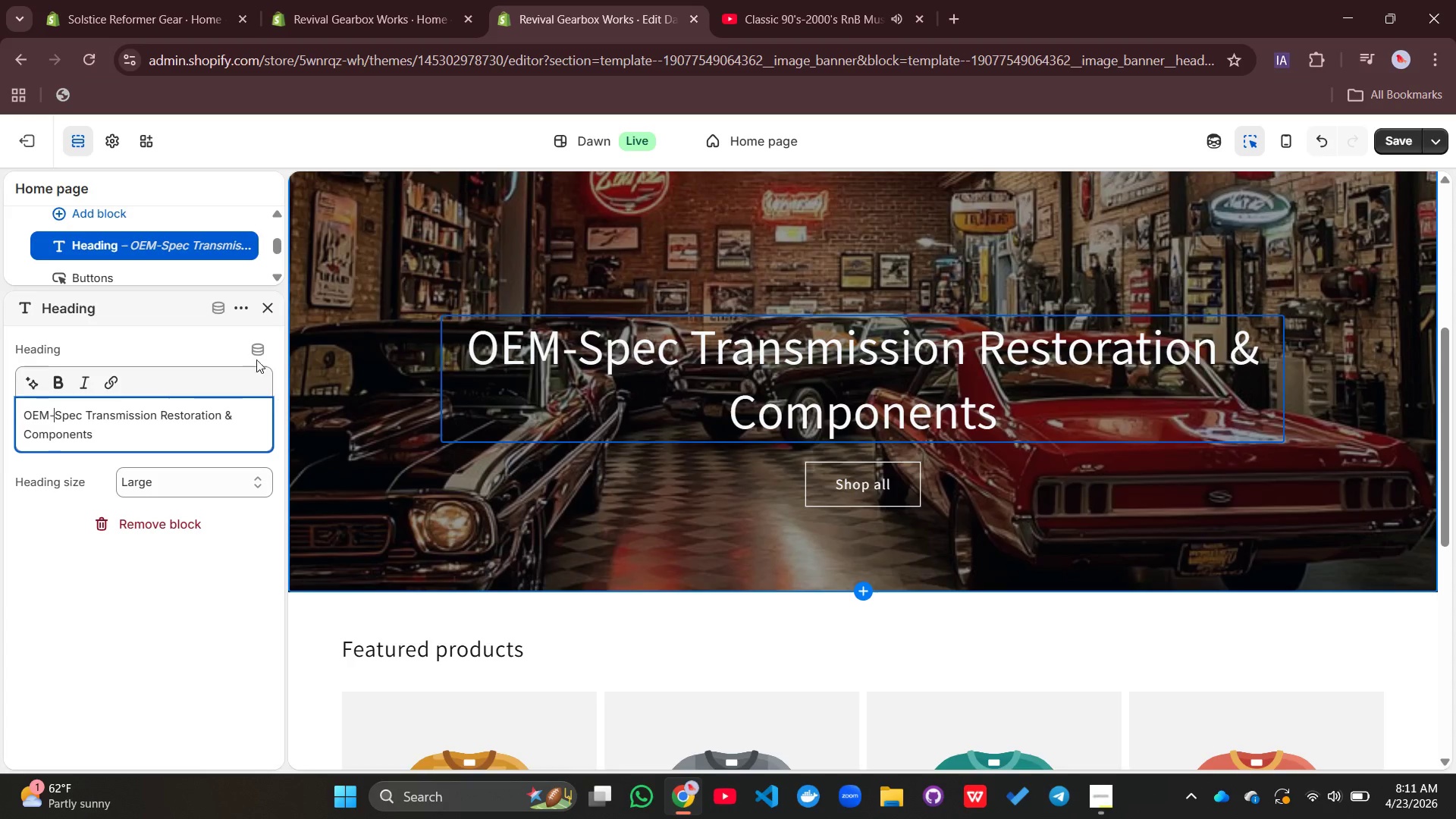 
wait(6.86)
 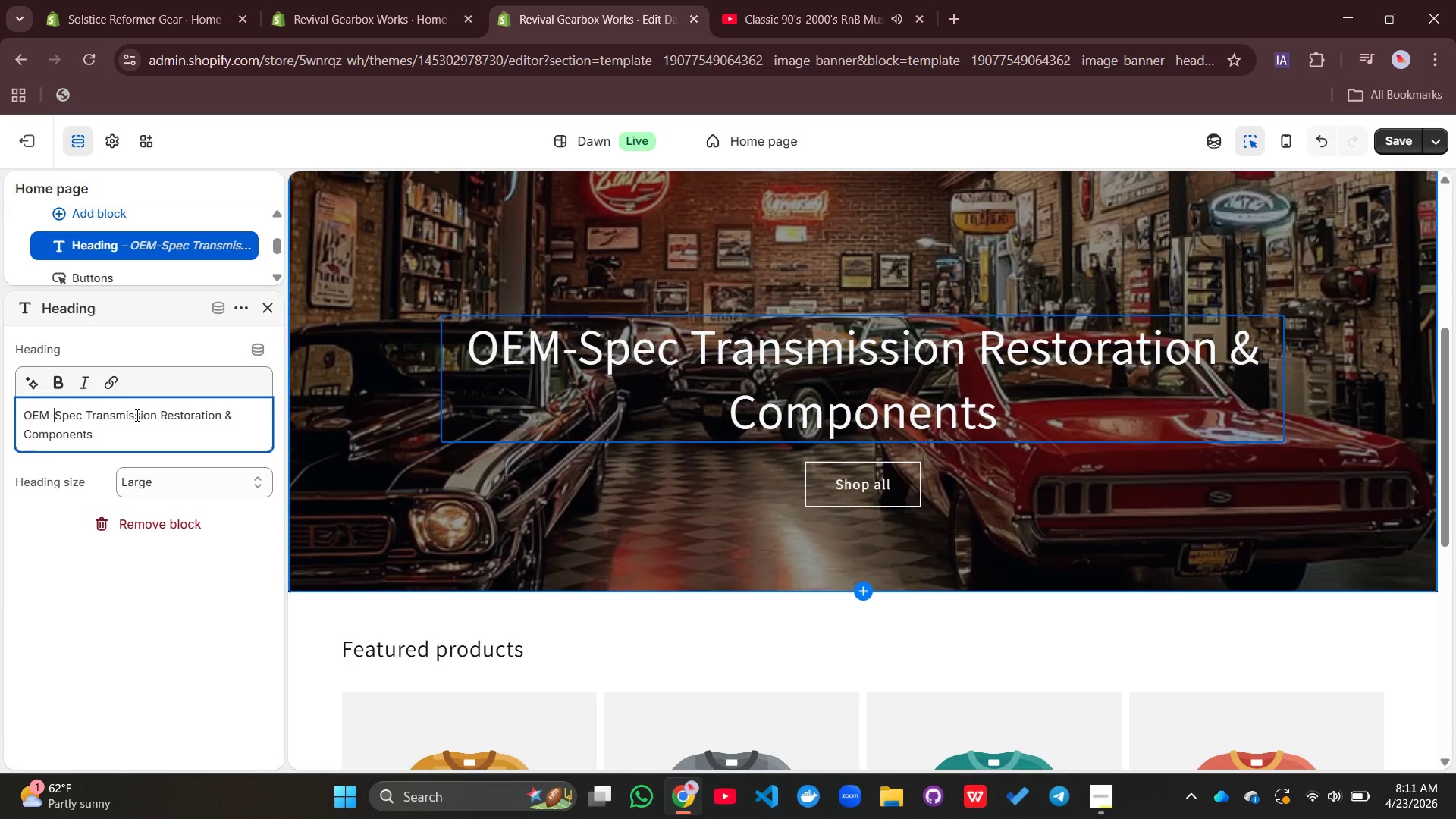 
left_click([503, 407])
 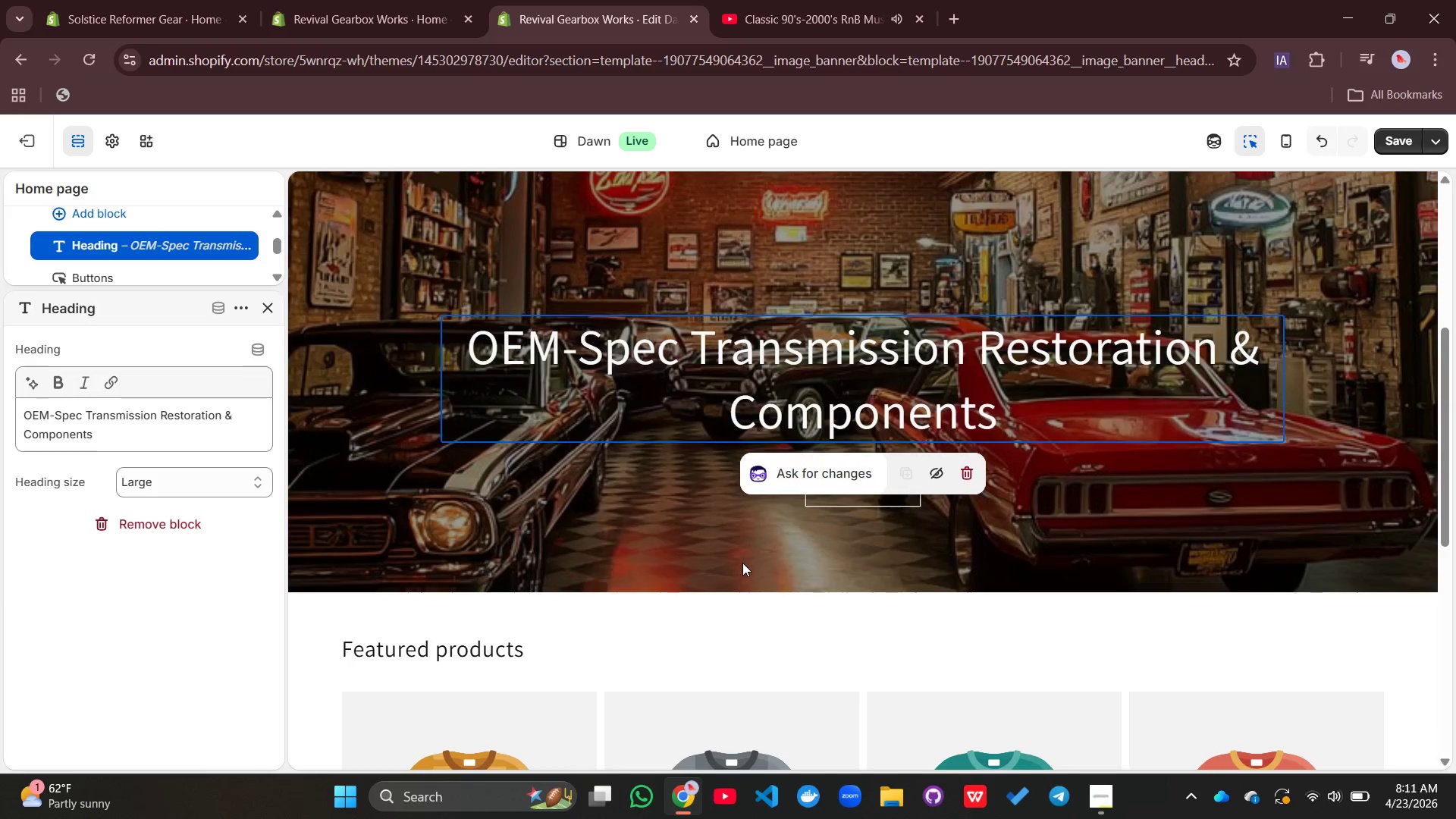 
left_click([742, 563])
 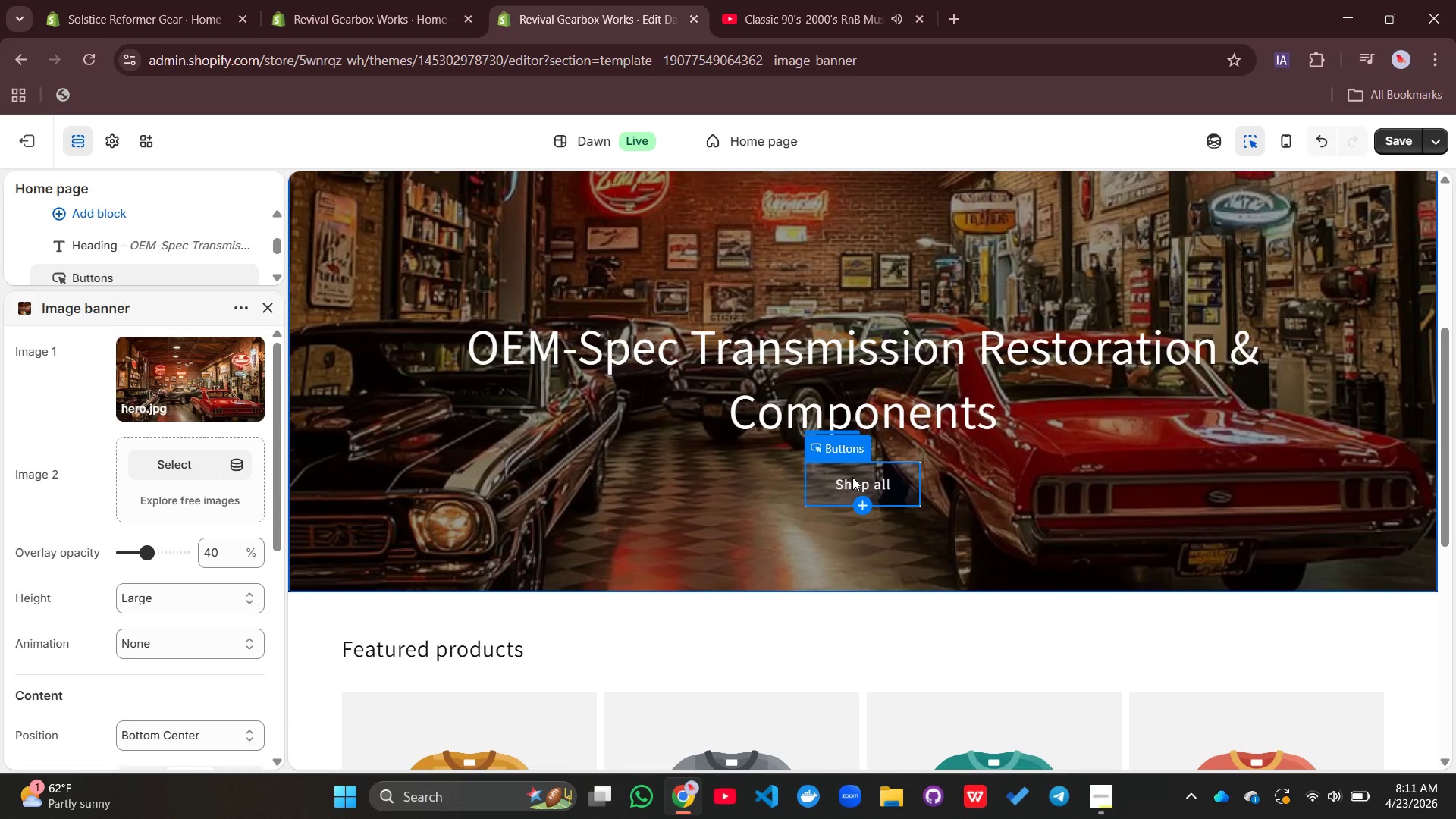 
left_click([852, 477])
 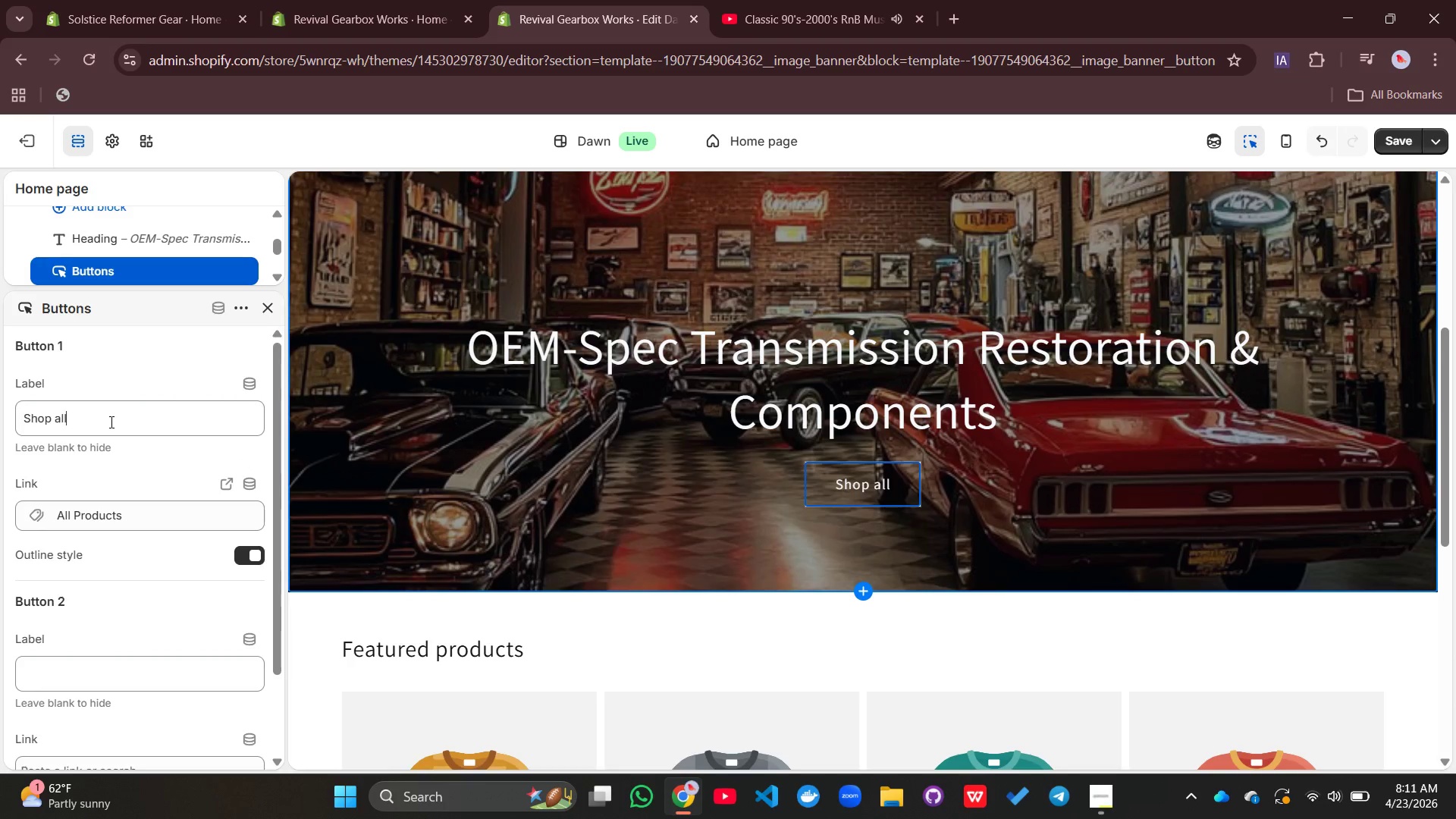 
left_click_drag(start_coordinate=[110, 422], to_coordinate=[14, 427])
 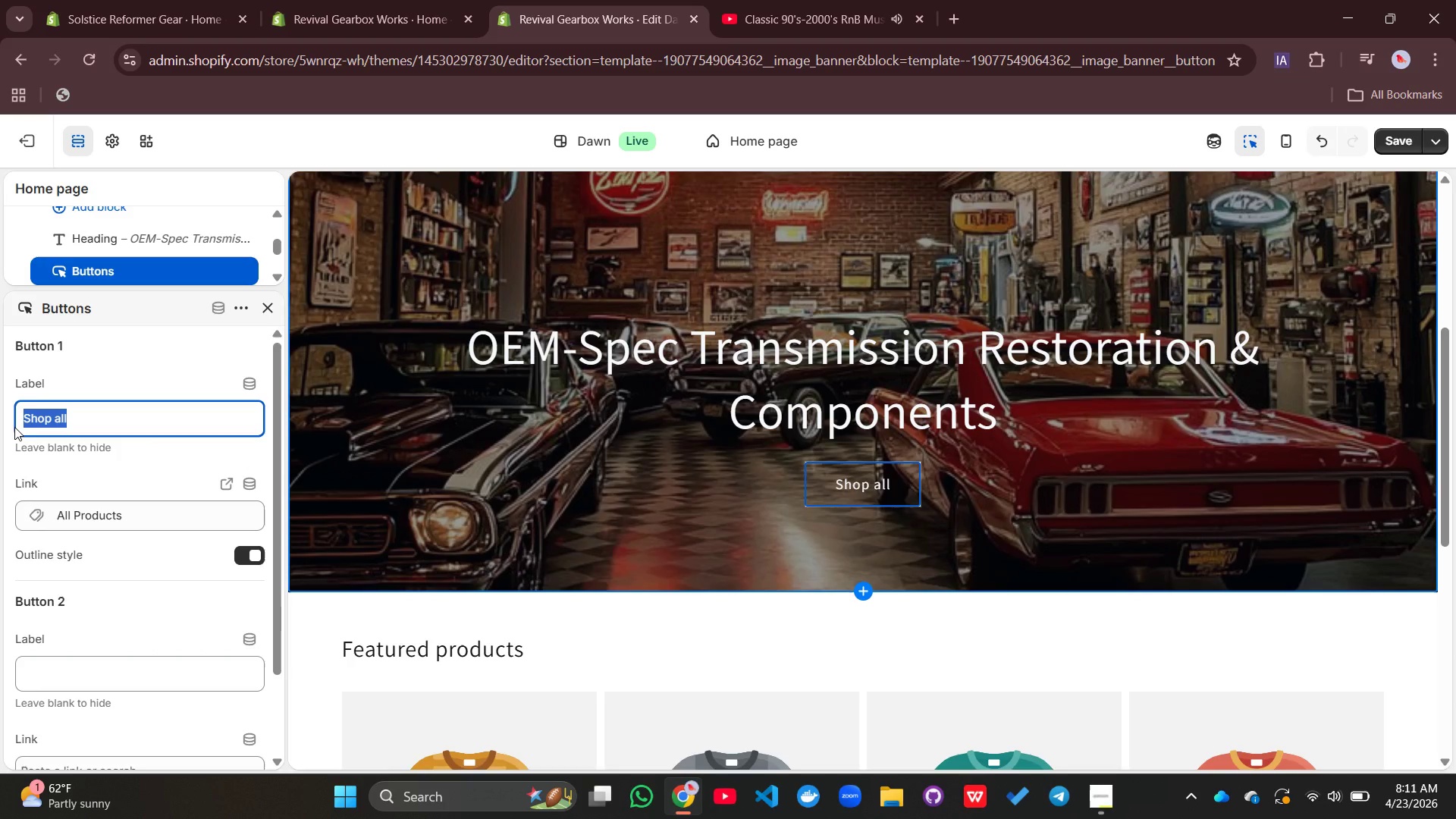 
type(Shop Restoration Part)
 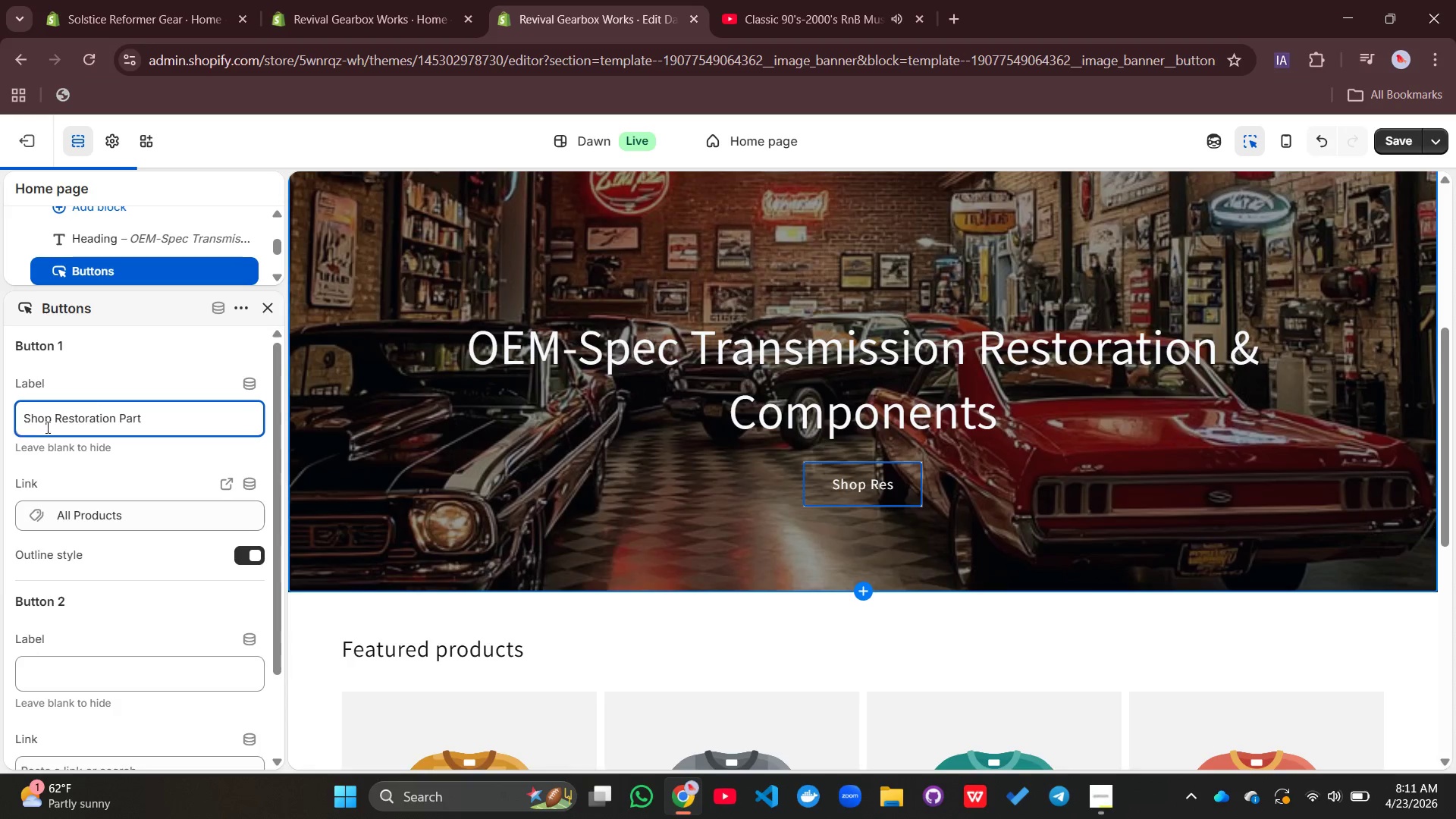 
left_click([695, 376])
 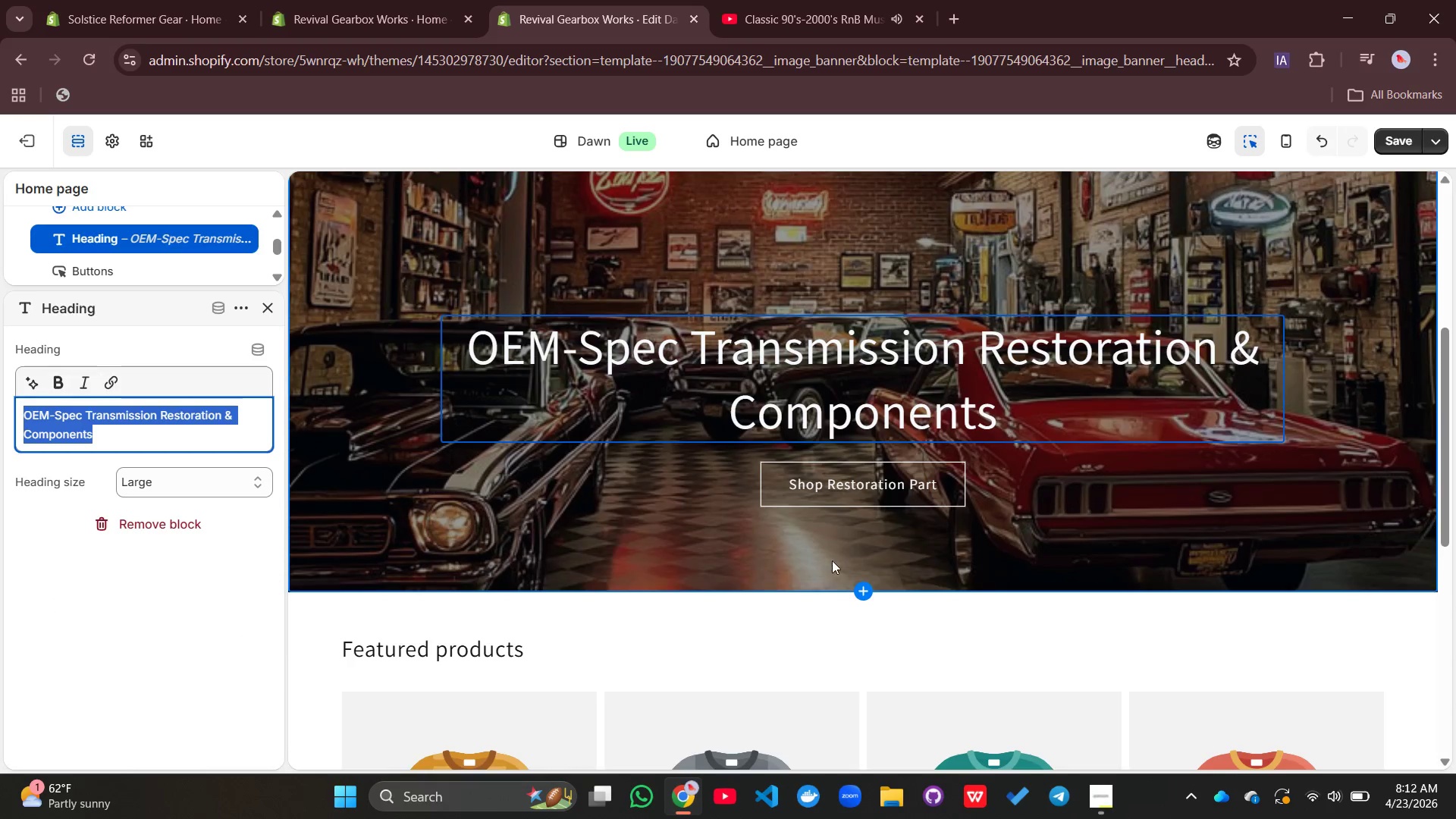 
left_click([863, 591])
 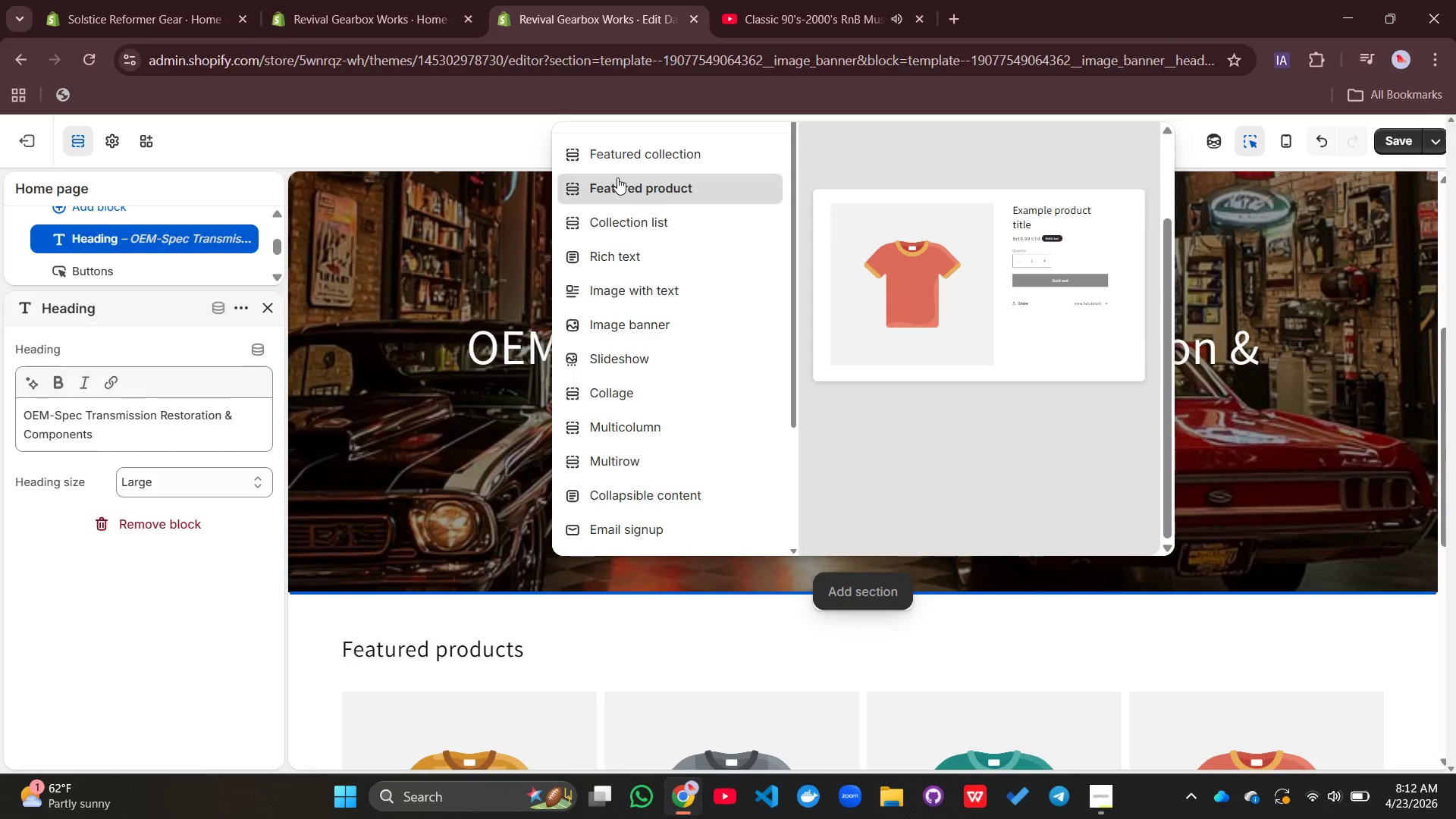 
wait(24.92)
 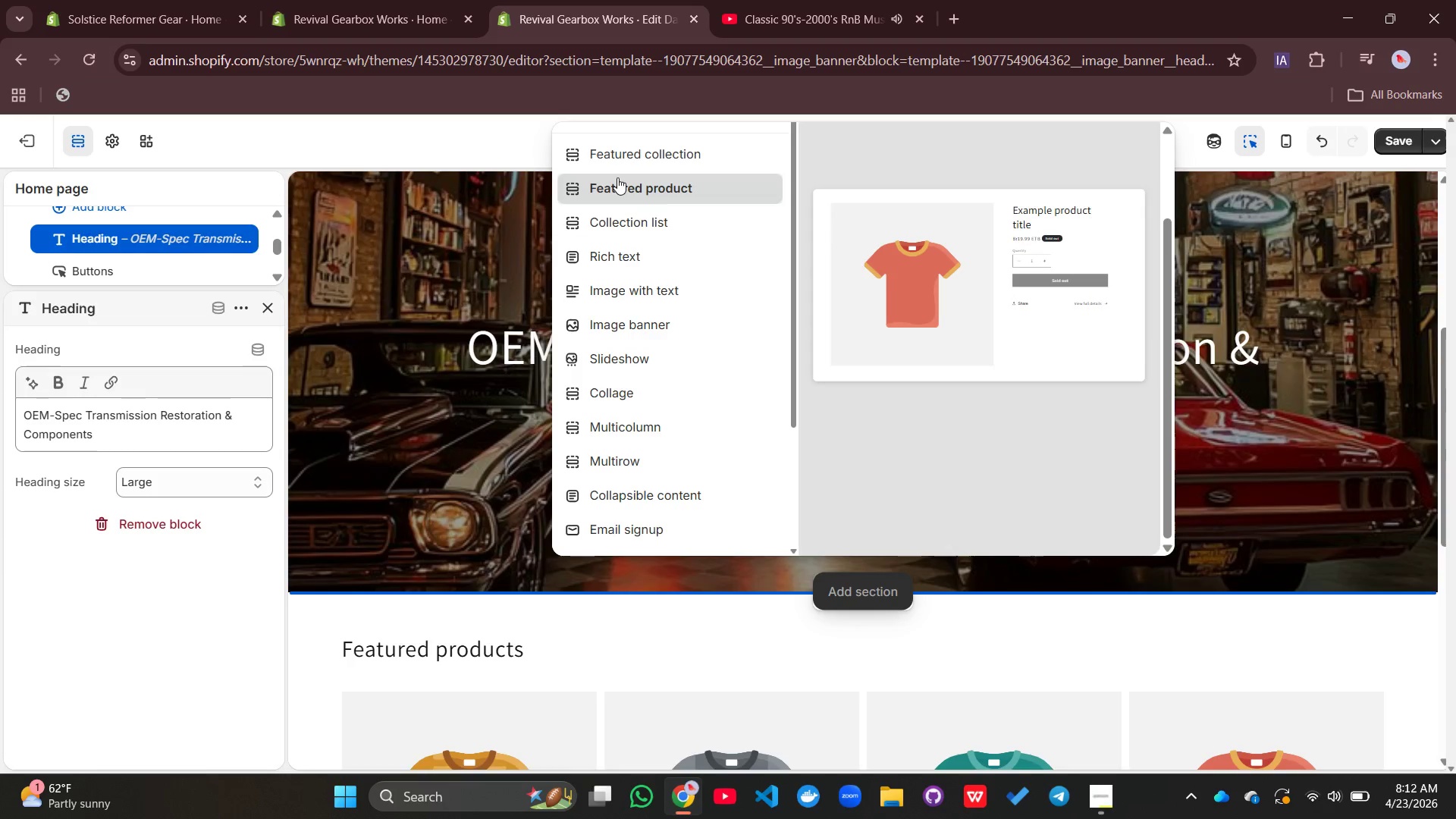 
left_click([619, 258])
 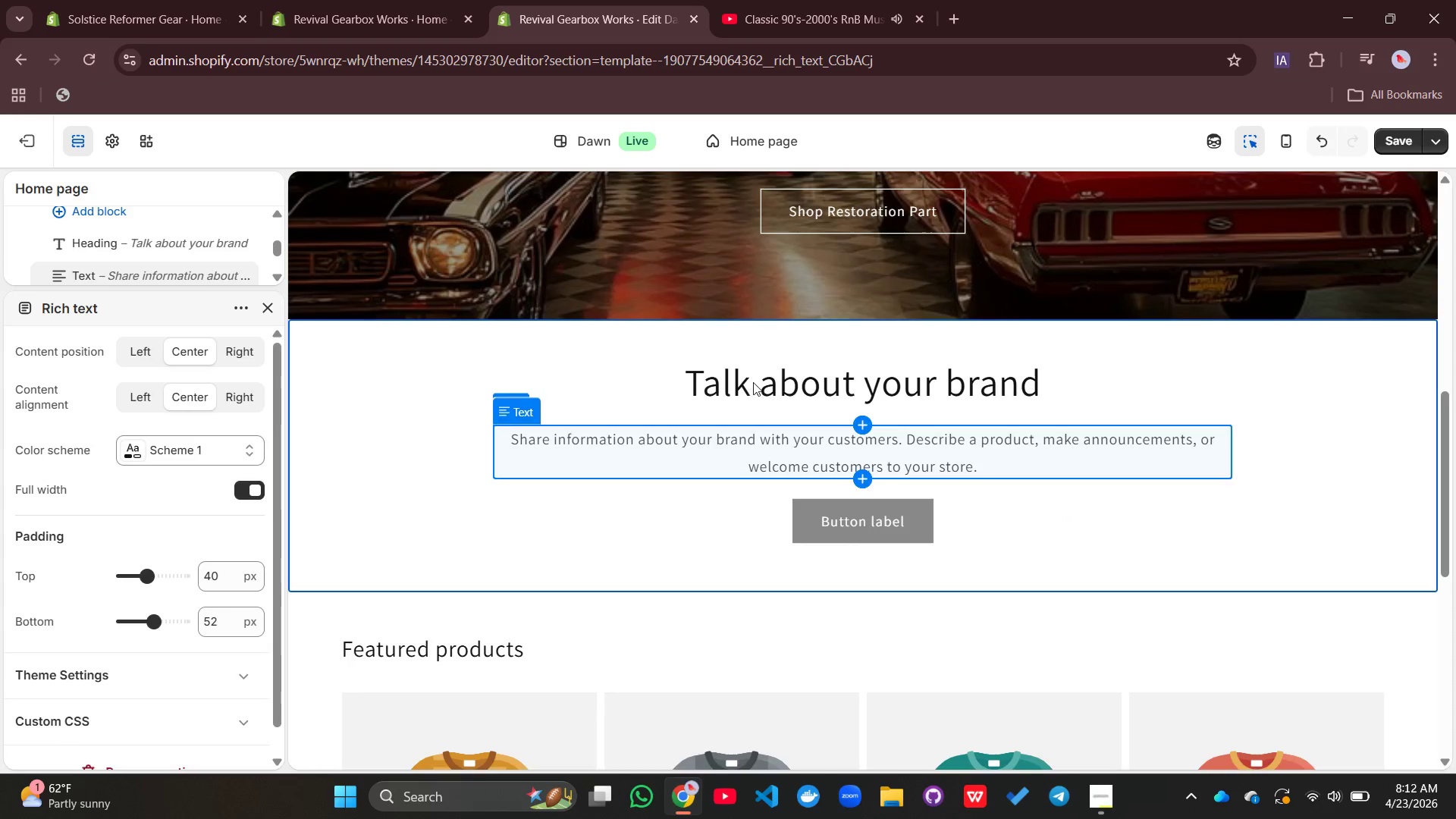 
wait(6.38)
 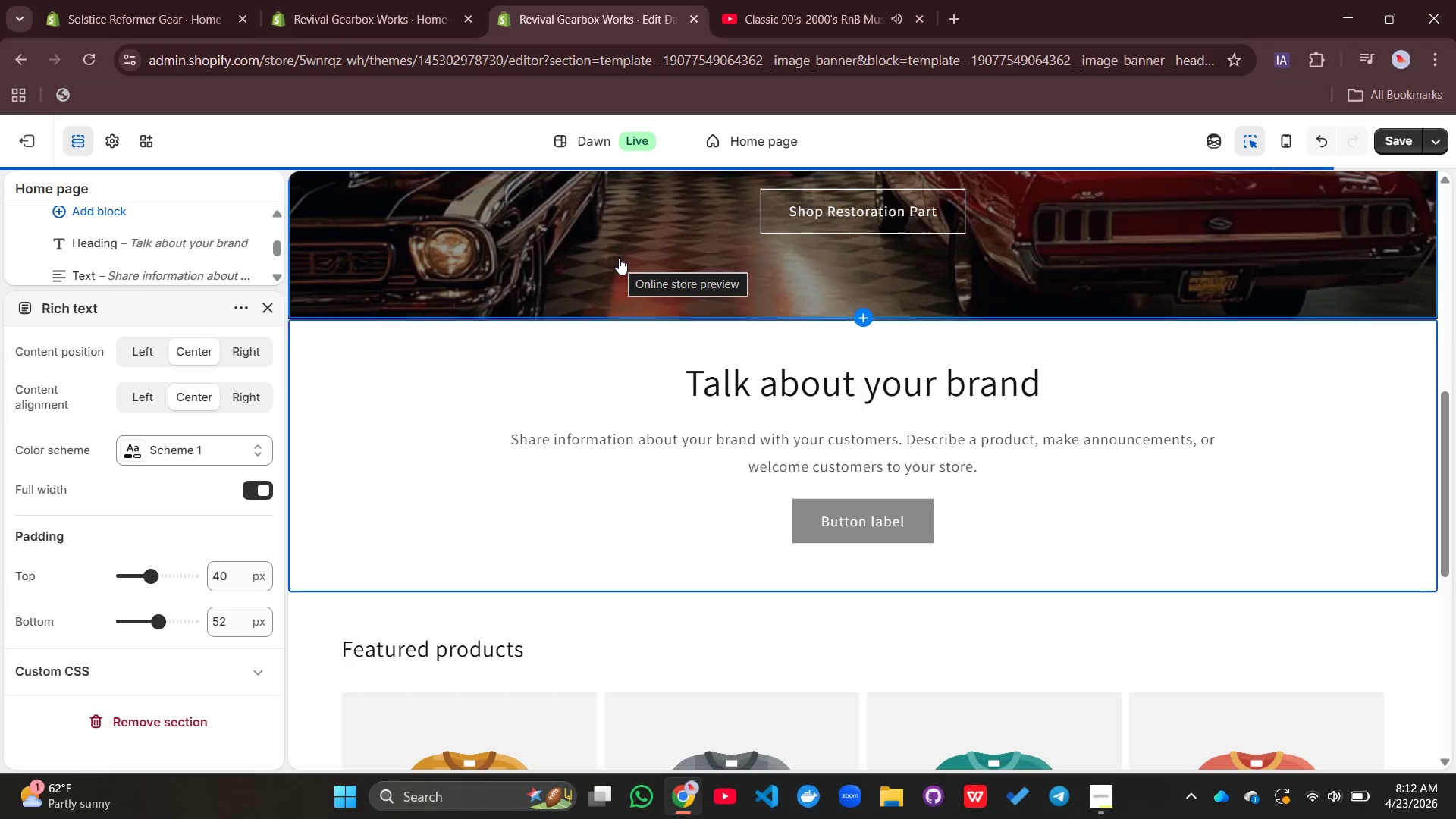 
double_click([753, 382])
 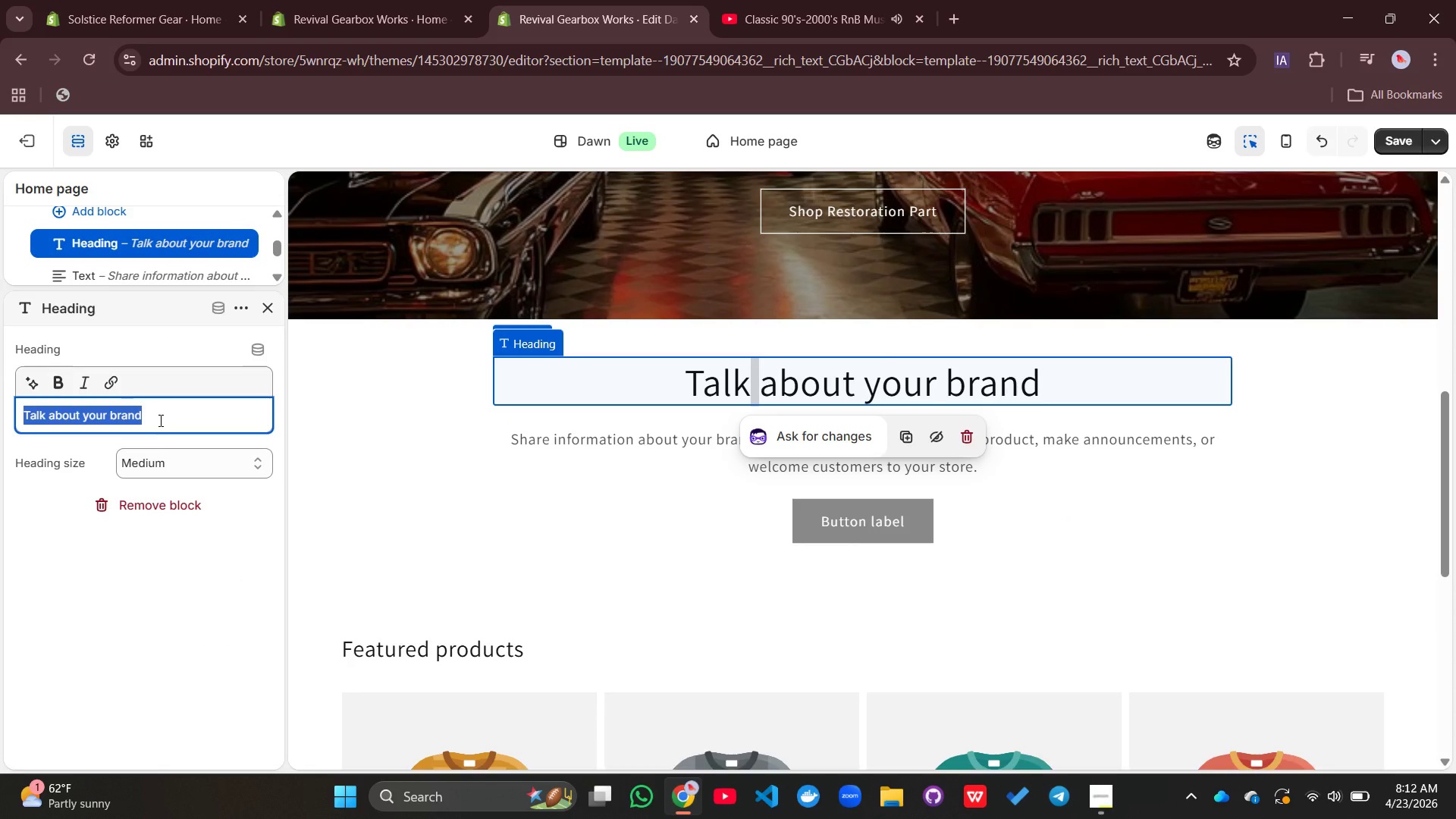 
wait(13.66)
 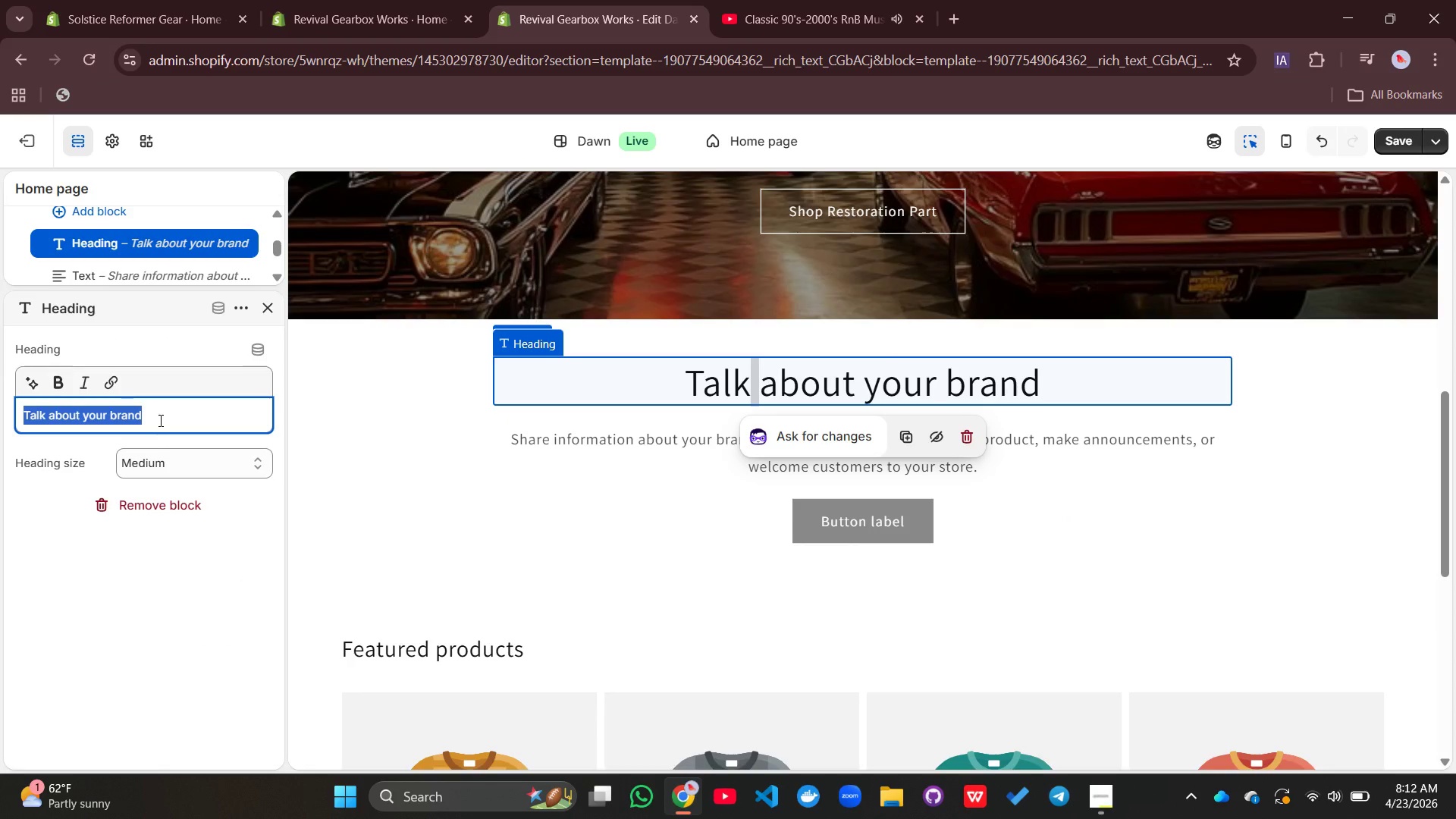 
type(About our pe)
key(Backspace)
type(roducts)
 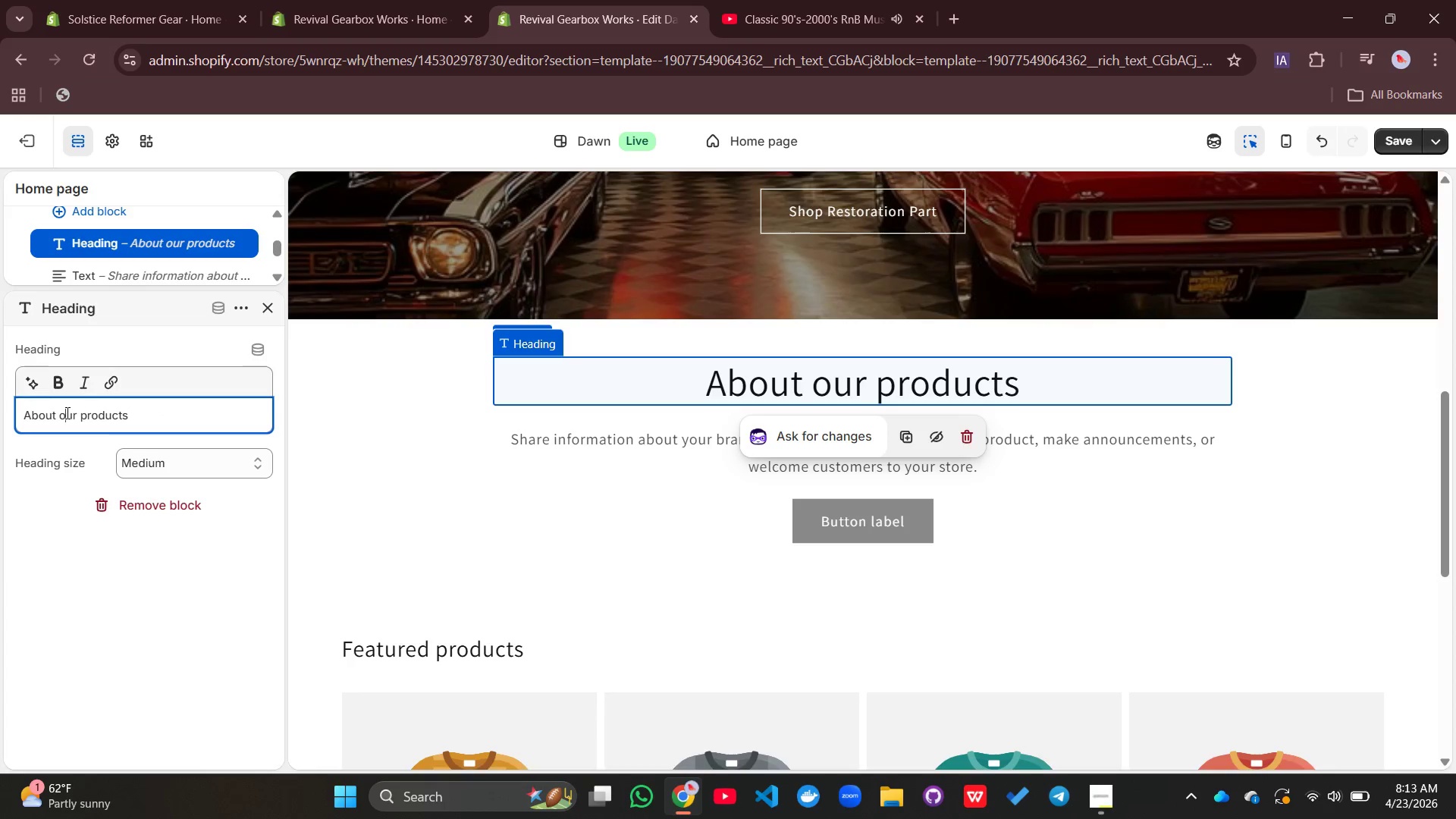 
left_click([66, 413])
 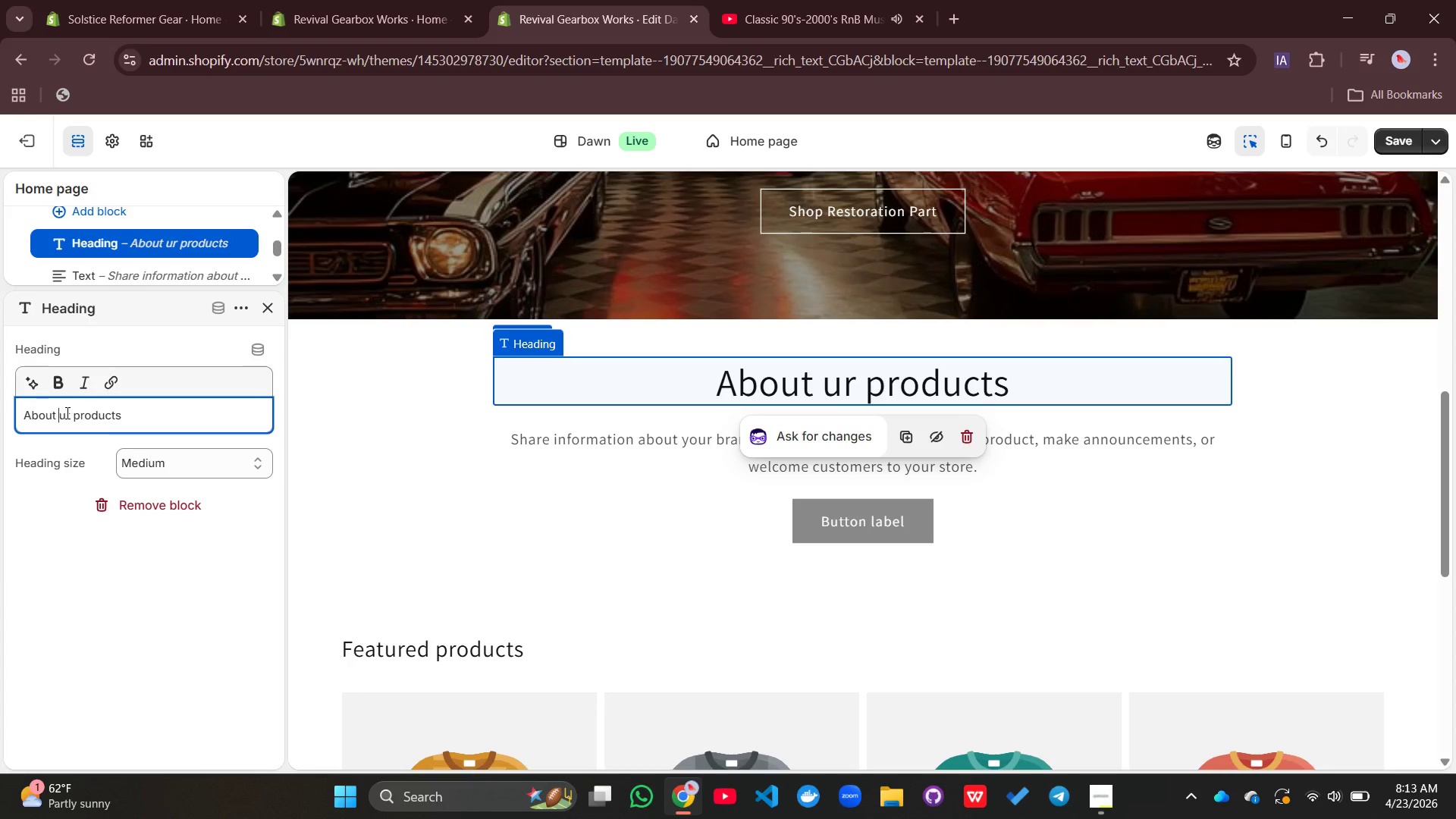 
key(Backspace)
 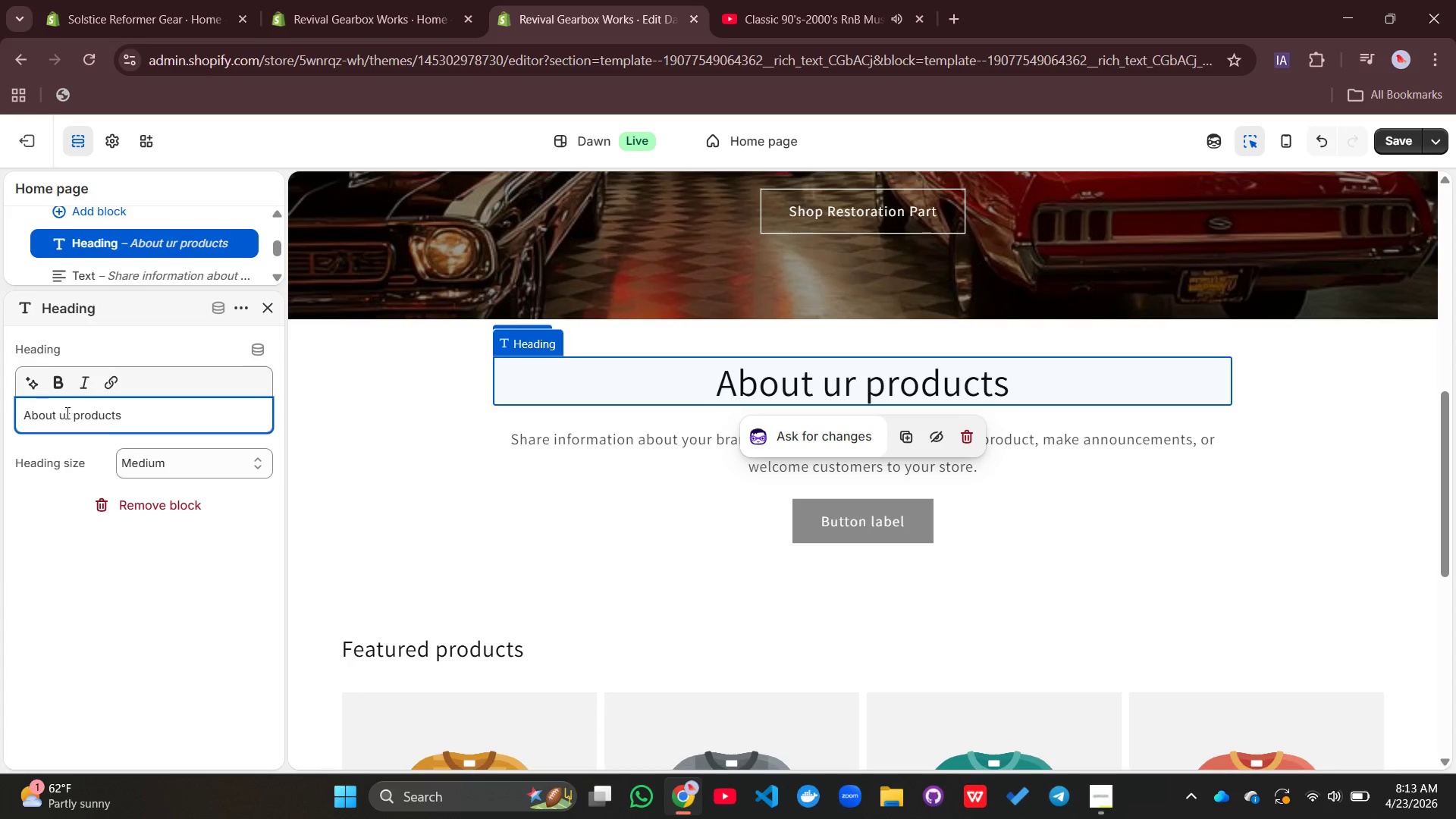 
key(Shift+O)
 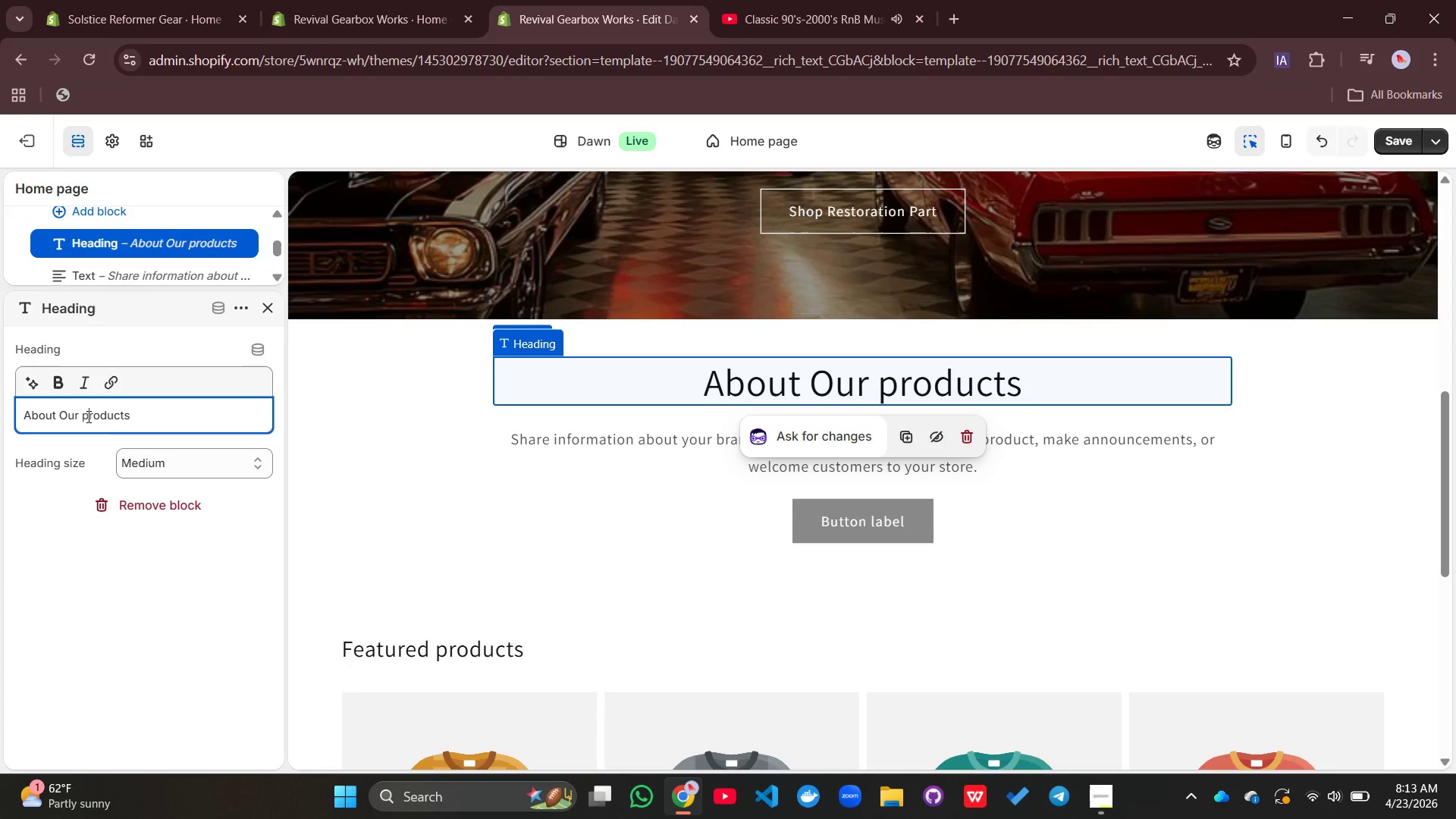 
left_click([87, 416])
 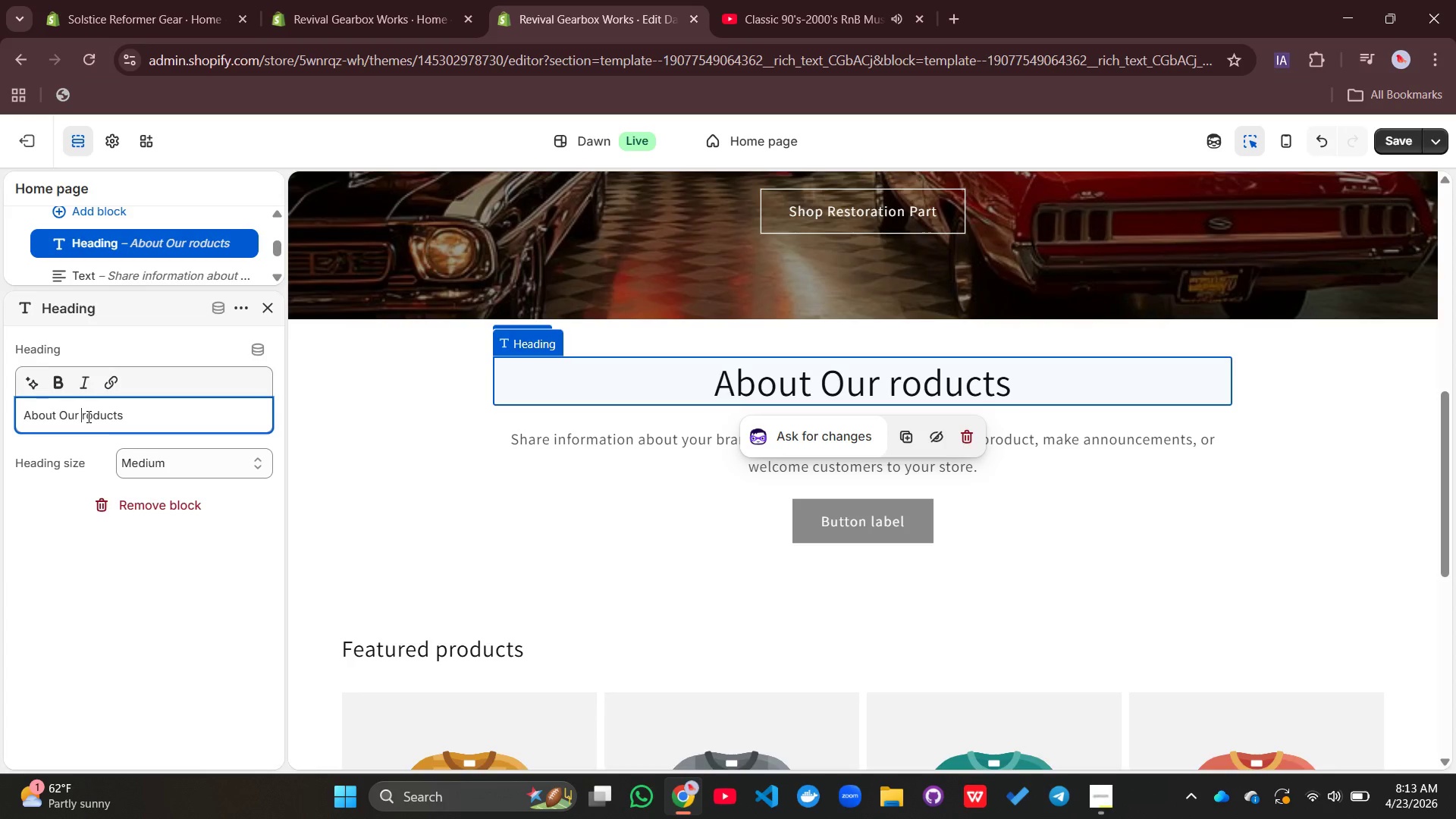 
key(Backspace)
 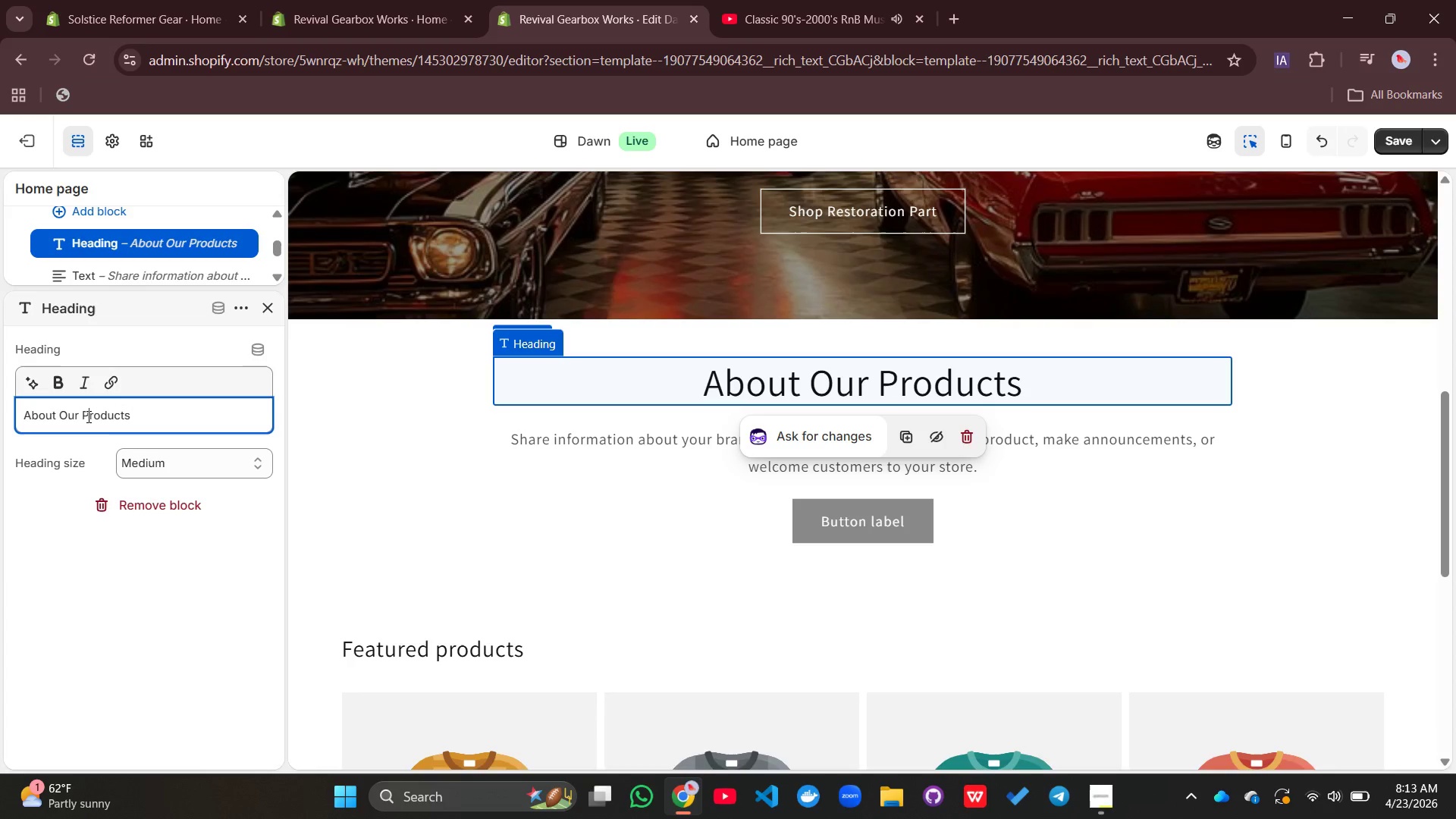 
key(Shift+P)
 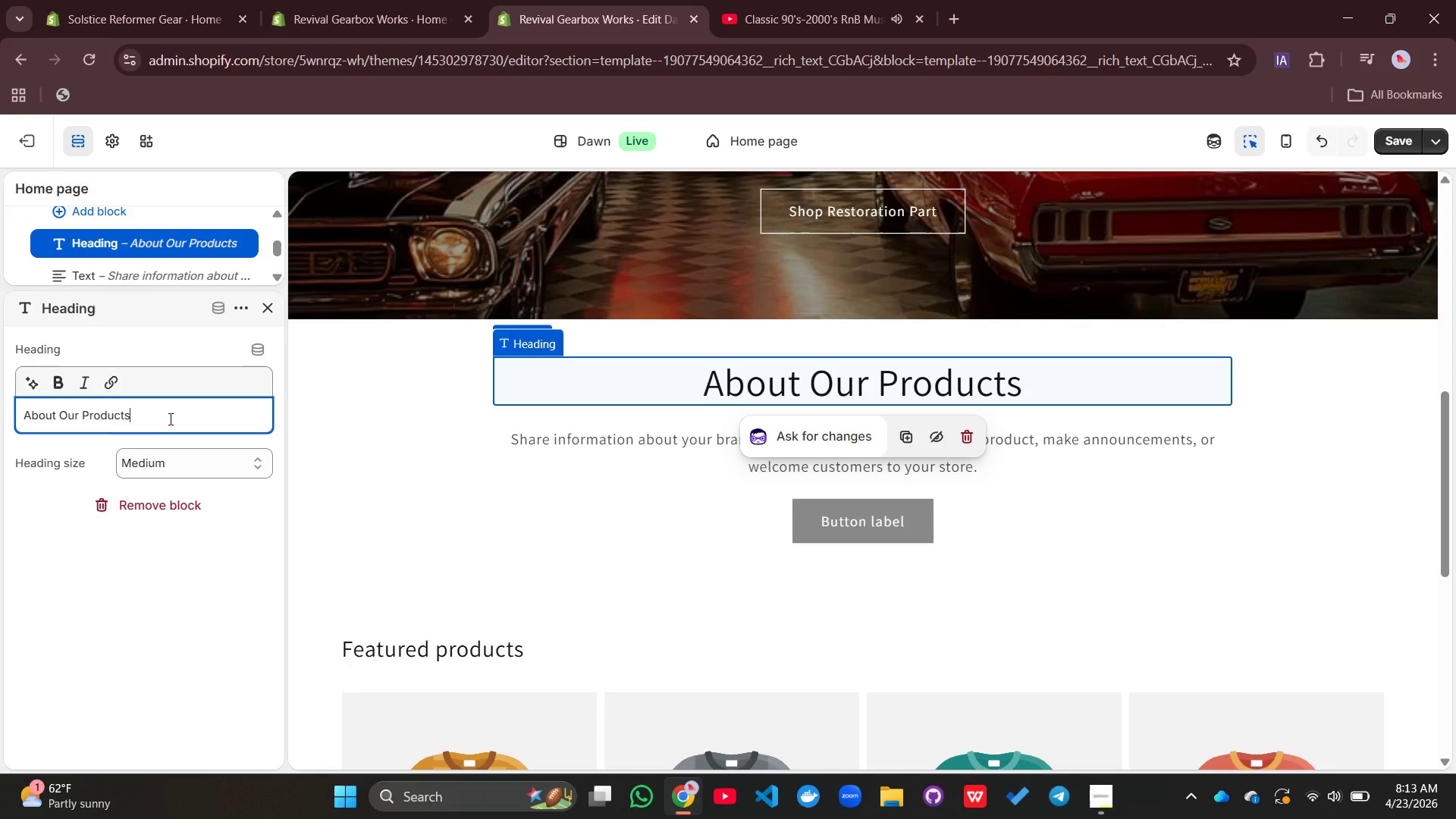 
left_click([169, 419])
 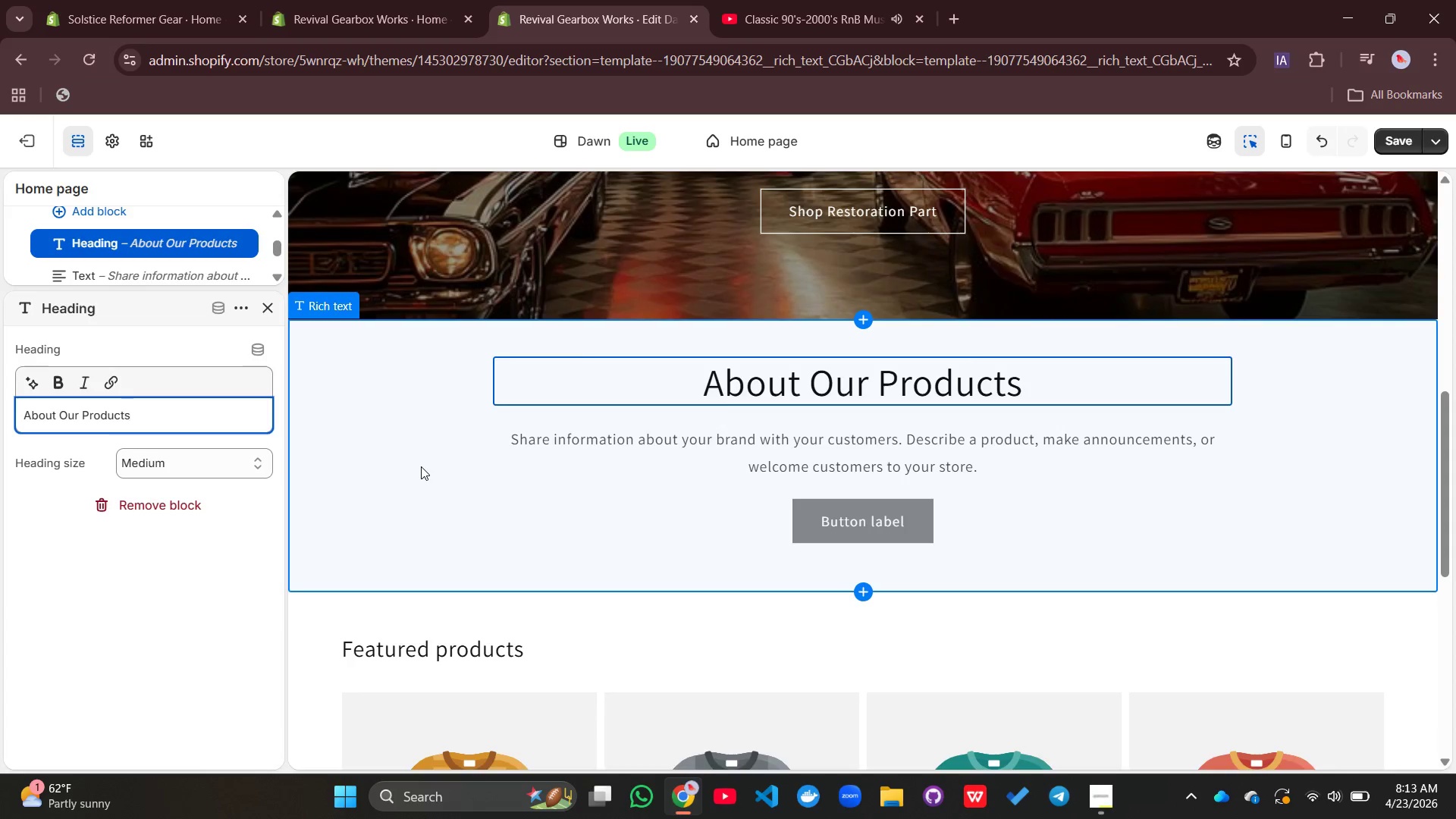 
left_click([421, 466])
 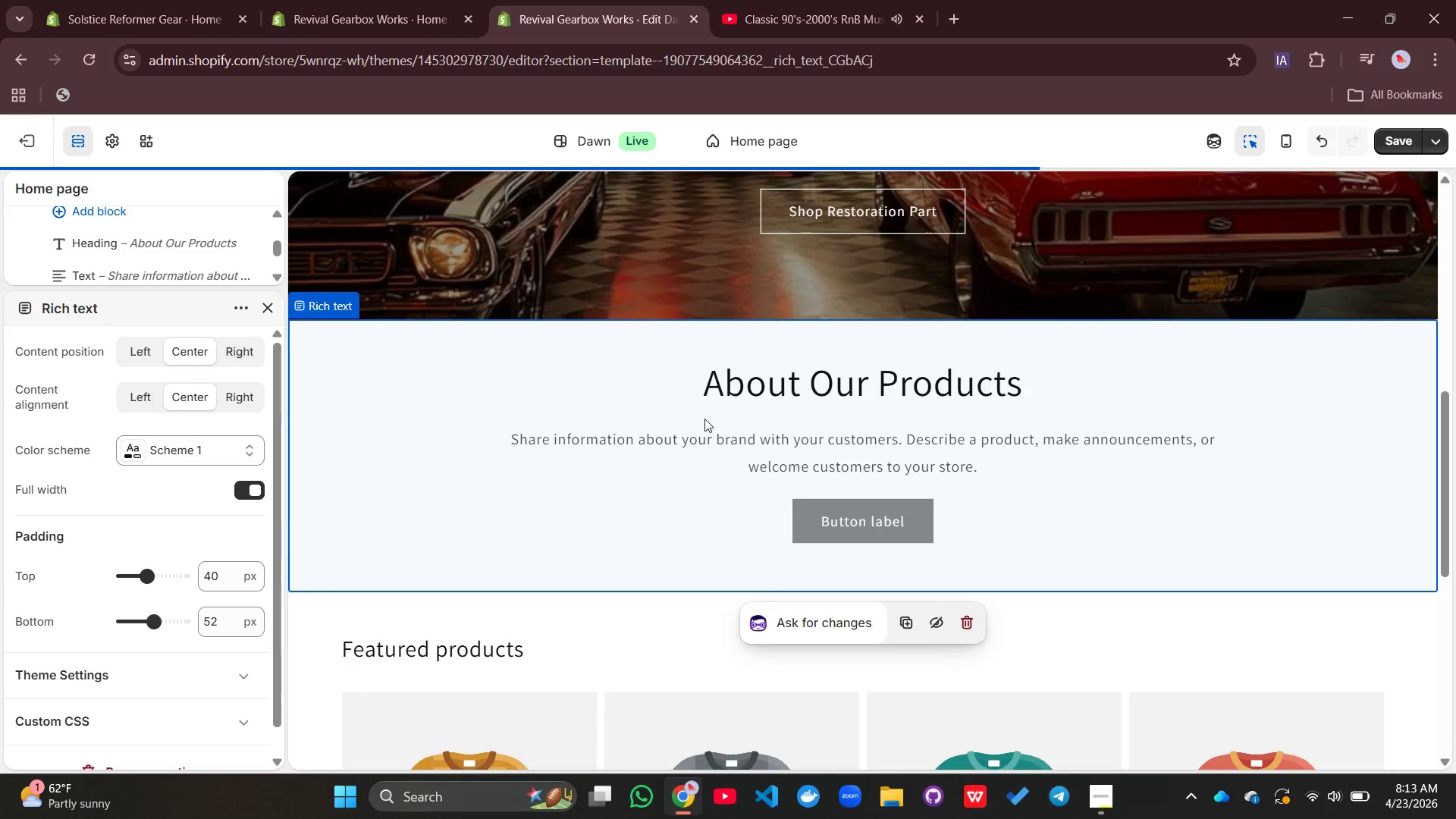 
left_click([704, 419])
 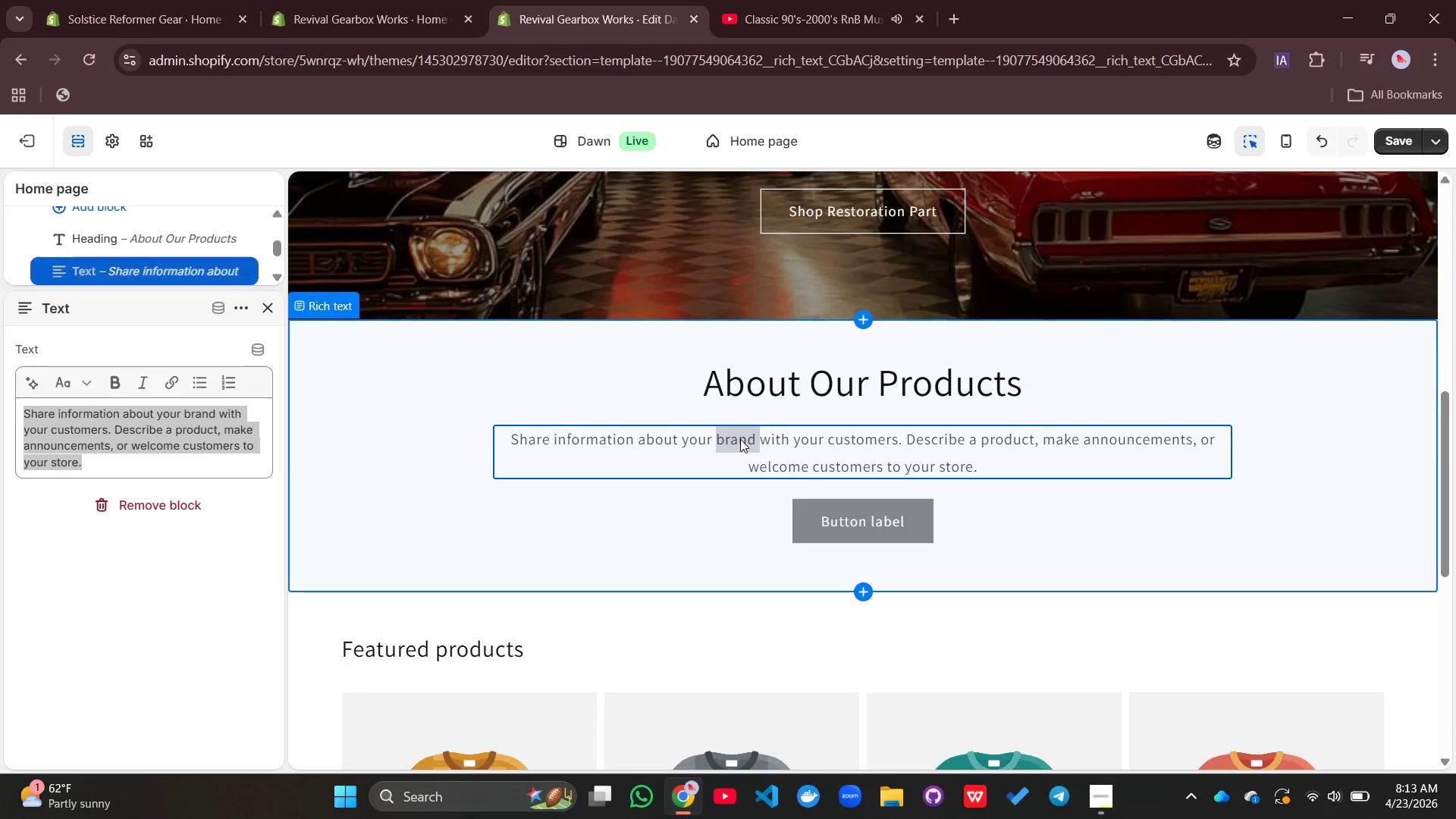 
double_click([740, 439])
 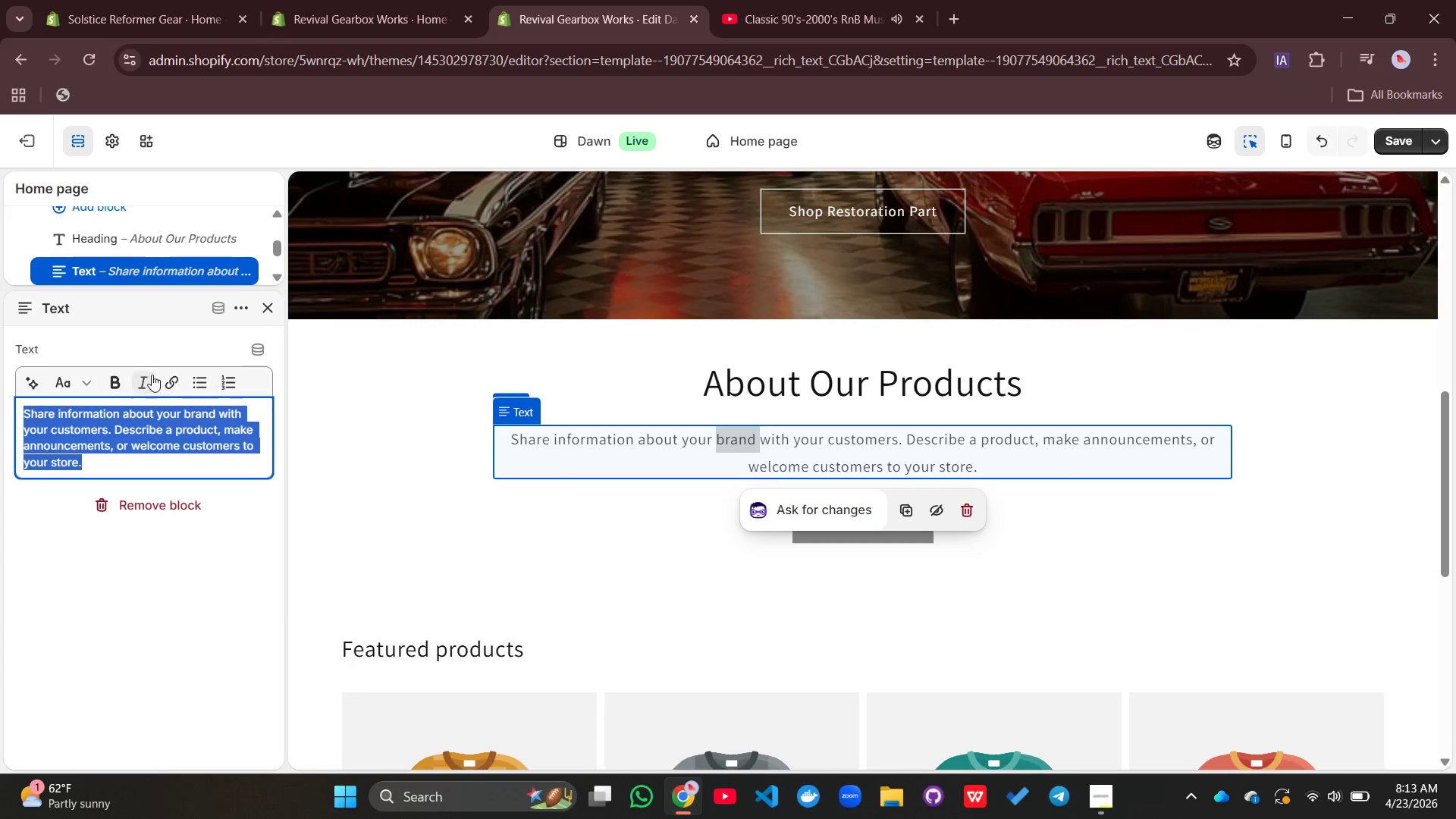 
left_click([202, 375])
 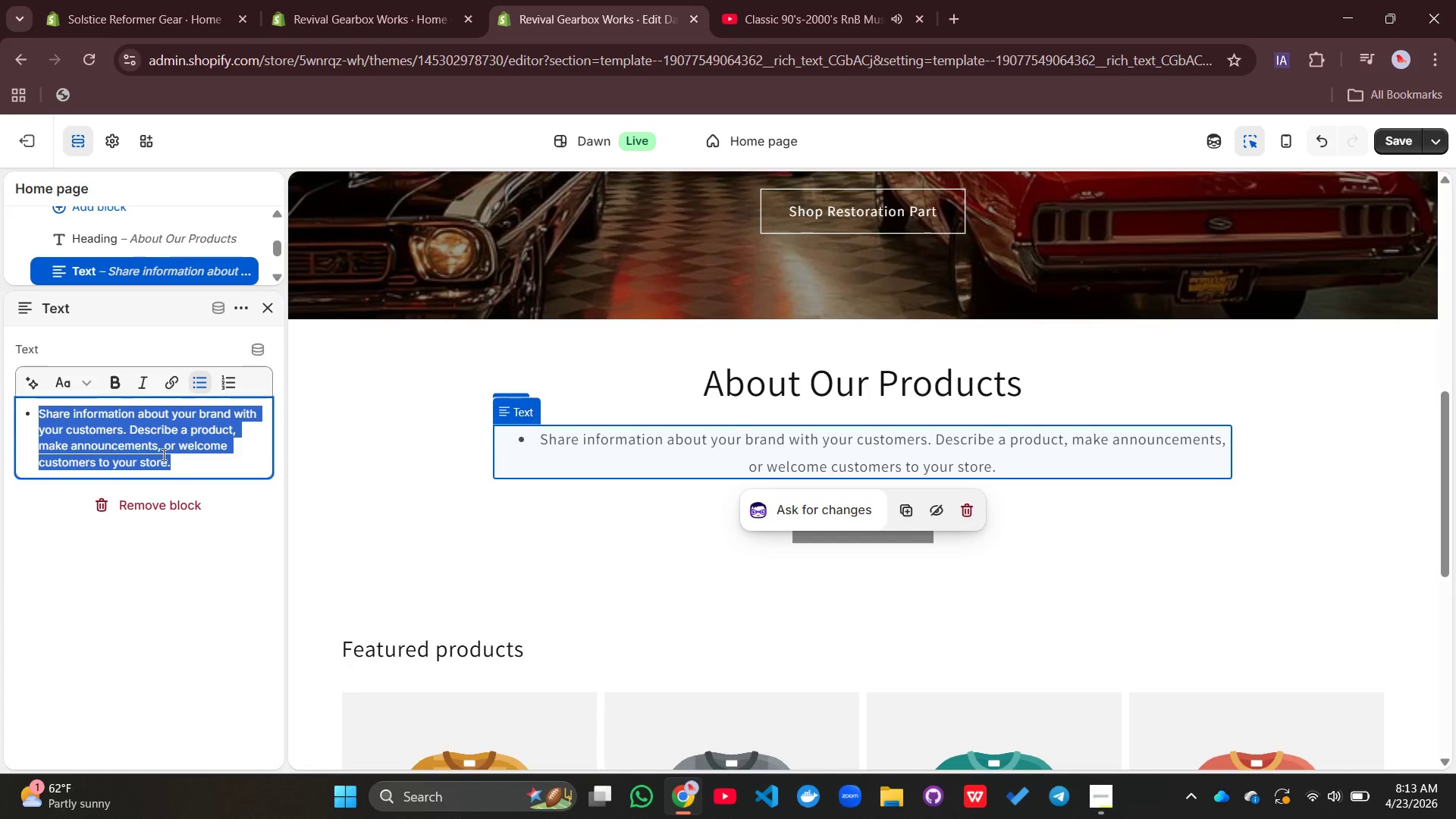 
left_click_drag(start_coordinate=[180, 456], to_coordinate=[85, 427])
 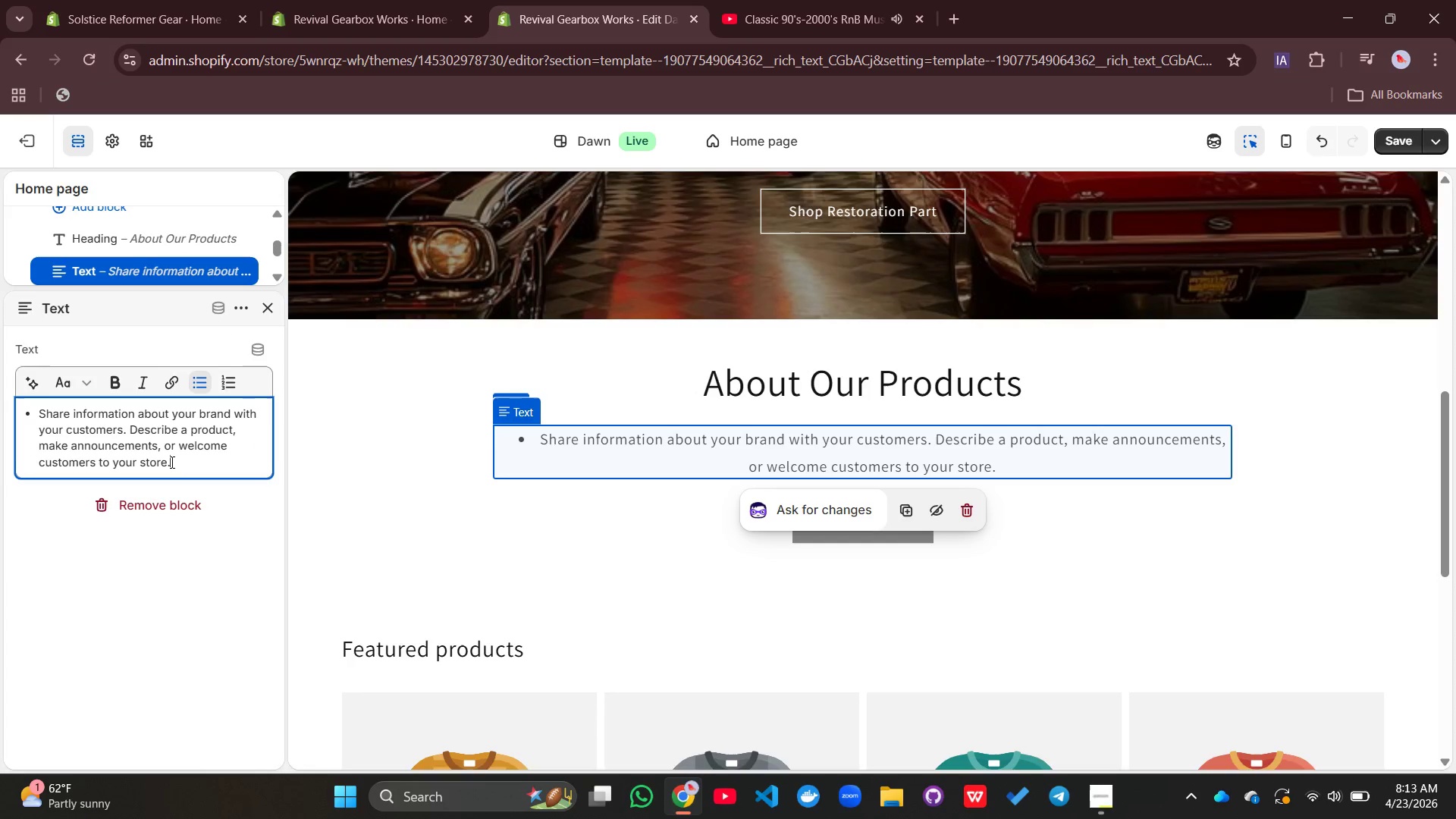 
left_click([171, 462])
 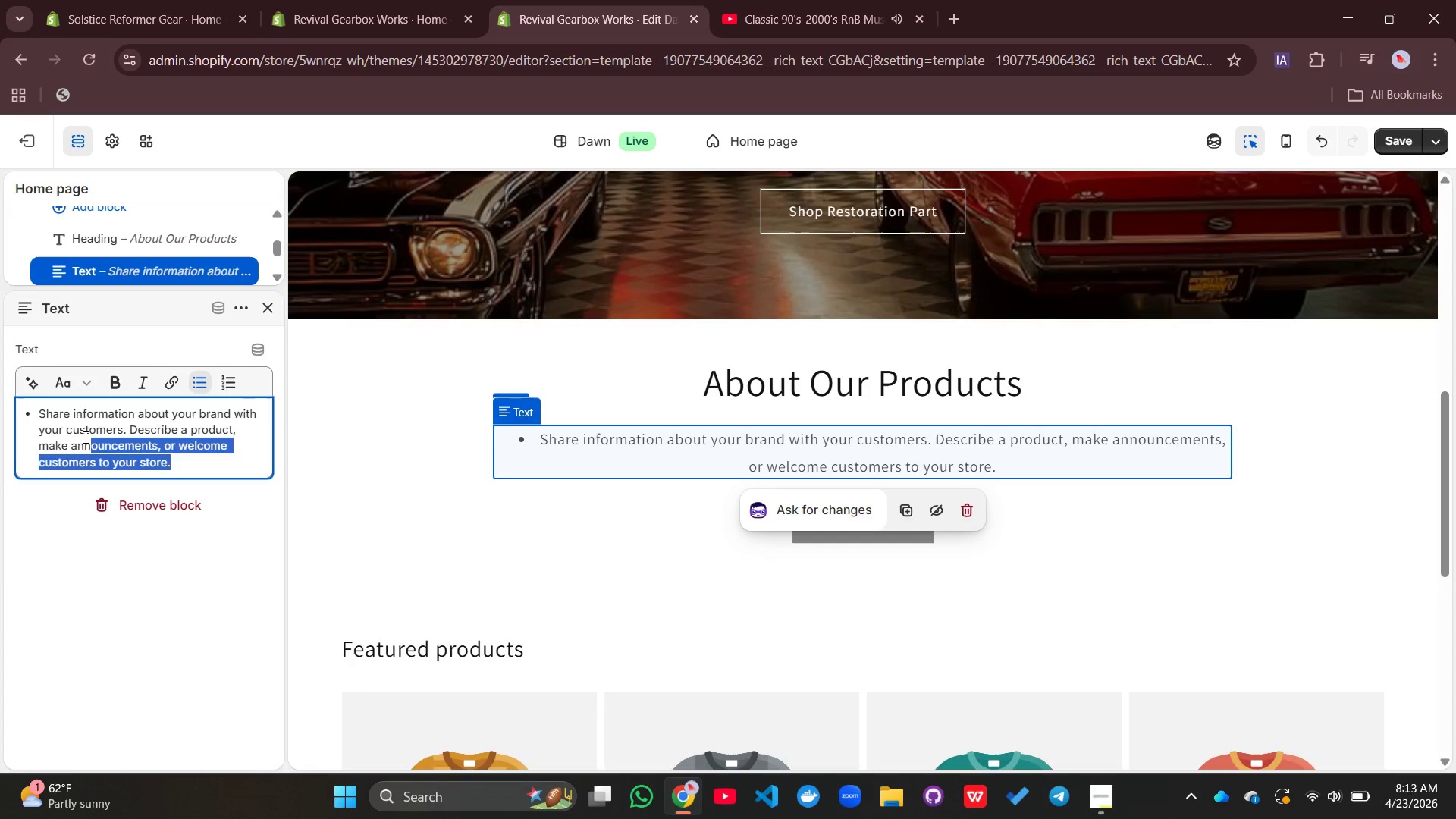 
left_click_drag(start_coordinate=[171, 462], to_coordinate=[39, 416])
 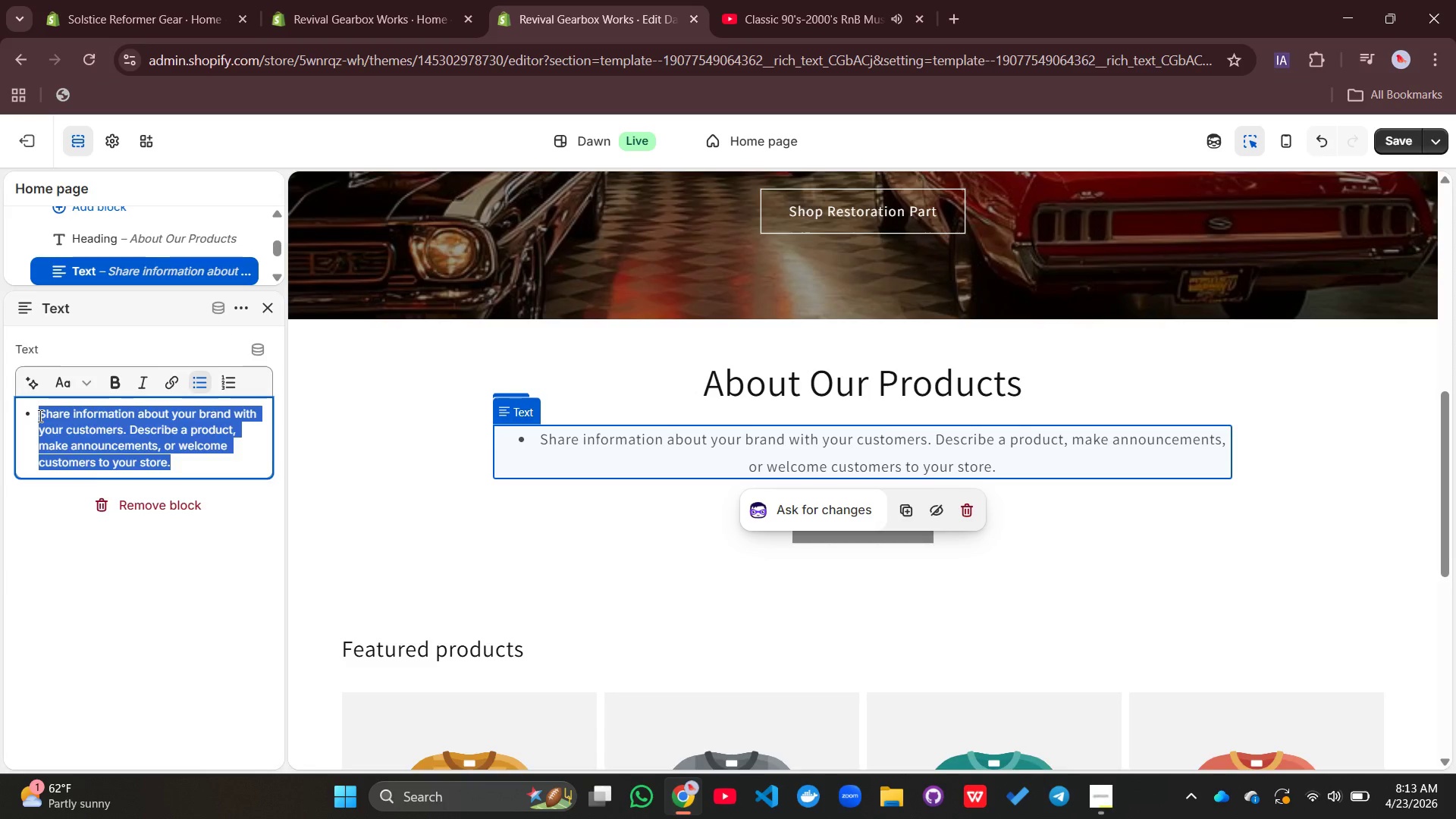 
type(OEM-Spc rstoaration standards)
 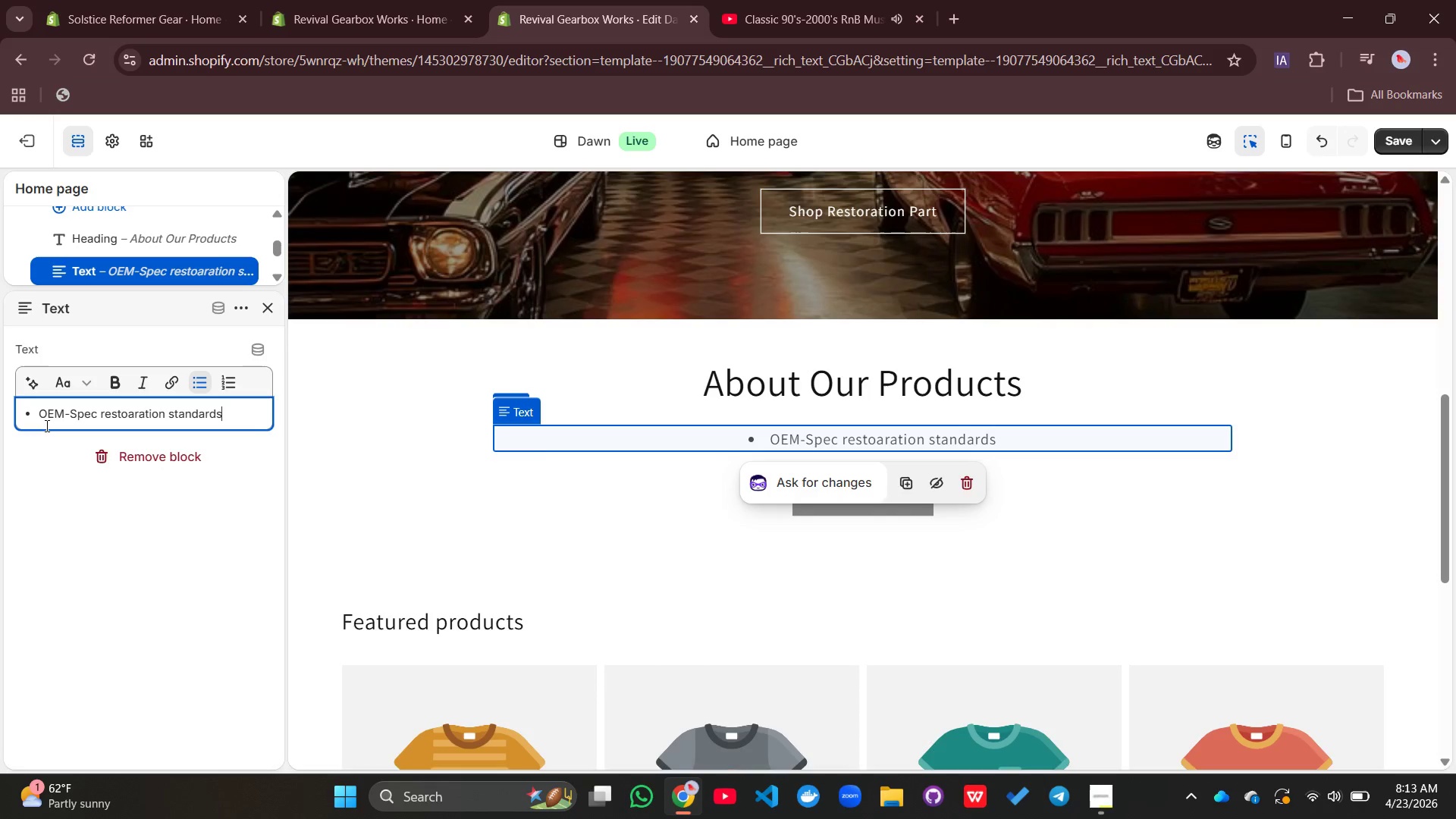 
wait(5.08)
 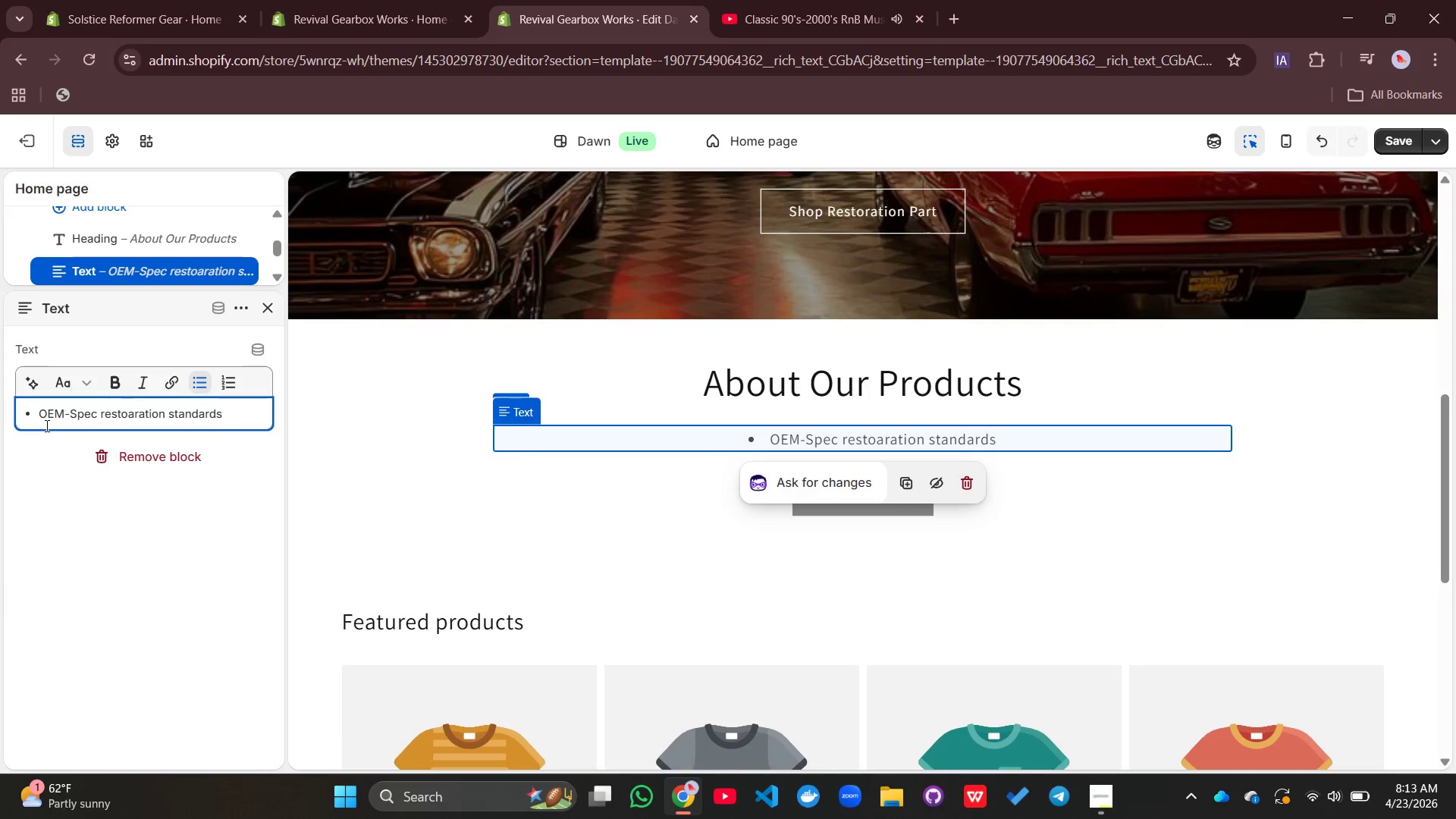 
left_click([132, 415])
 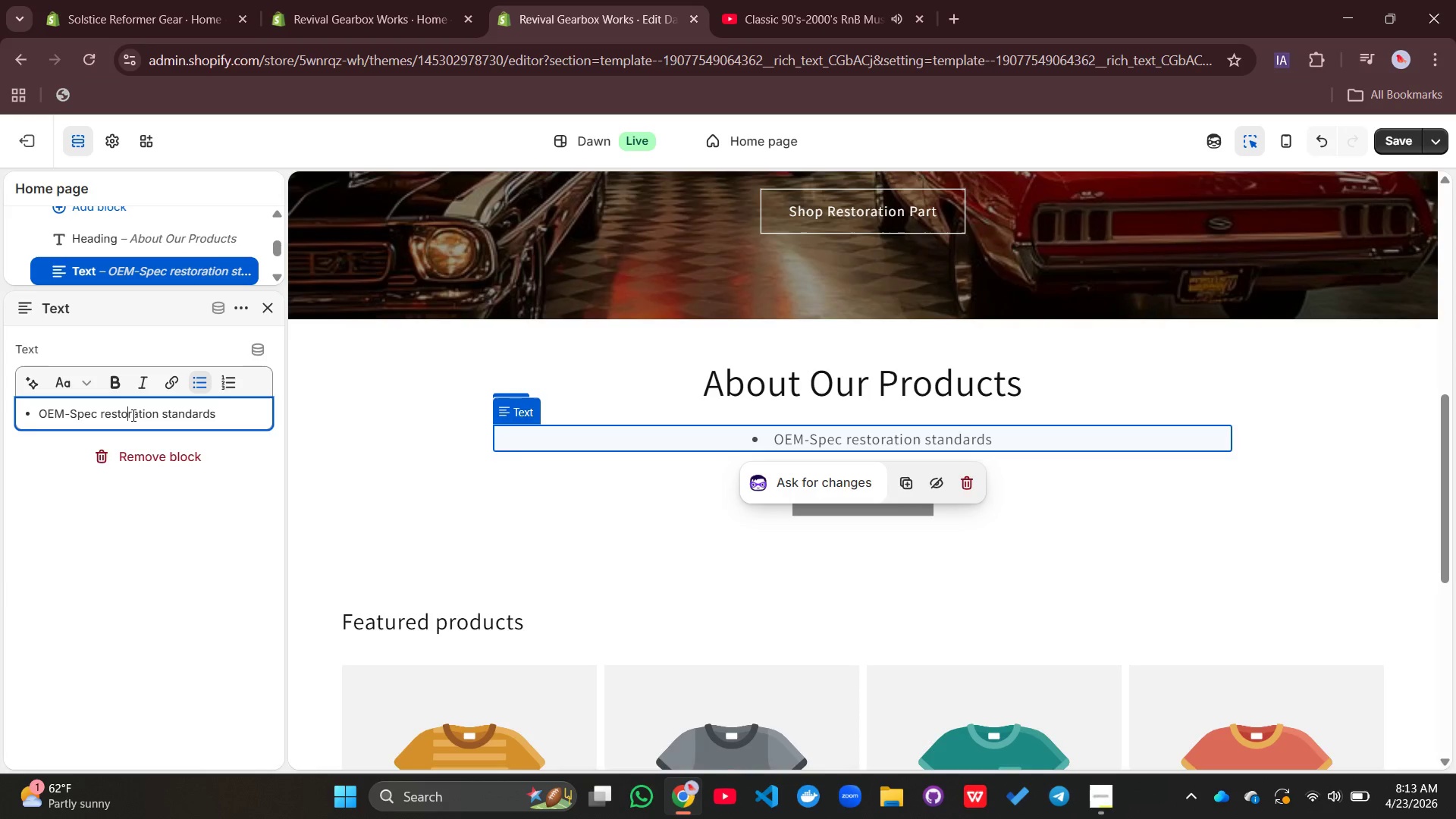 
key(Backspace)
 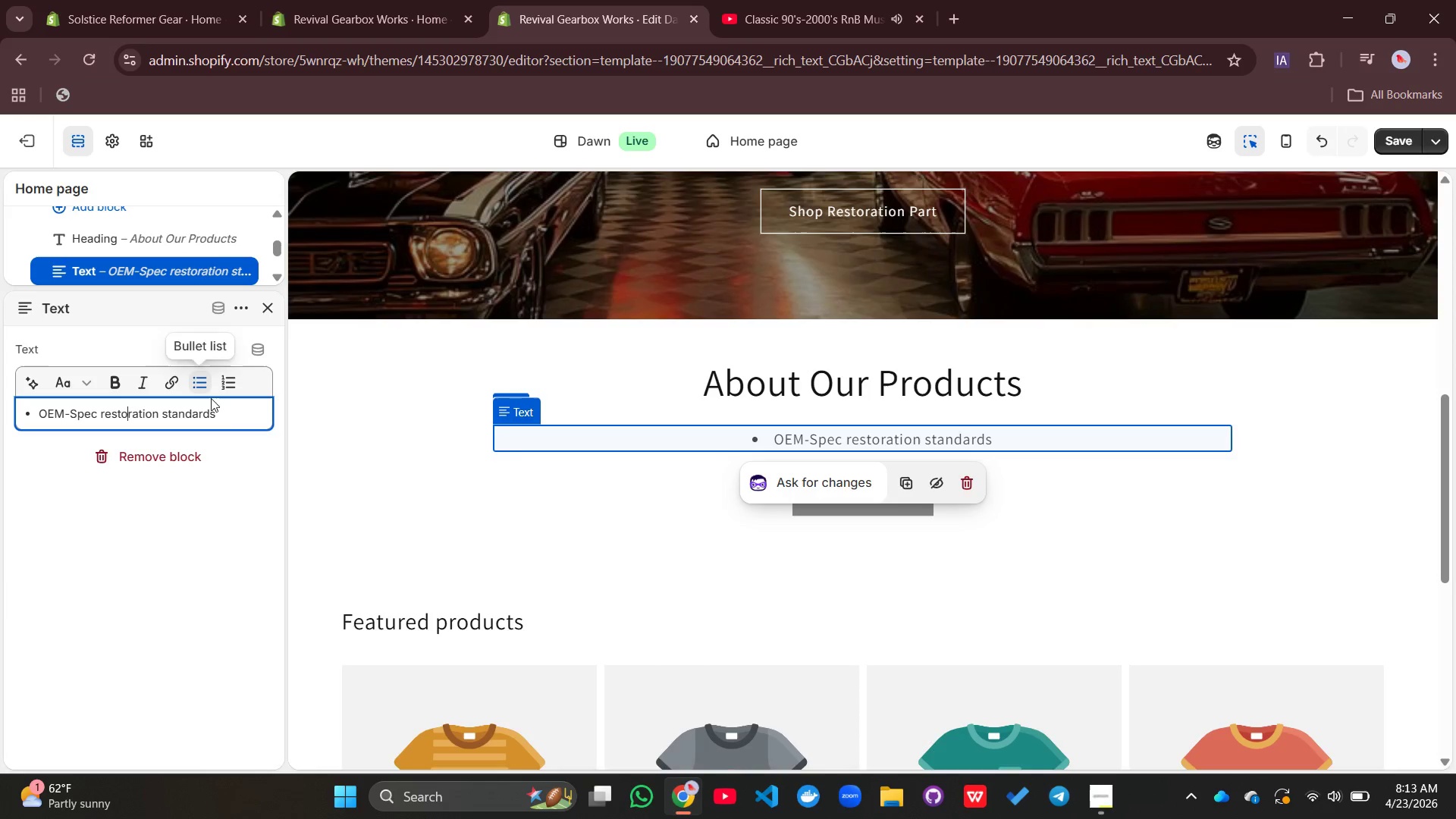 
wait(5.66)
 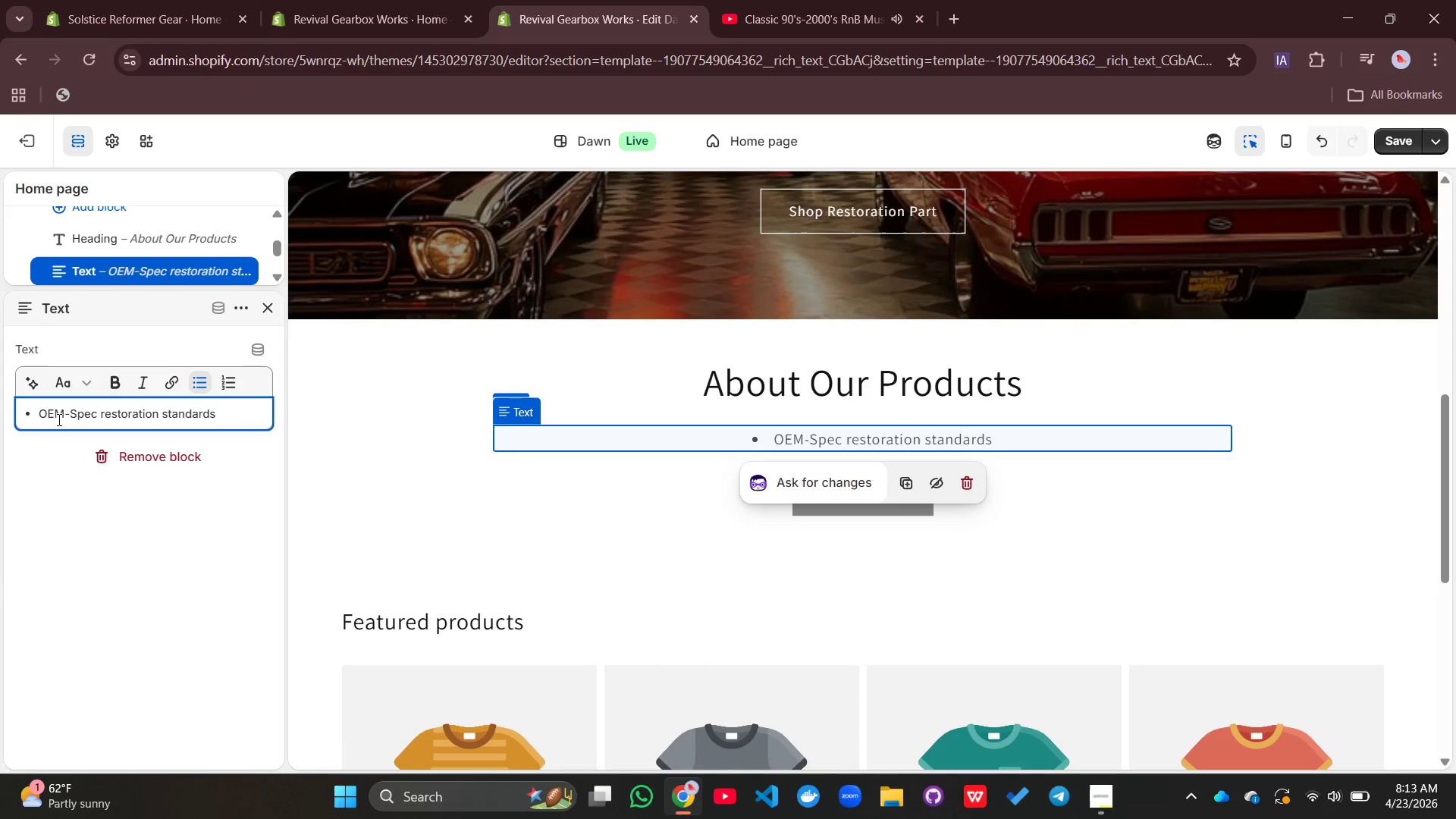 
left_click([219, 410])
 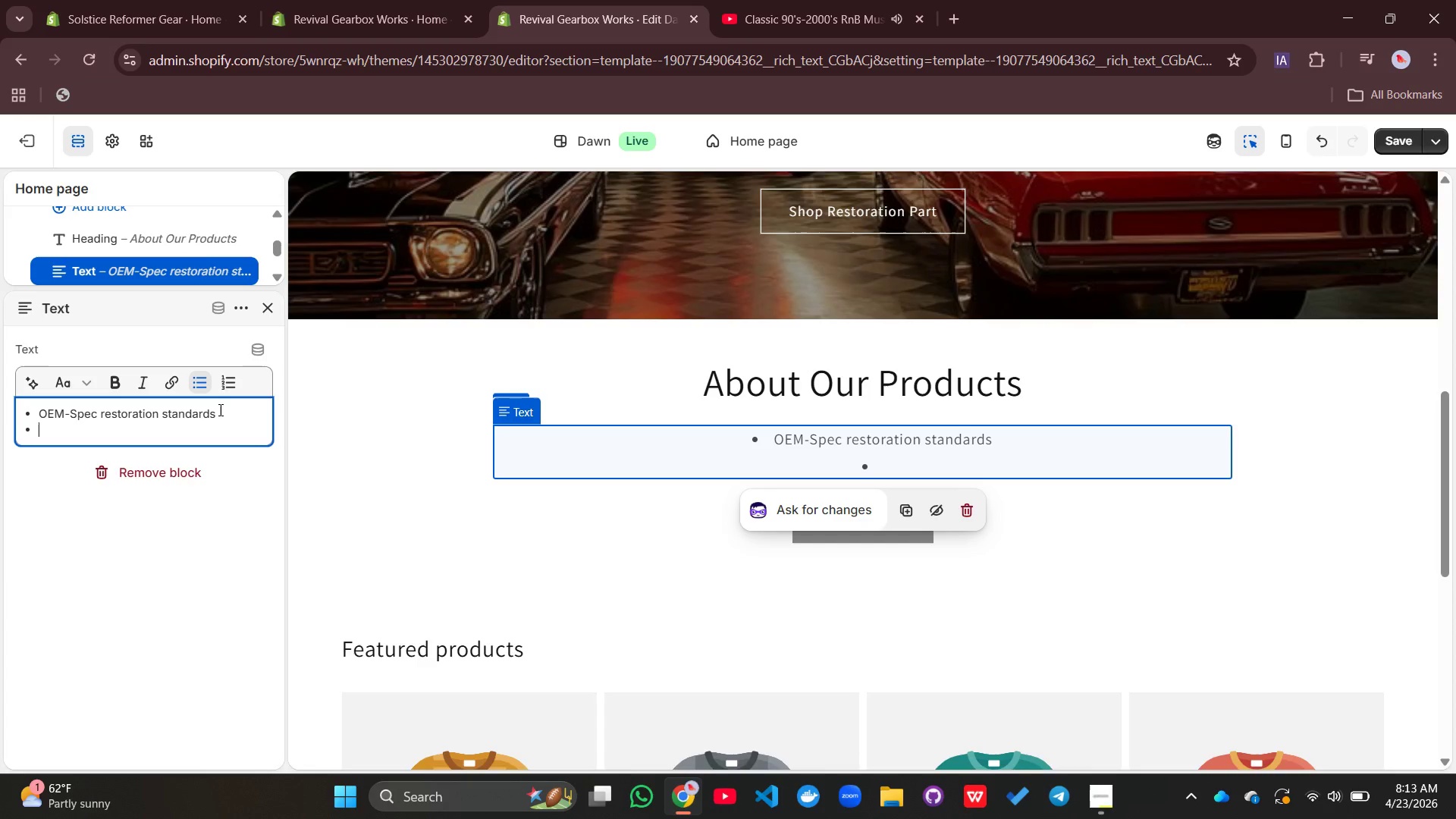 
key(Enter)
 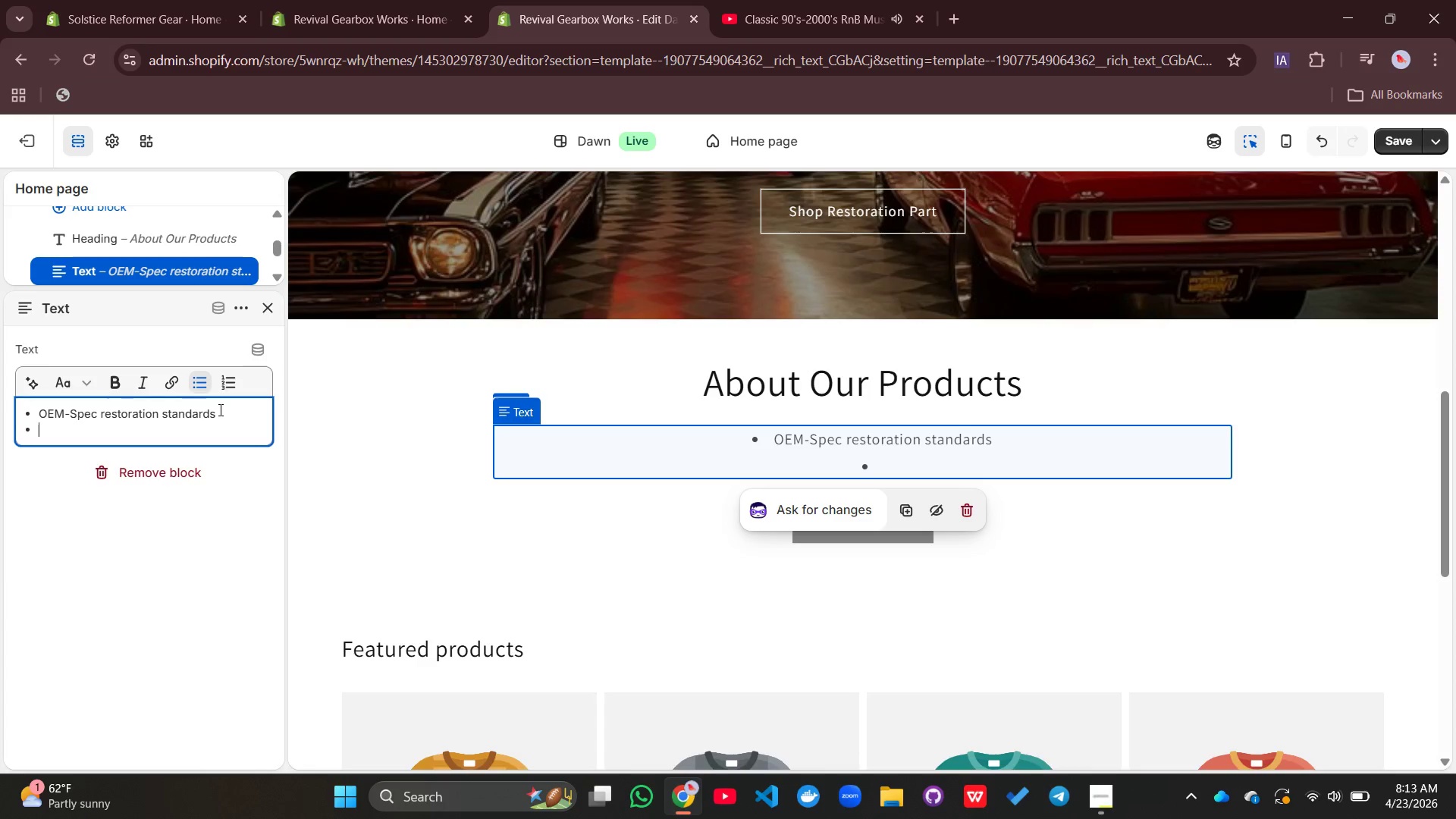 
type(Tested for durability)
 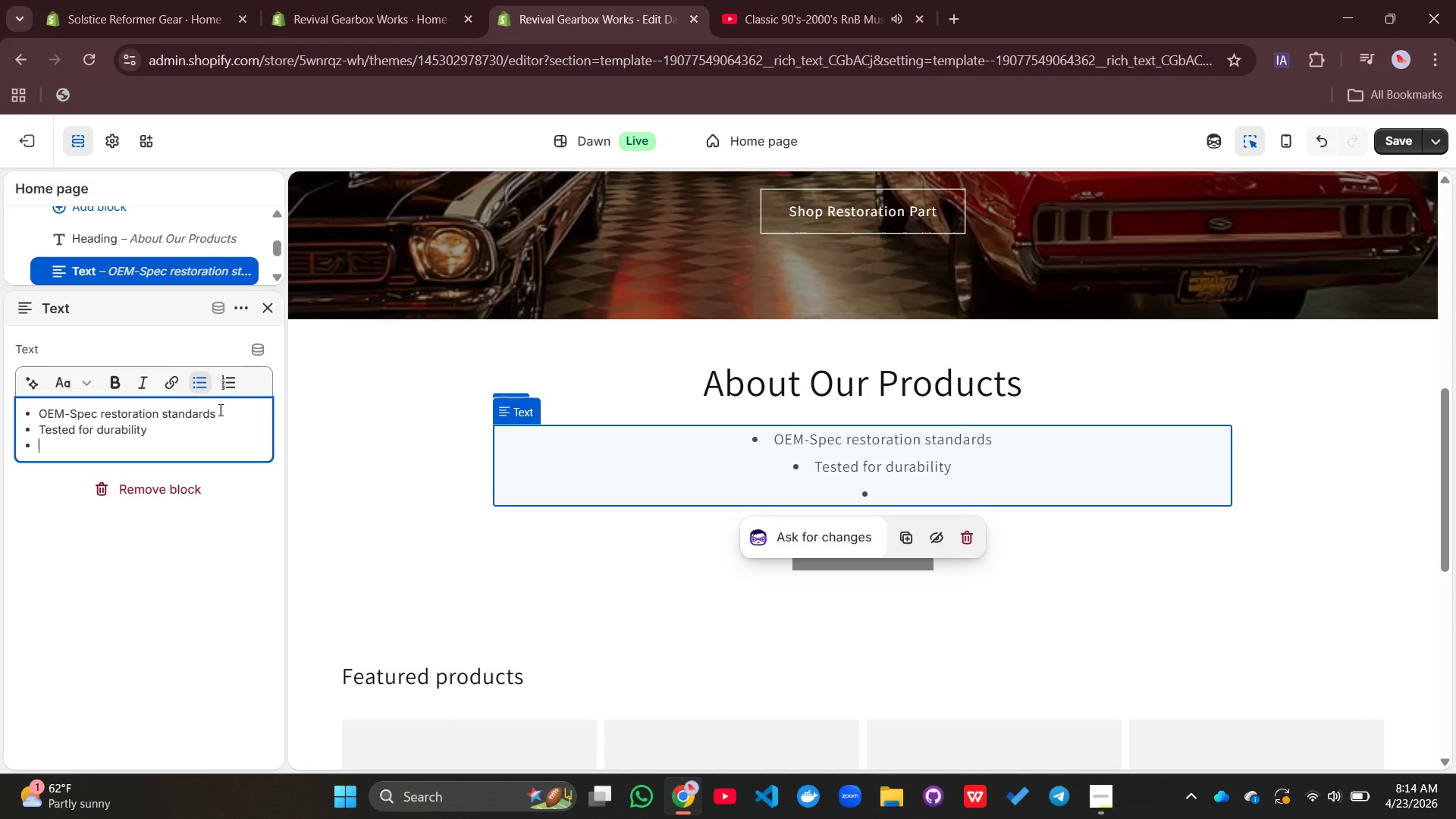 
key(Enter)
 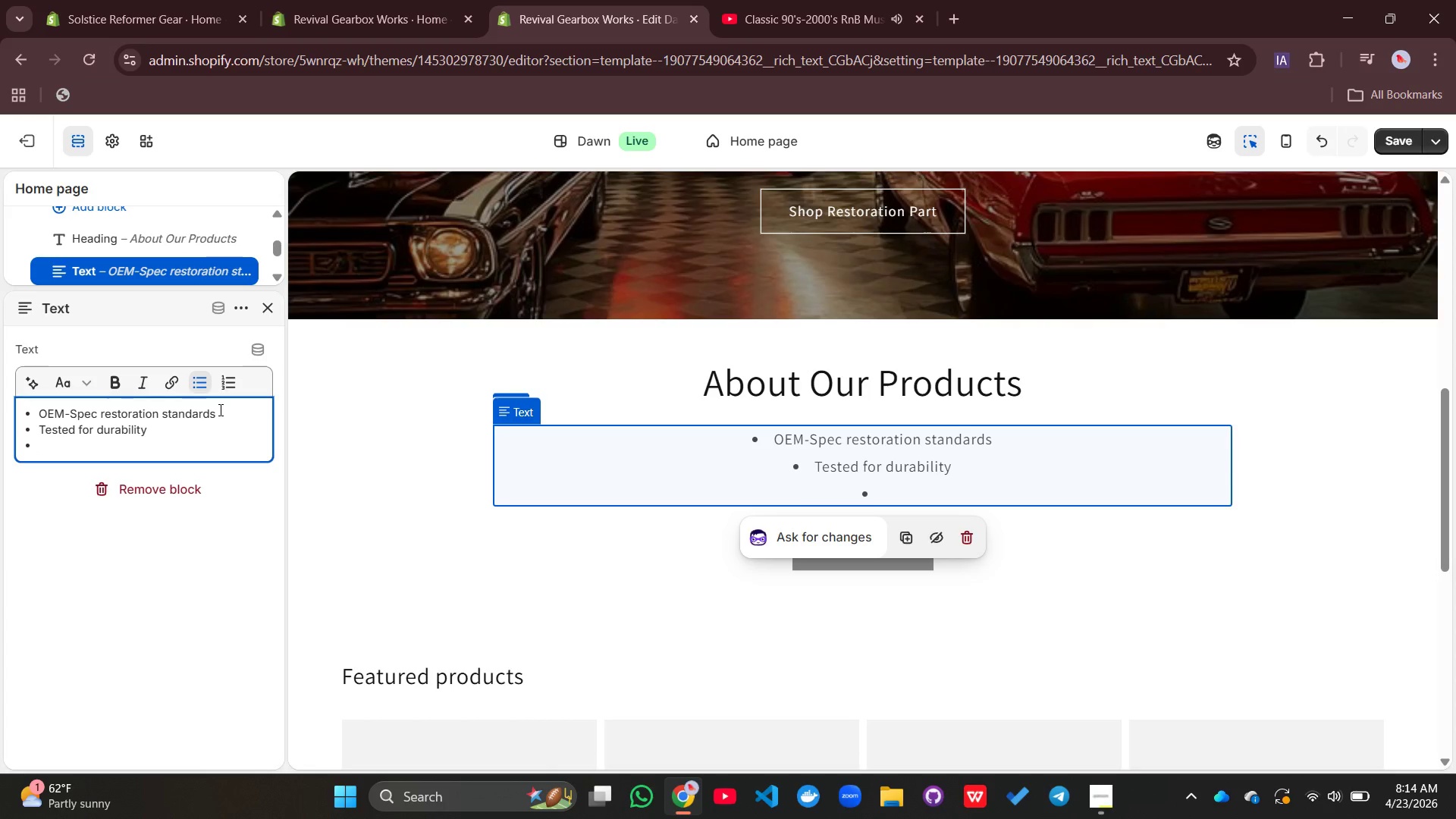 
type(Compatible with vintage vechile)
key(Backspace)
key(Backspace)
key(Backspace)
key(Backspace)
key(Backspace)
type(hicle systems)
 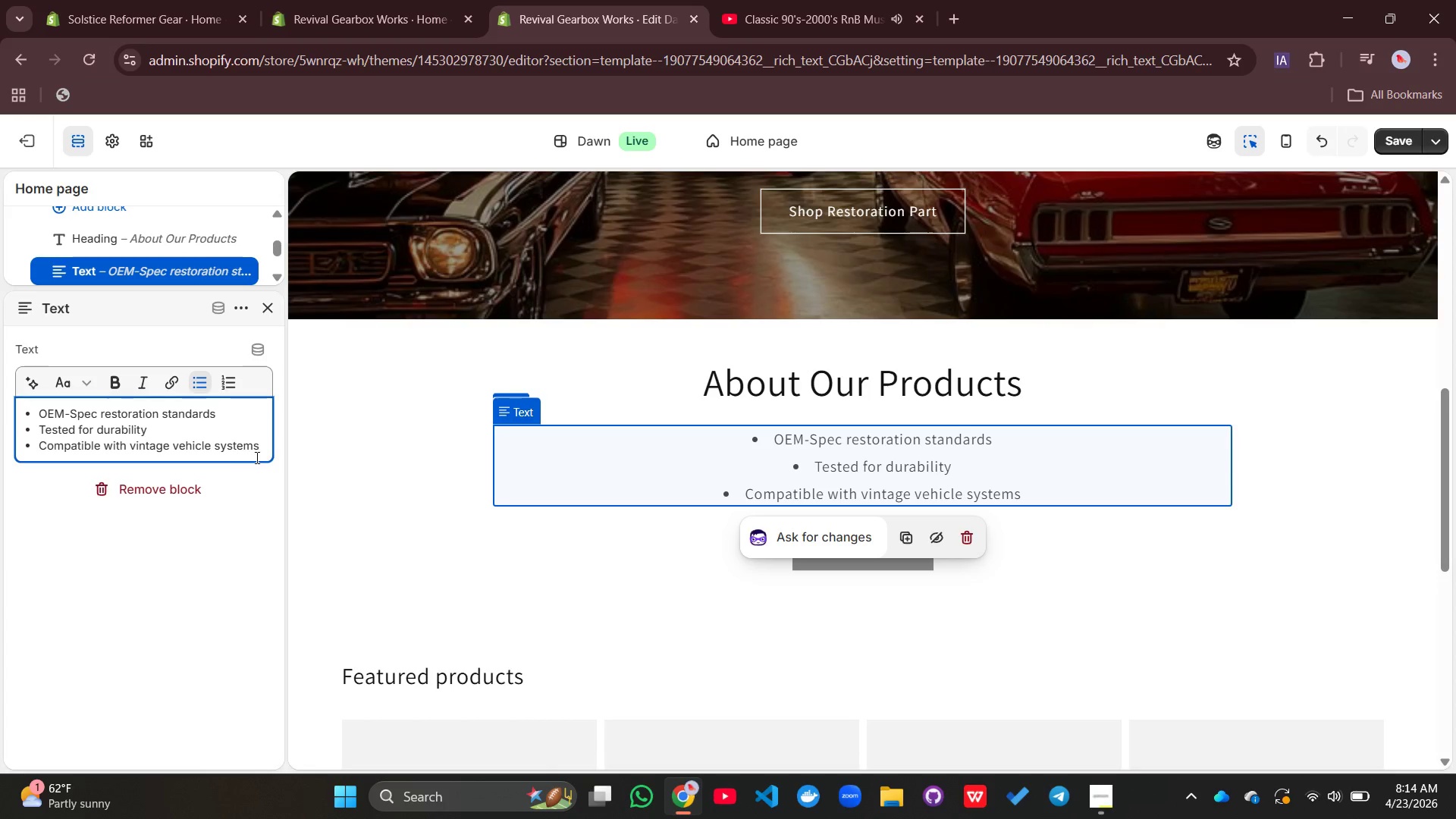 
wait(10.56)
 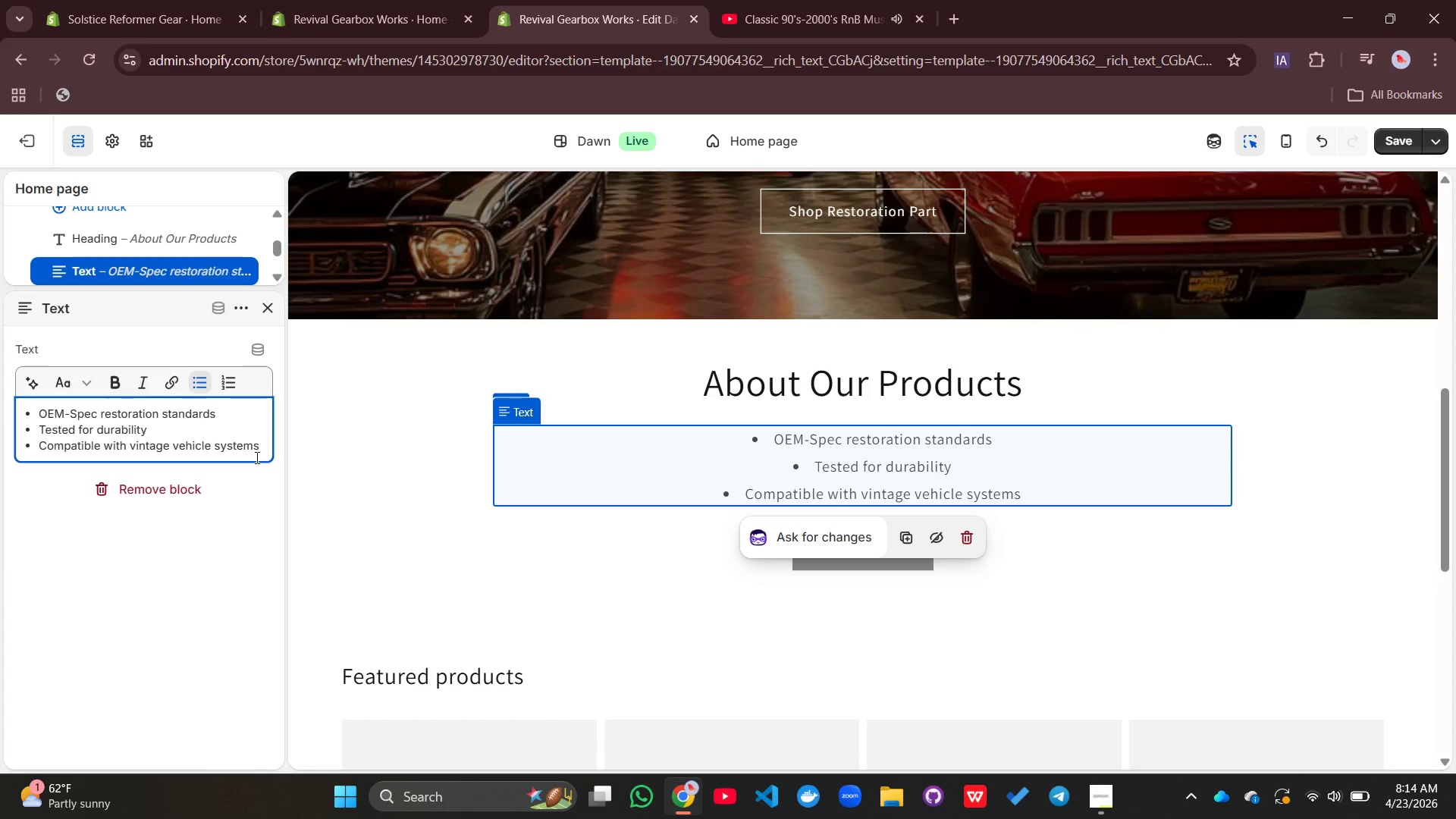 
key(Enter)
 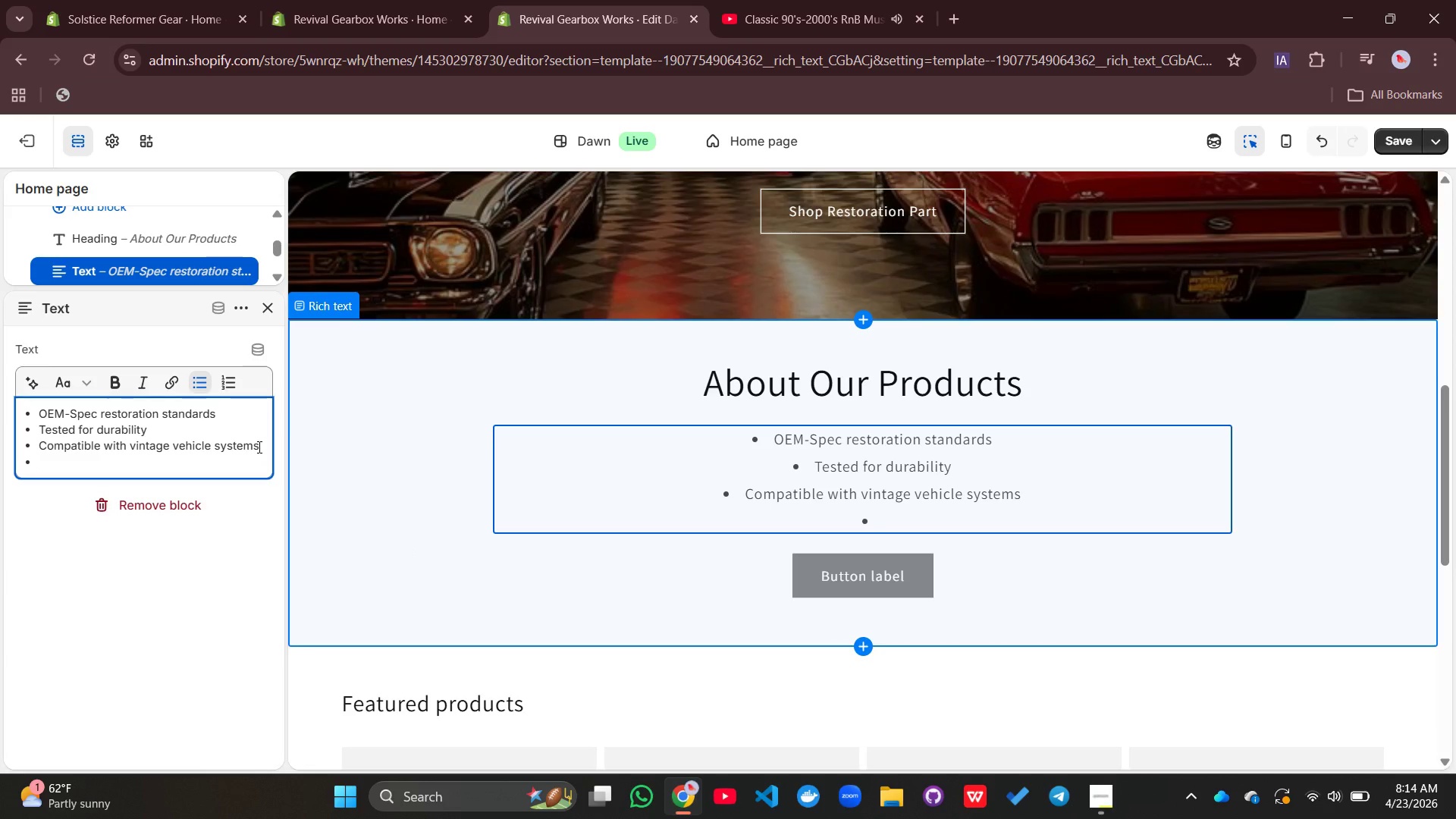 
type(Professional-grad maintnance )
 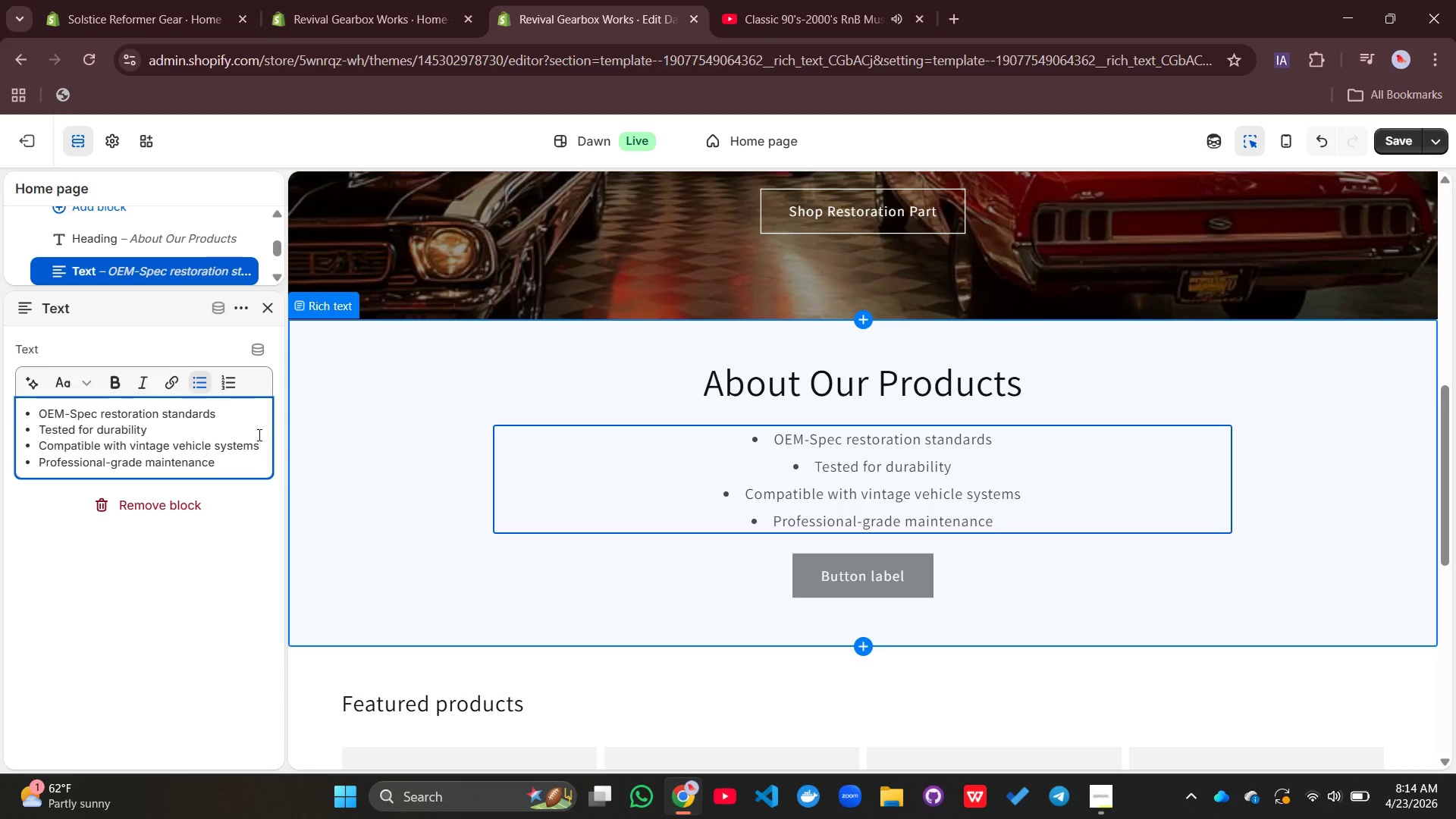 
type(components)
 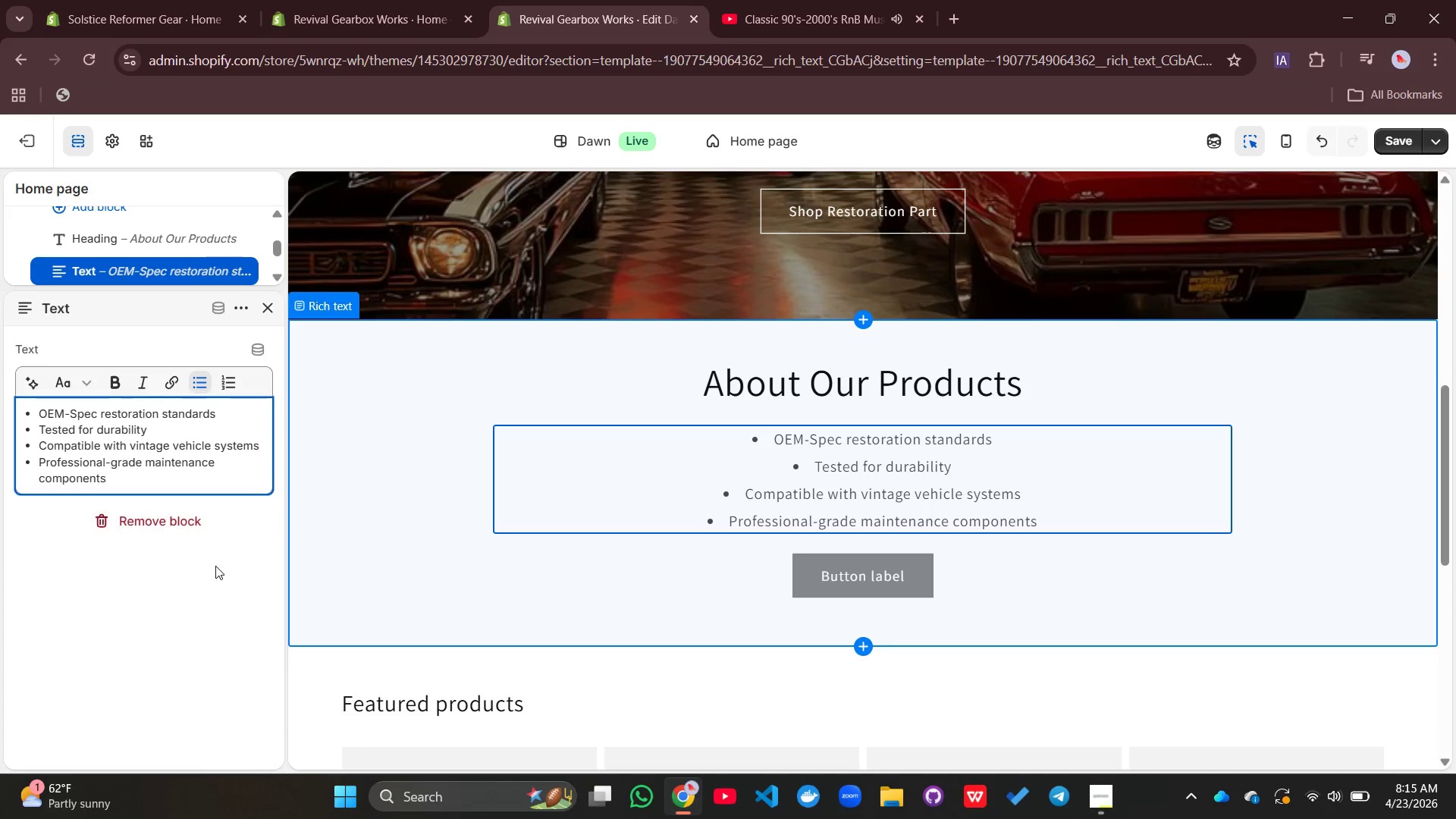 
left_click([390, 535])
 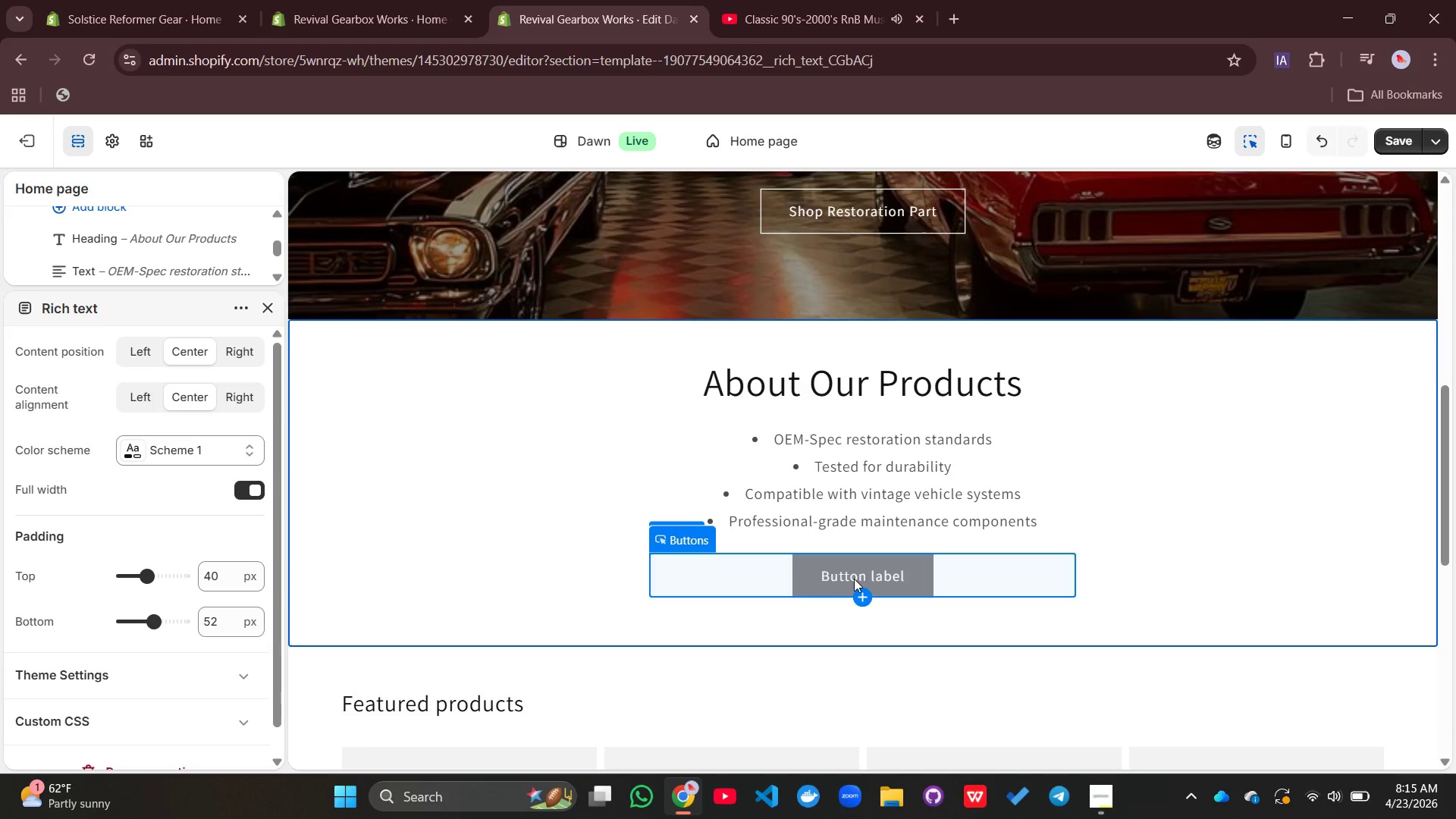 
left_click([854, 579])
 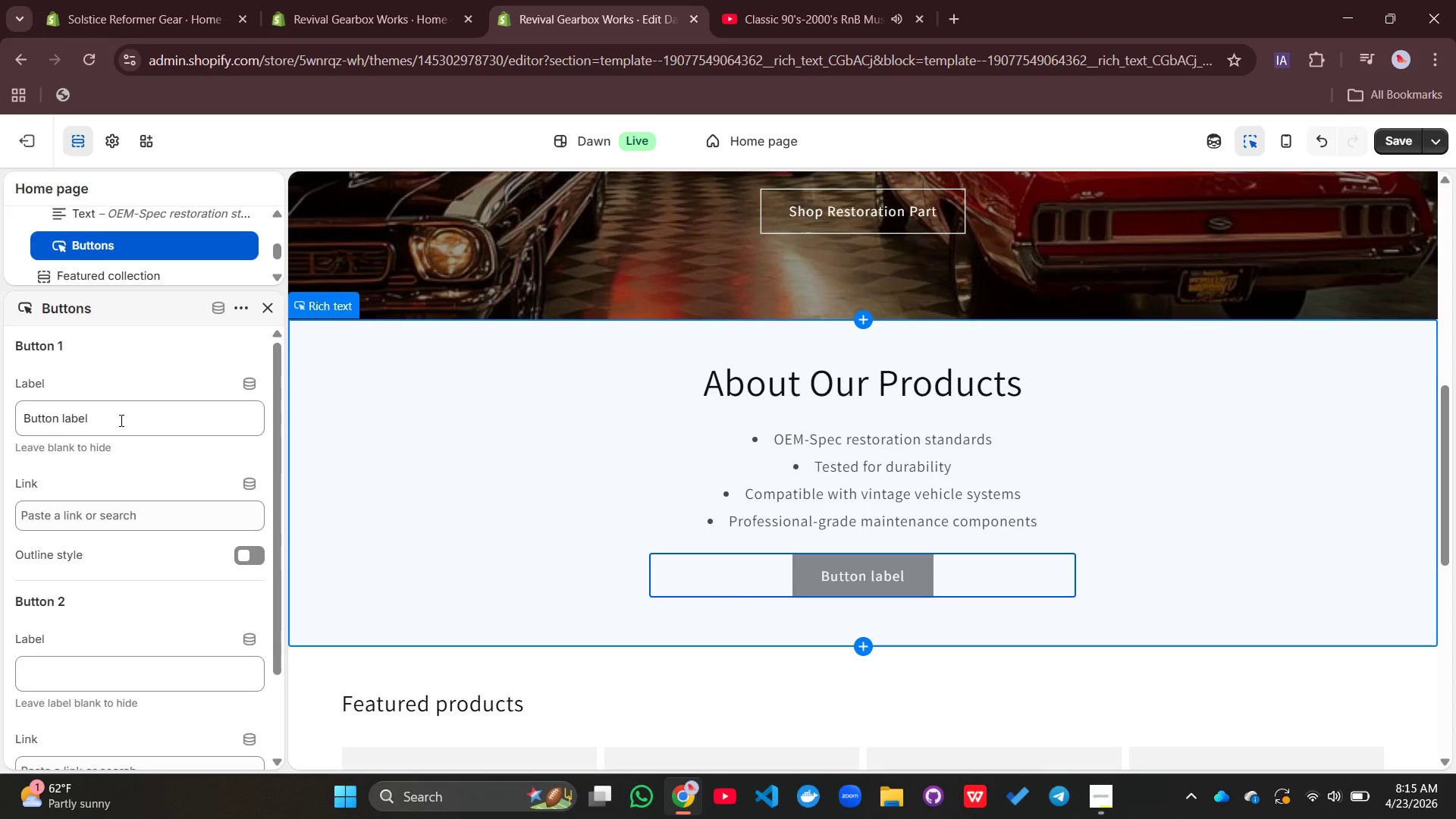 
left_click_drag(start_coordinate=[120, 420], to_coordinate=[2, 427])
 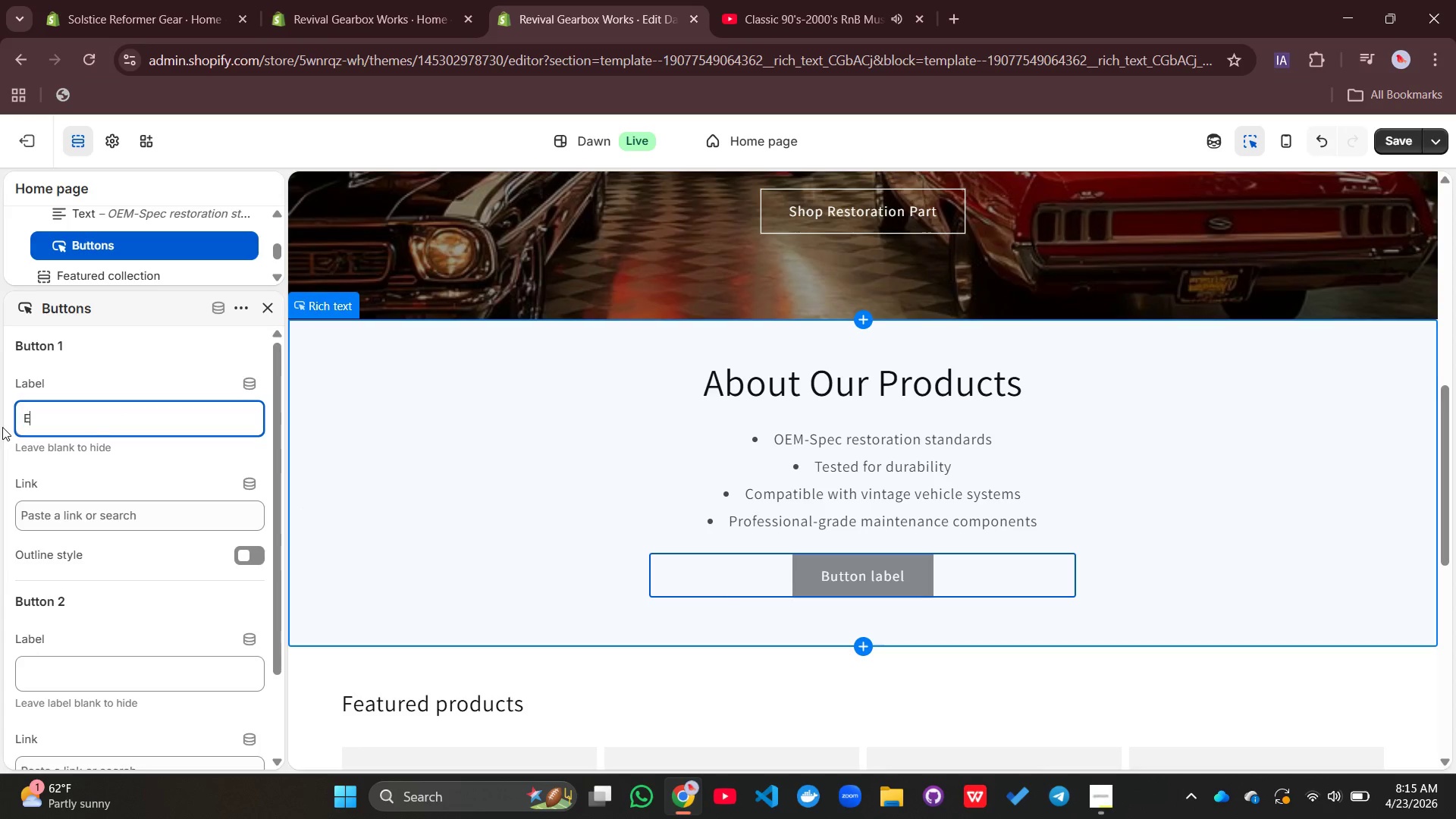 
type(Expol)
key(Backspace)
key(Backspace)
type(lore TR)
key(Backspace)
type(ransmmis)
key(Backspace)
key(Backspace)
 